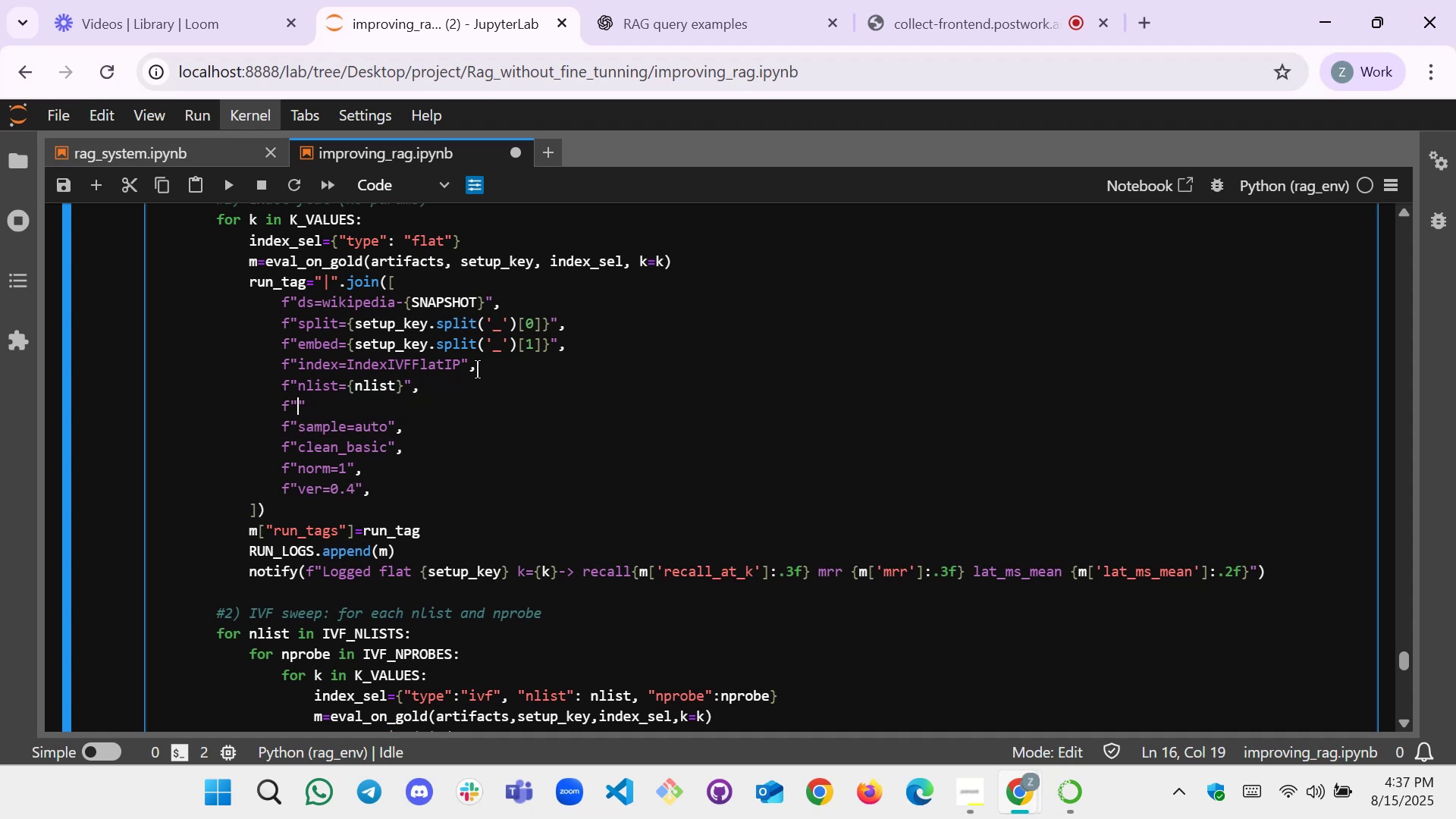 
type(nprobe={})
 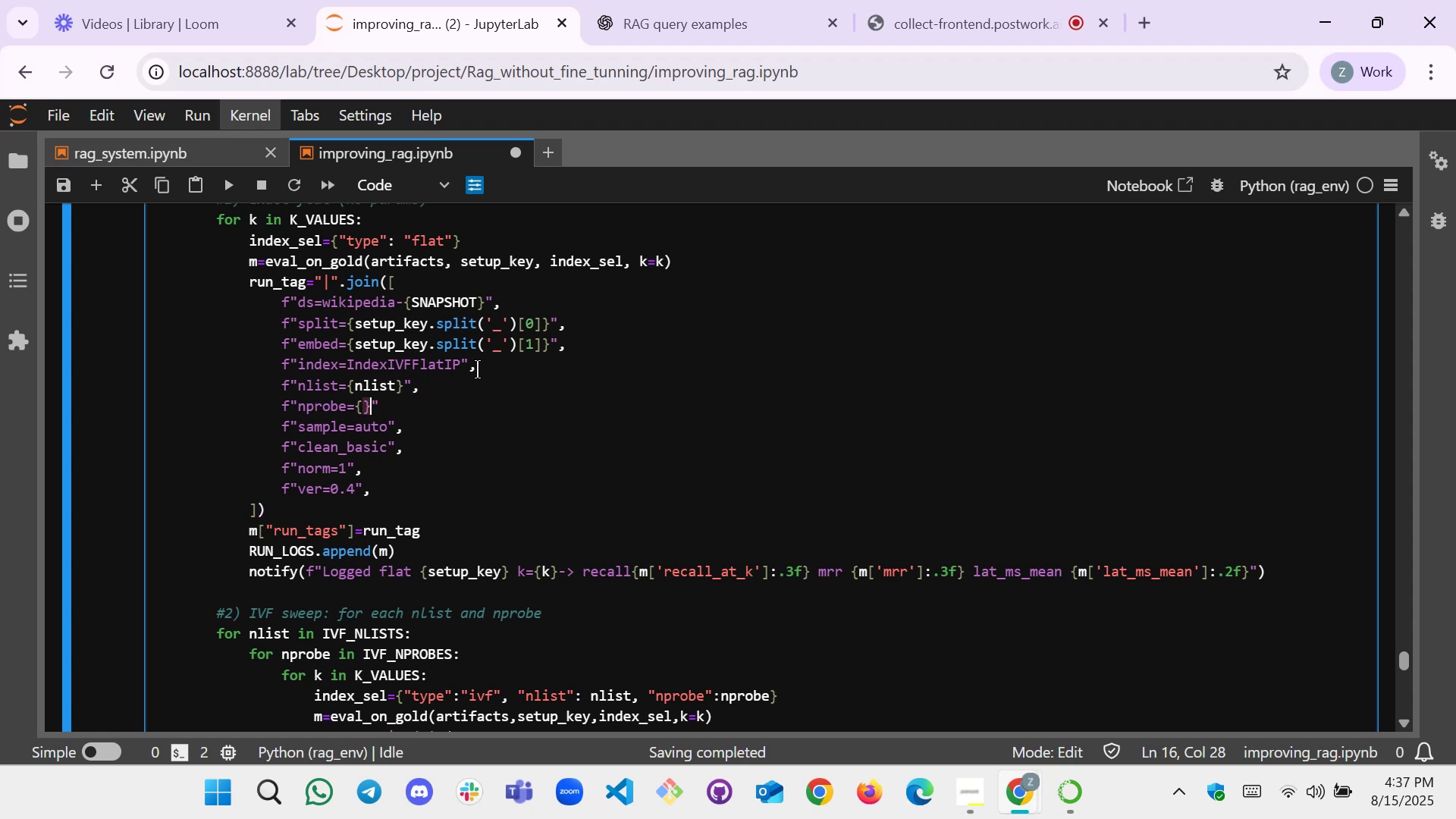 
 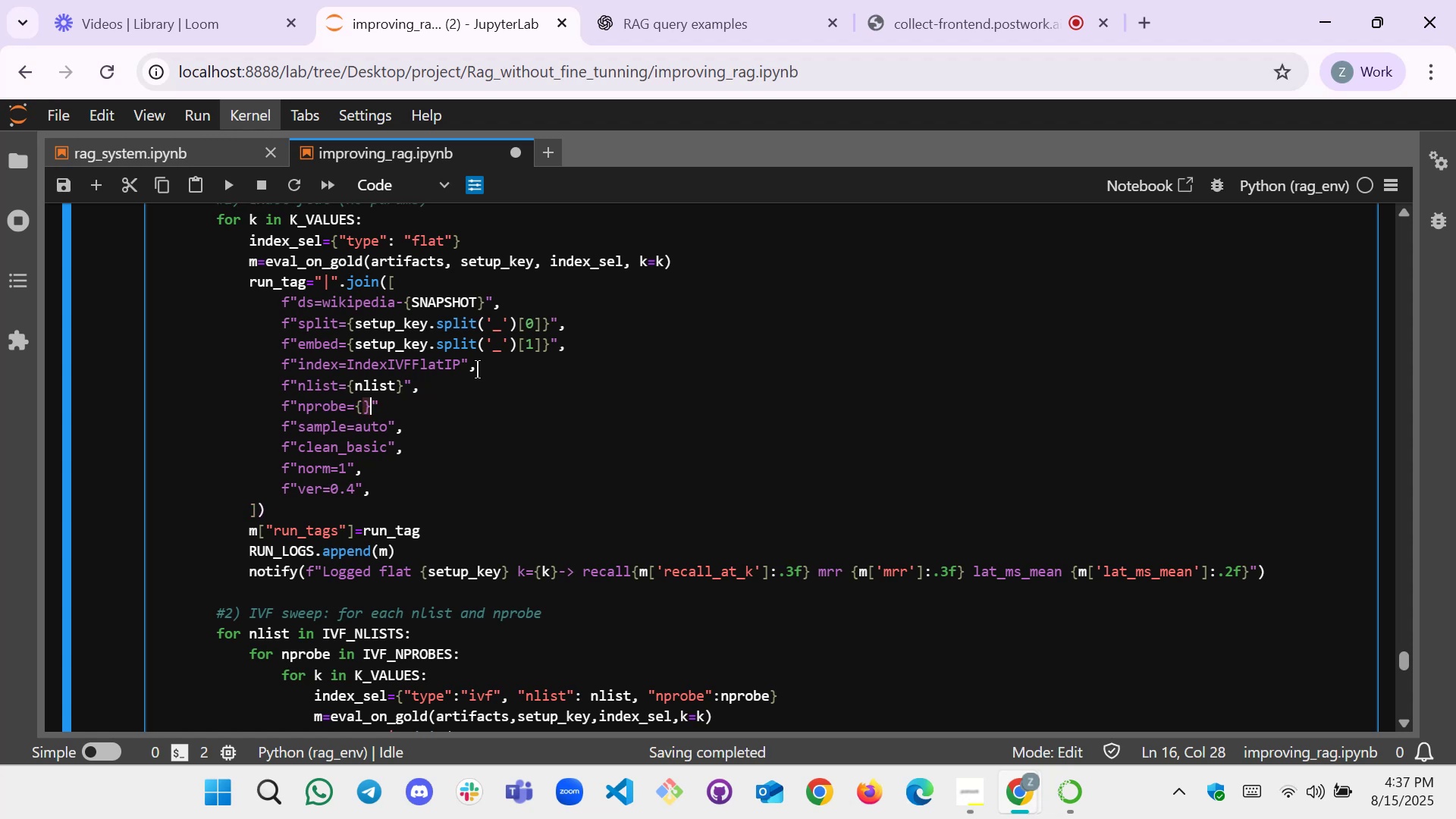 
key(ArrowLeft)
 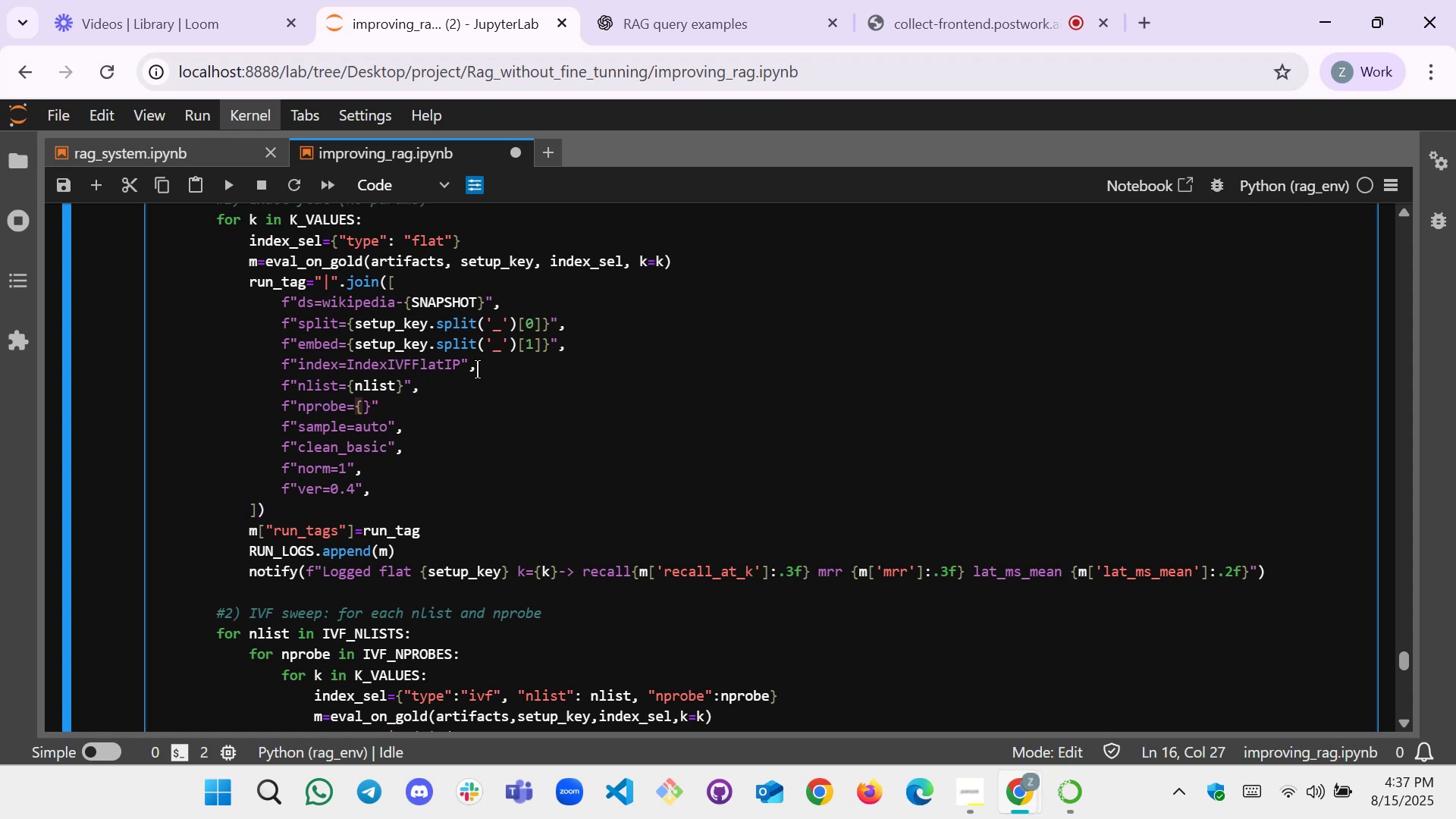 
type(b)
key(Backspace)
type(nrpo)
key(Backspace)
key(Backspace)
key(Backspace)
type(probe)
 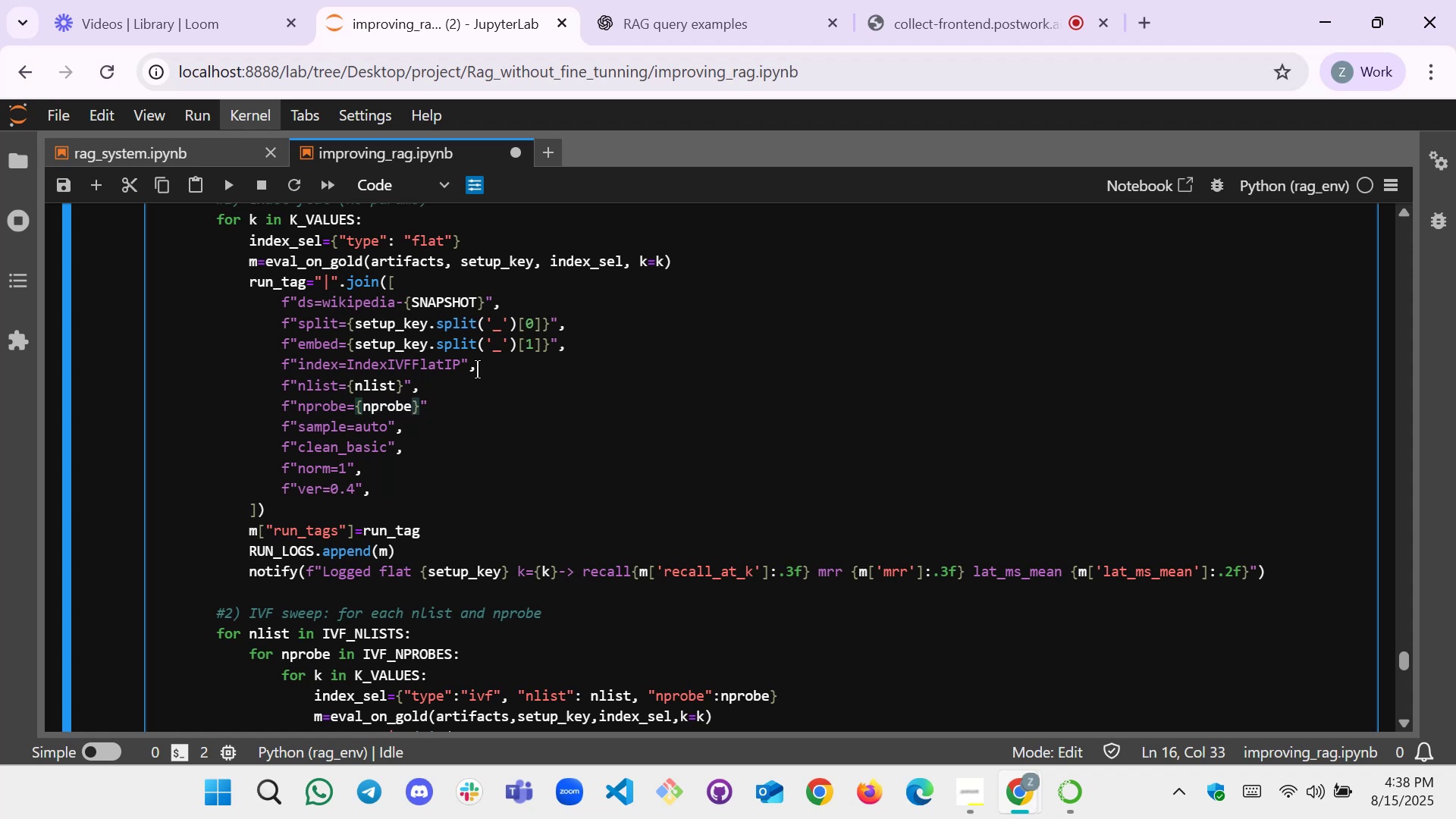 
key(ArrowRight)
 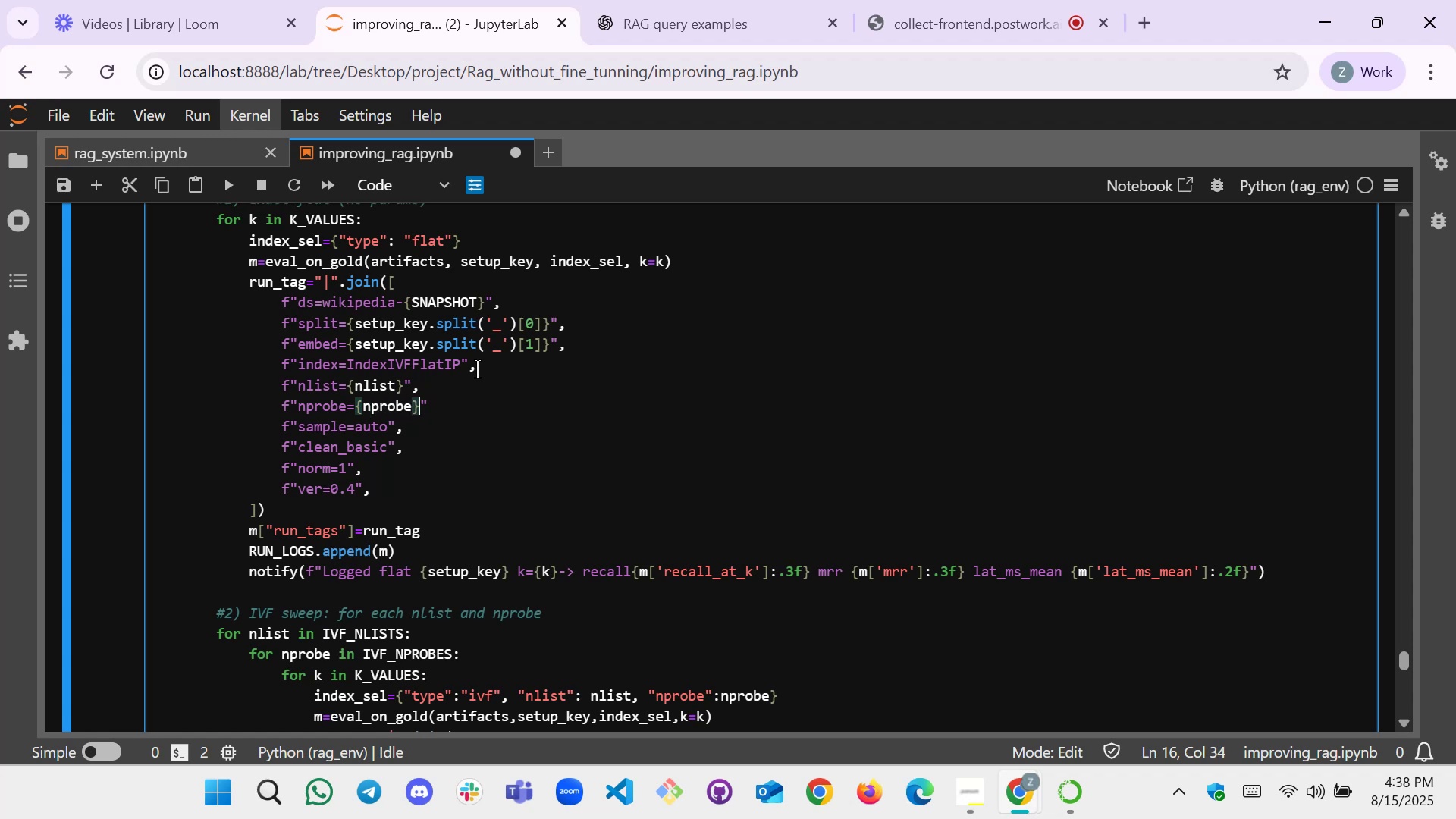 
key(ArrowRight)
 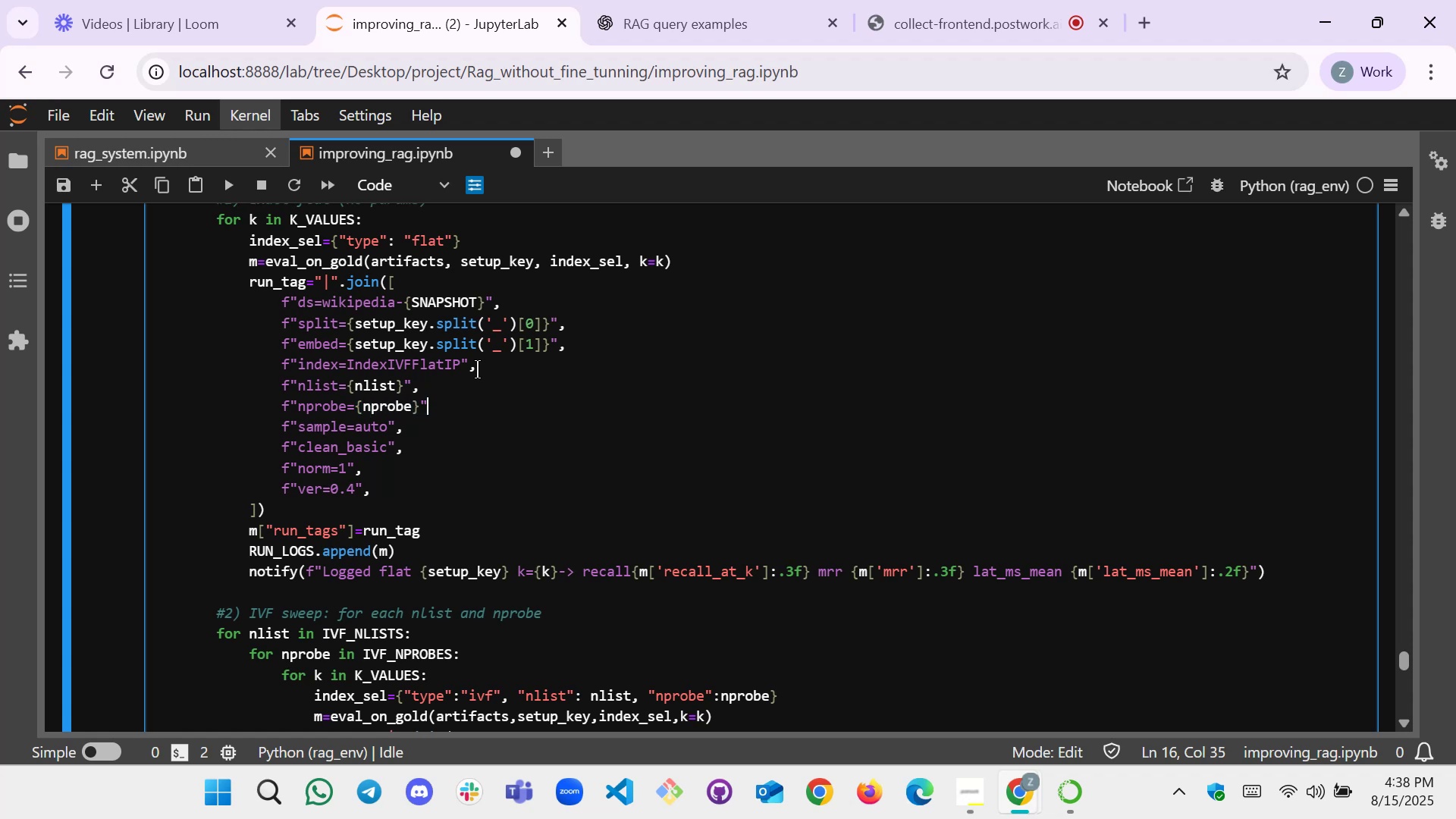 
key(Comma)
 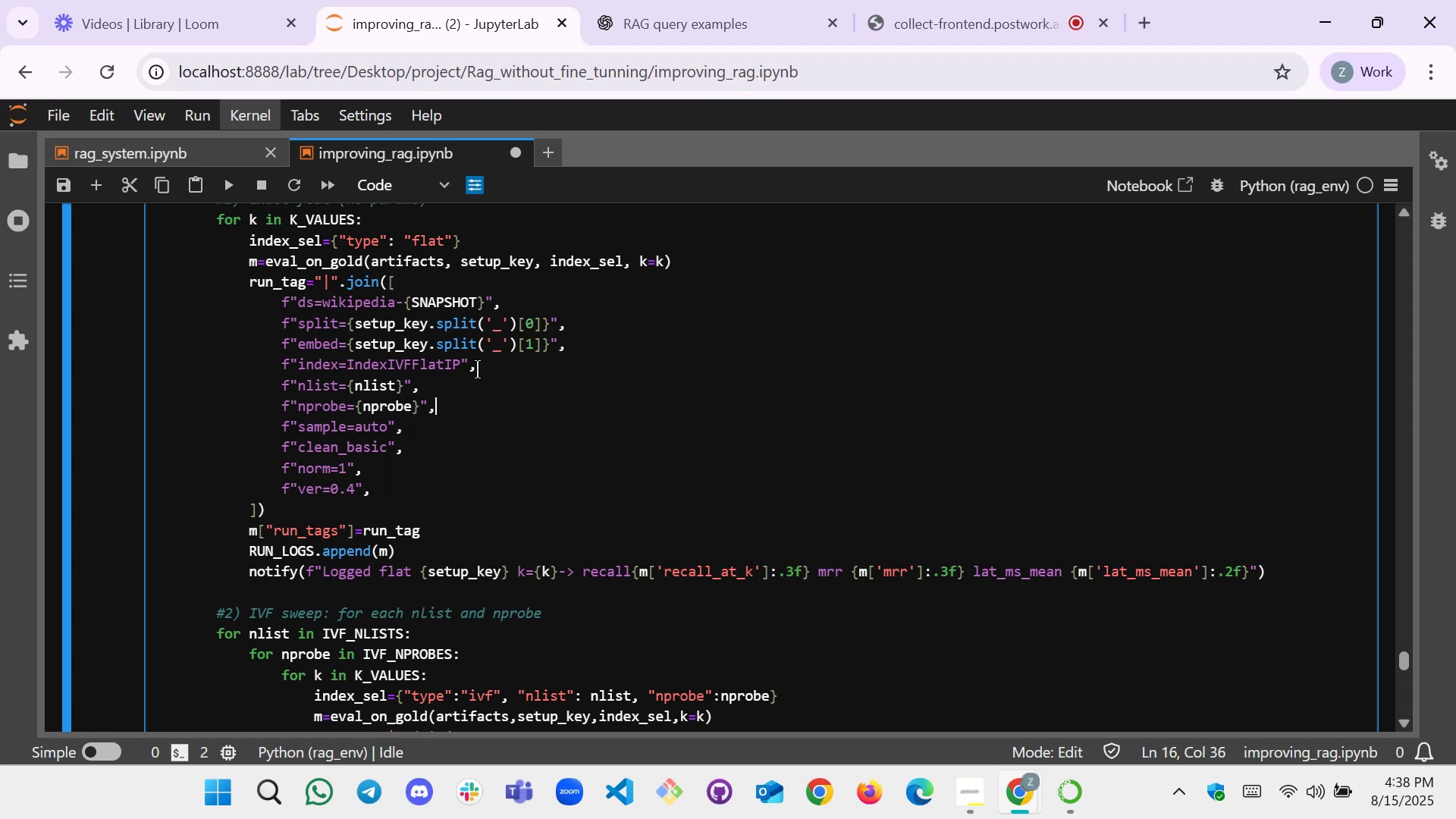 
wait(5.26)
 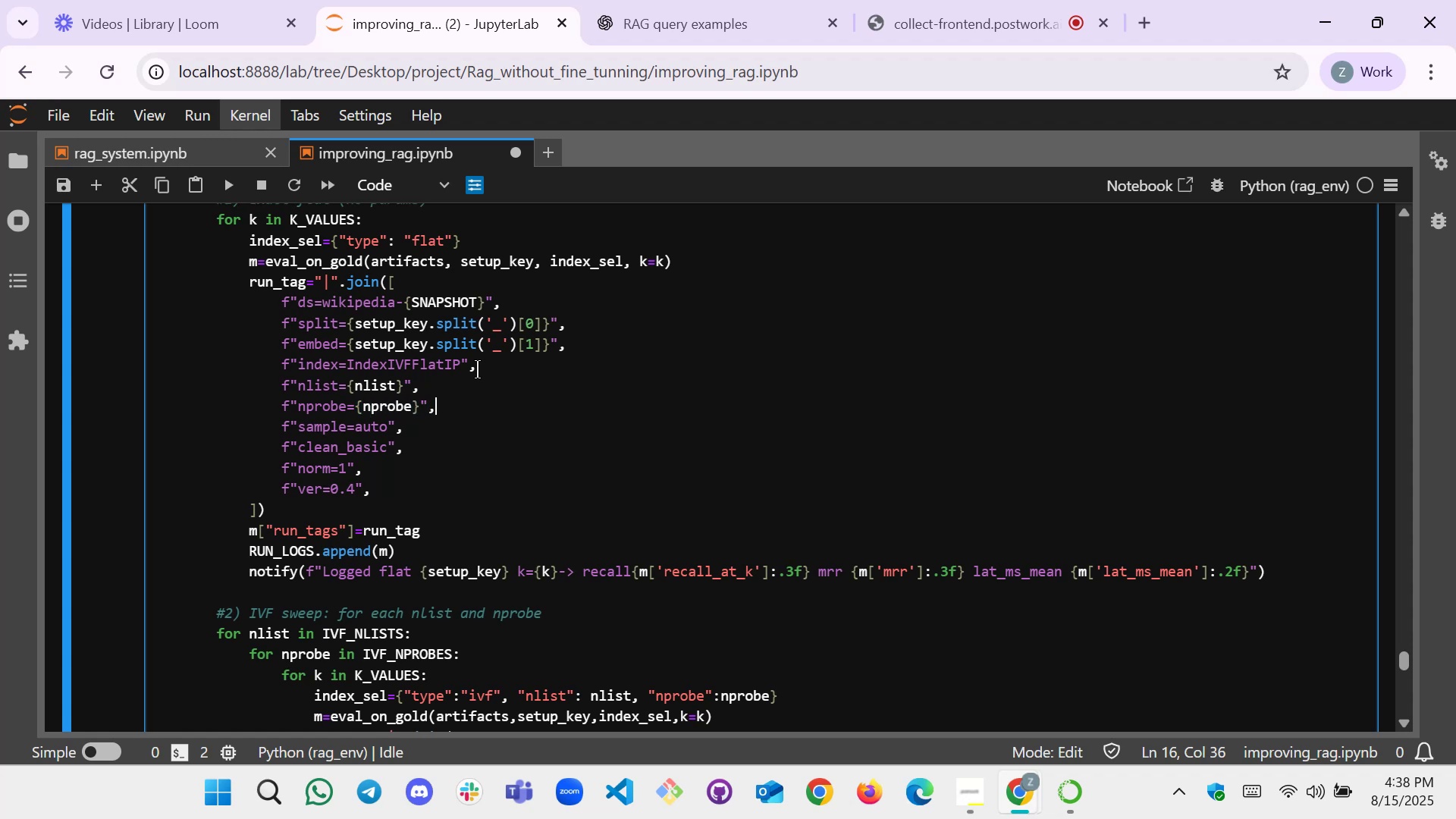 
scroll: coordinate [427, 423], scroll_direction: down, amount: 4.0
 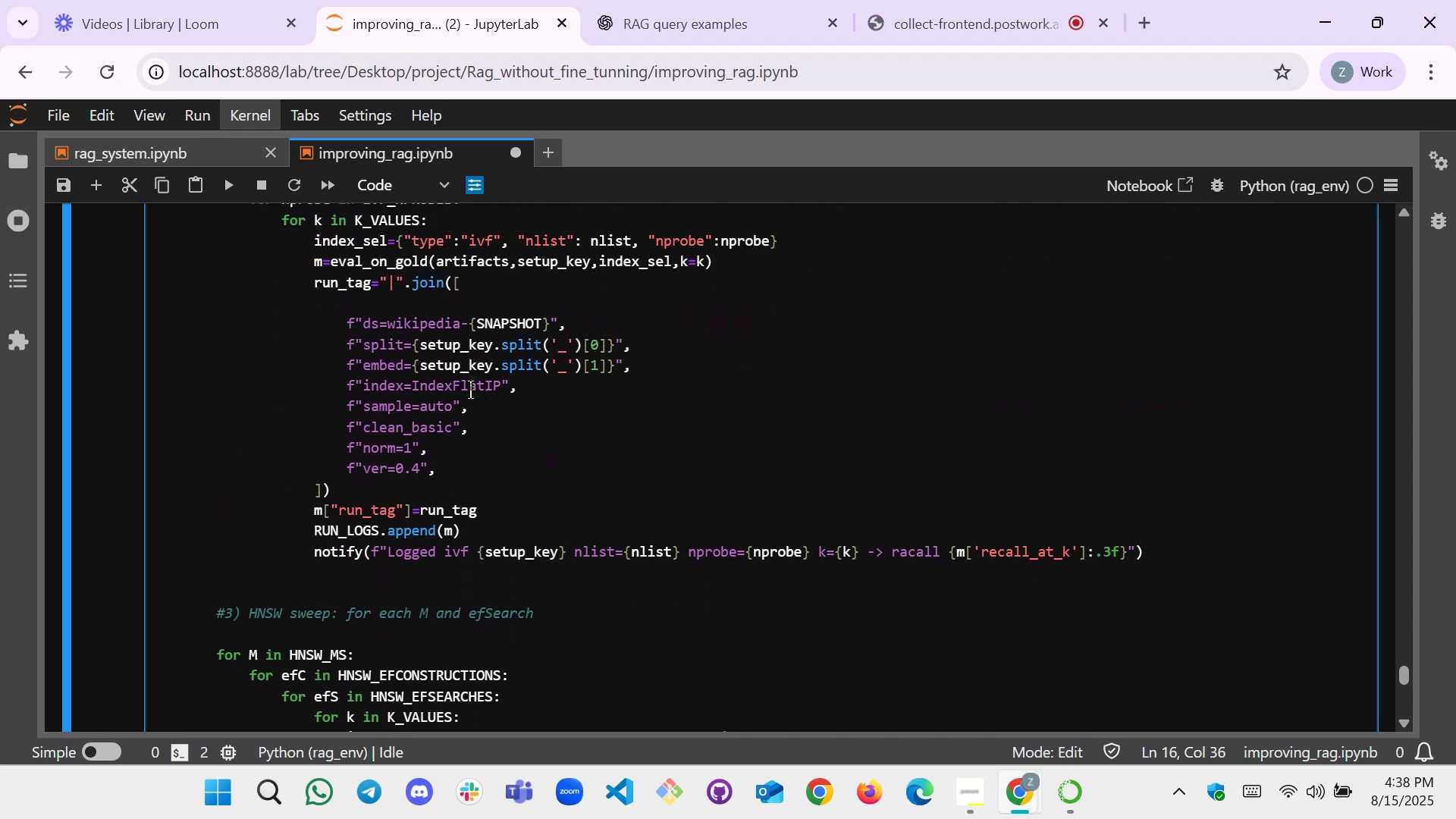 
left_click([456, 390])
 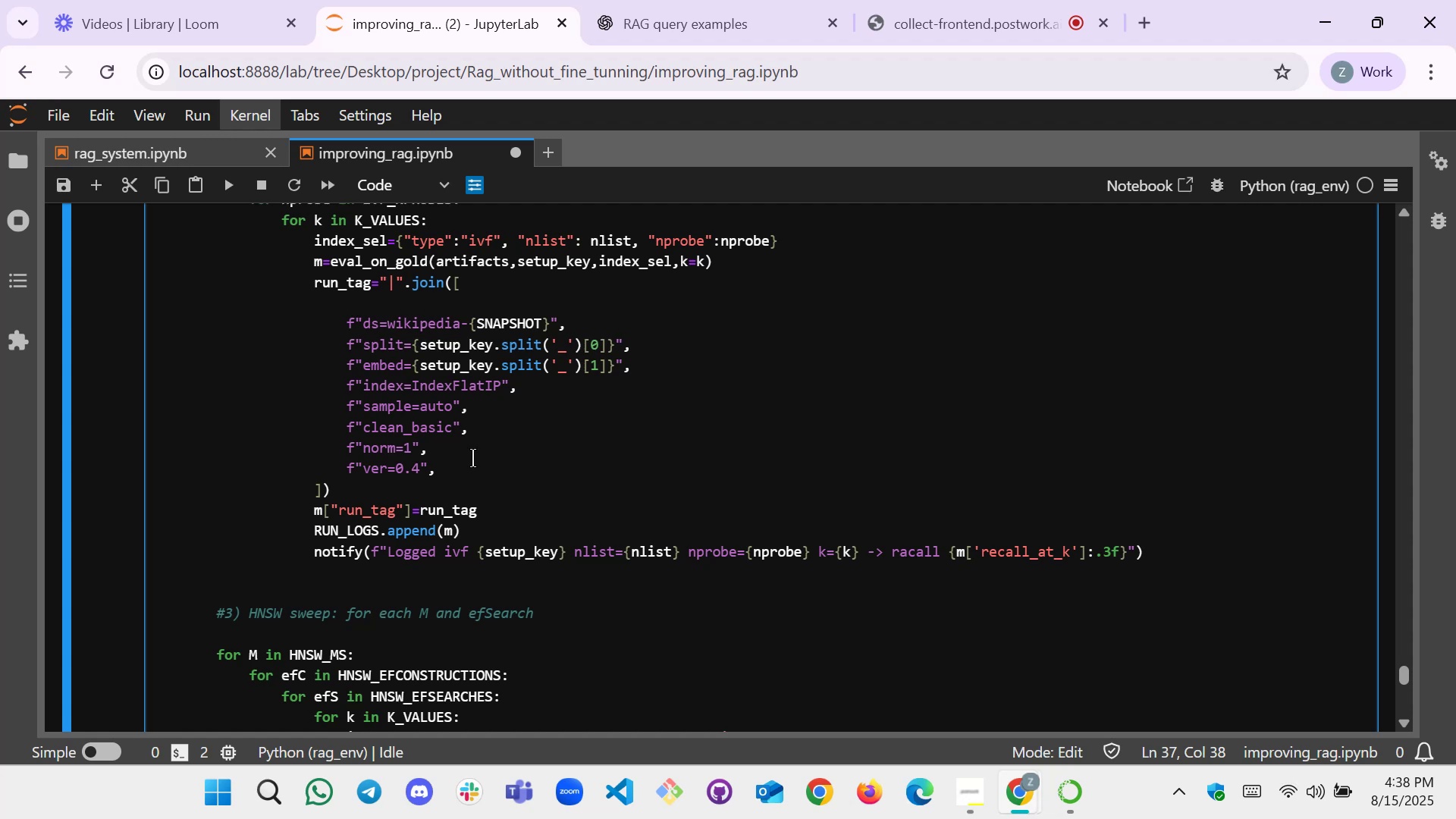 
wait(14.25)
 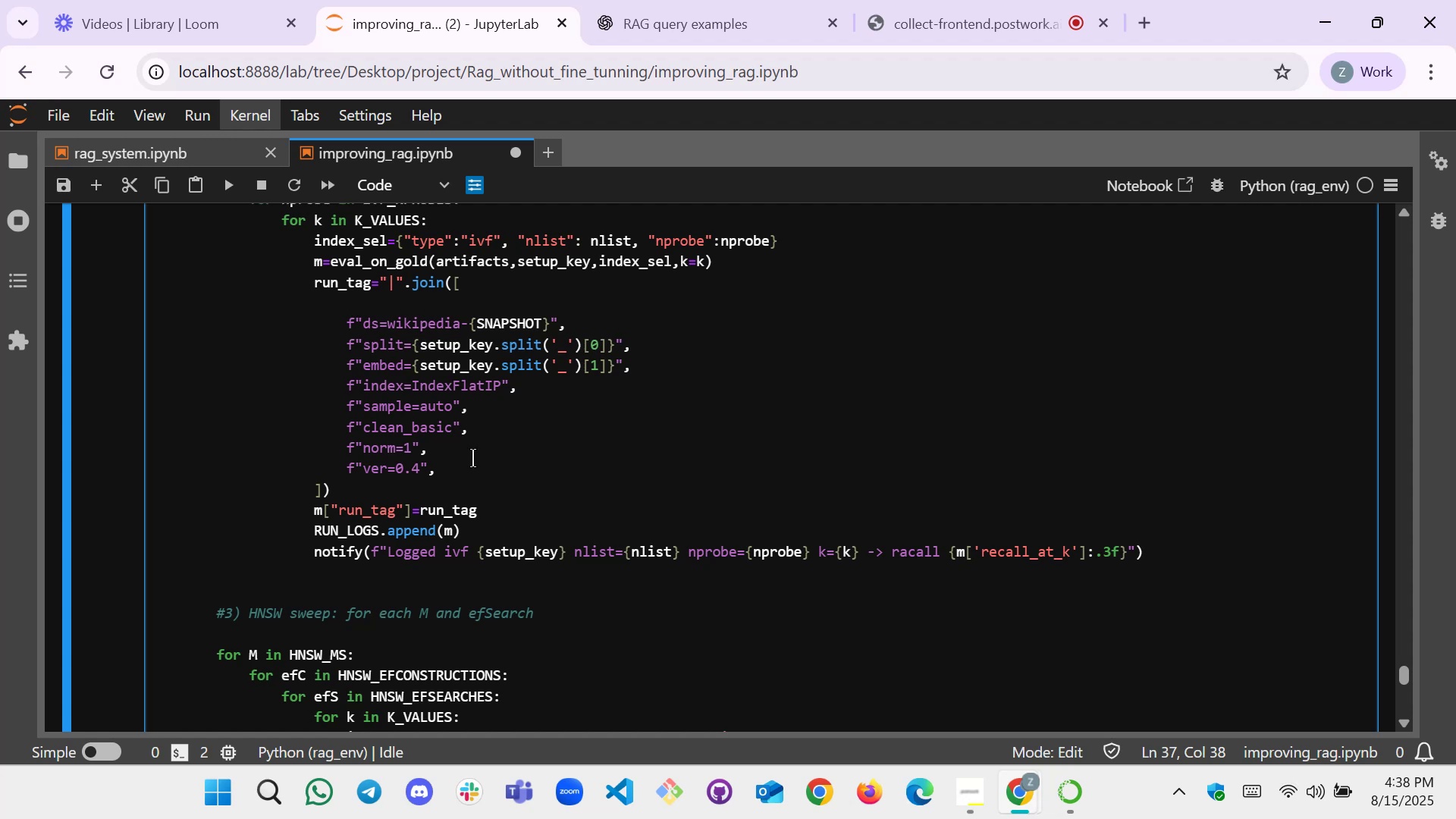 
double_click([475, 385])
 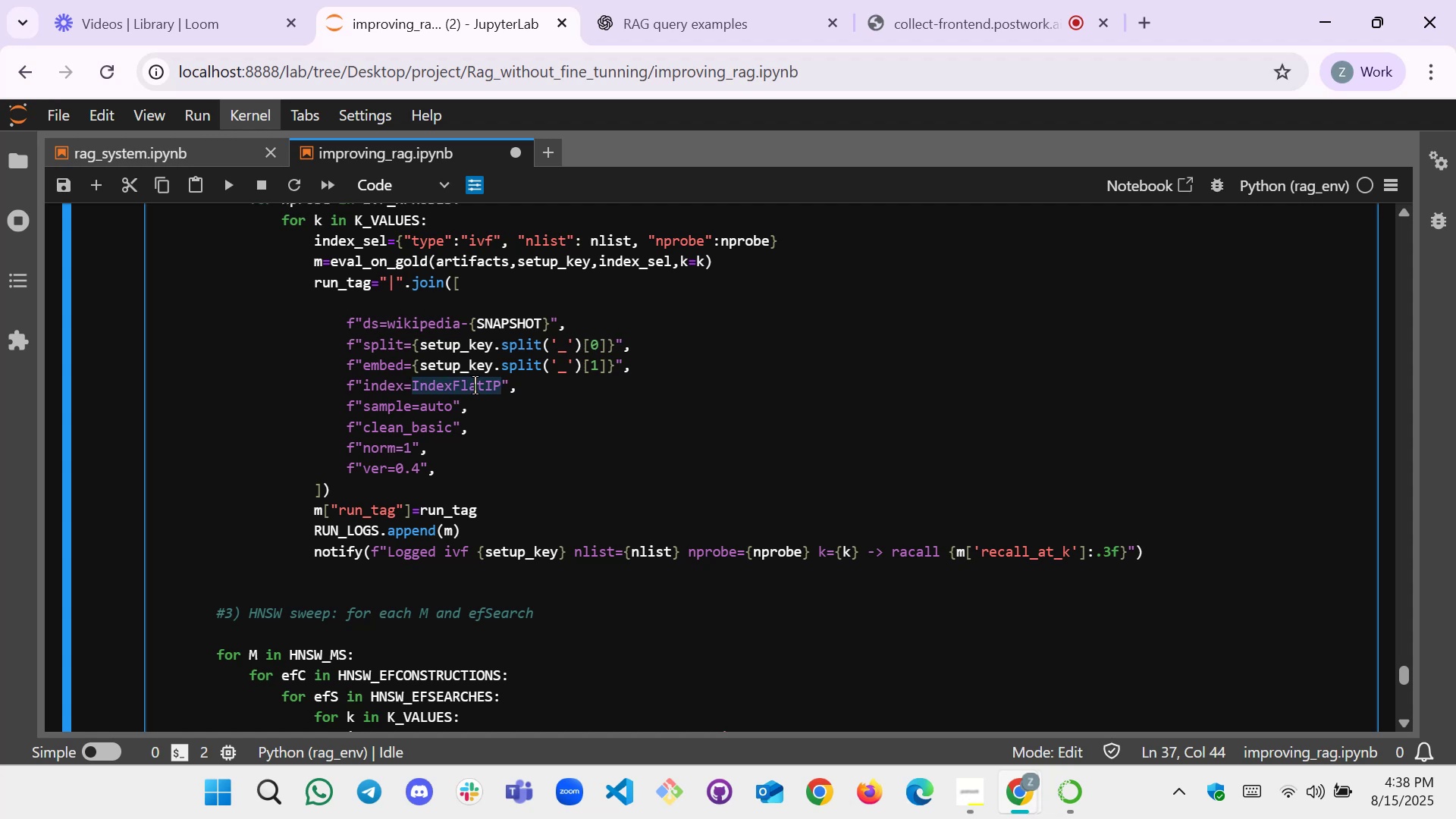 
key(Backspace)
type(HNSW)
 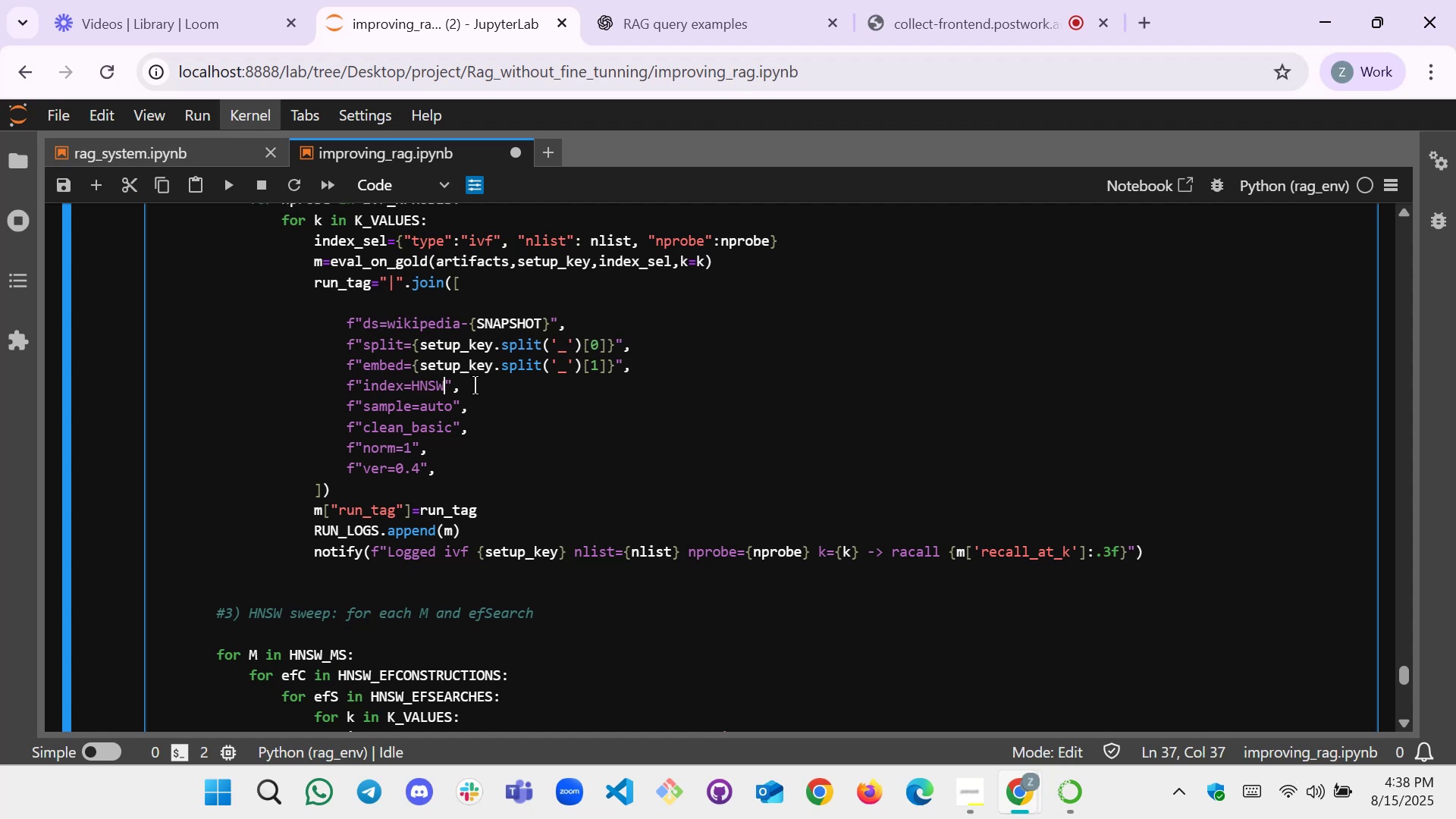 
key(ArrowRight)
 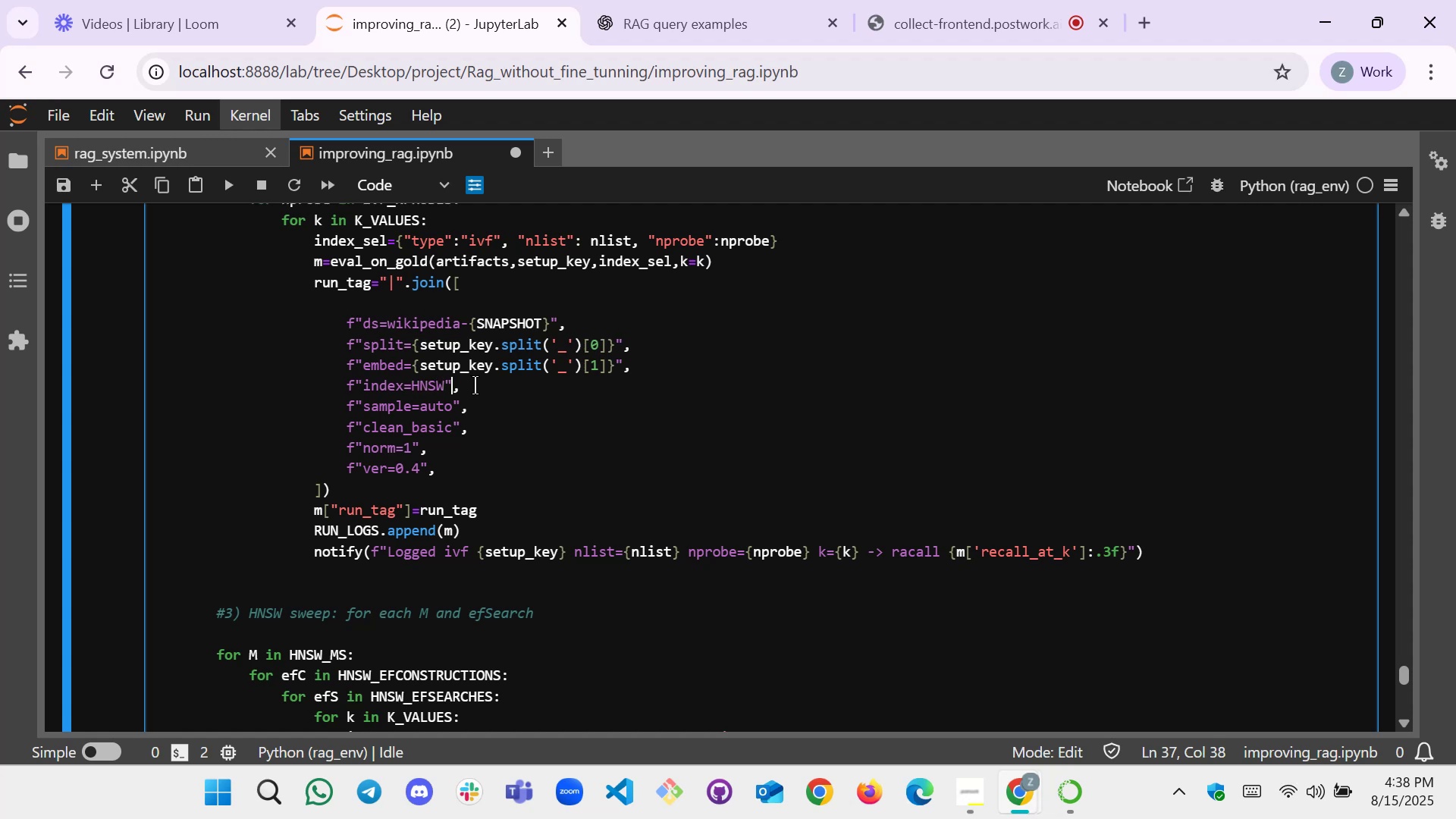 
key(ArrowRight)
 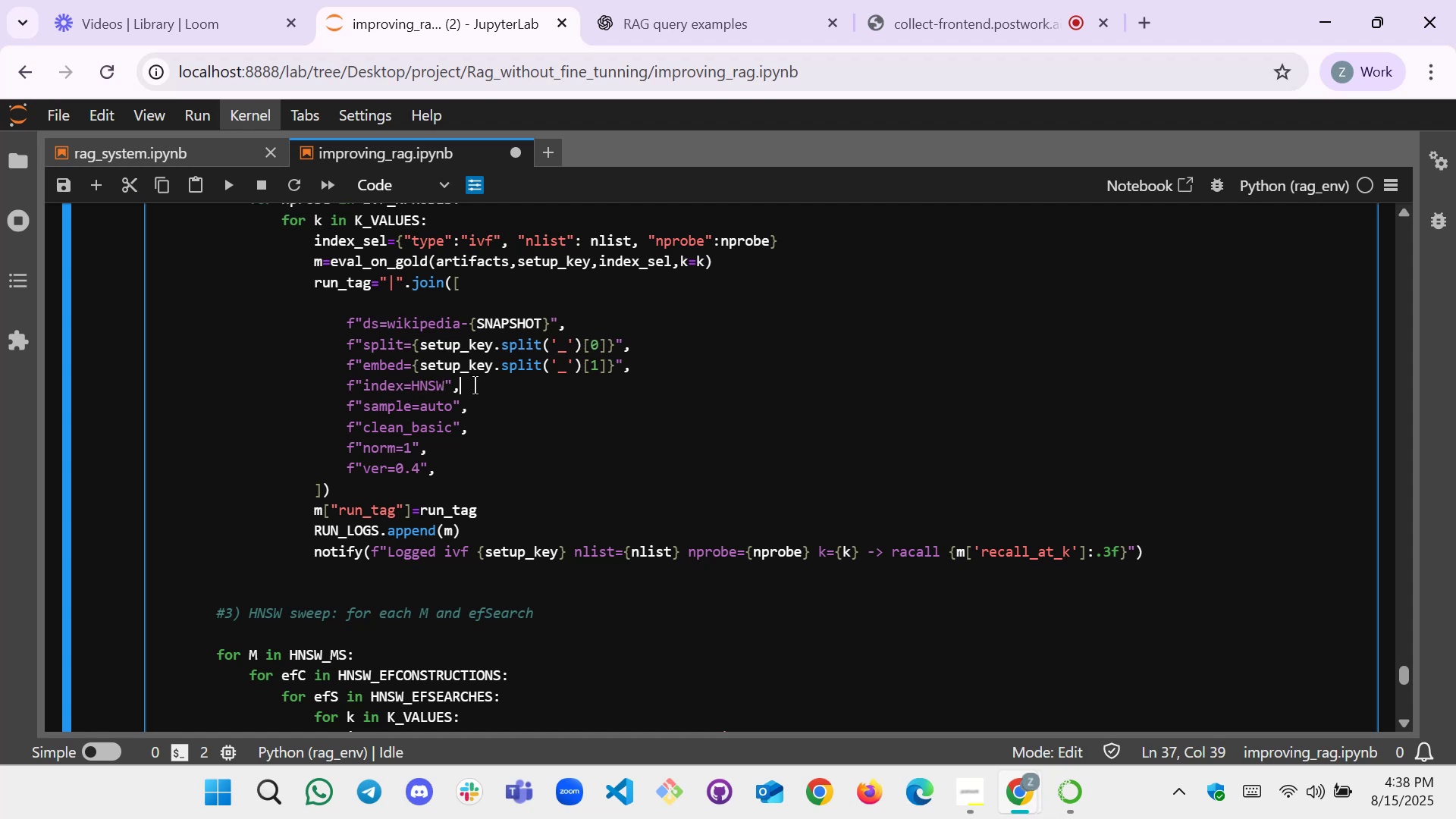 
key(Enter)
 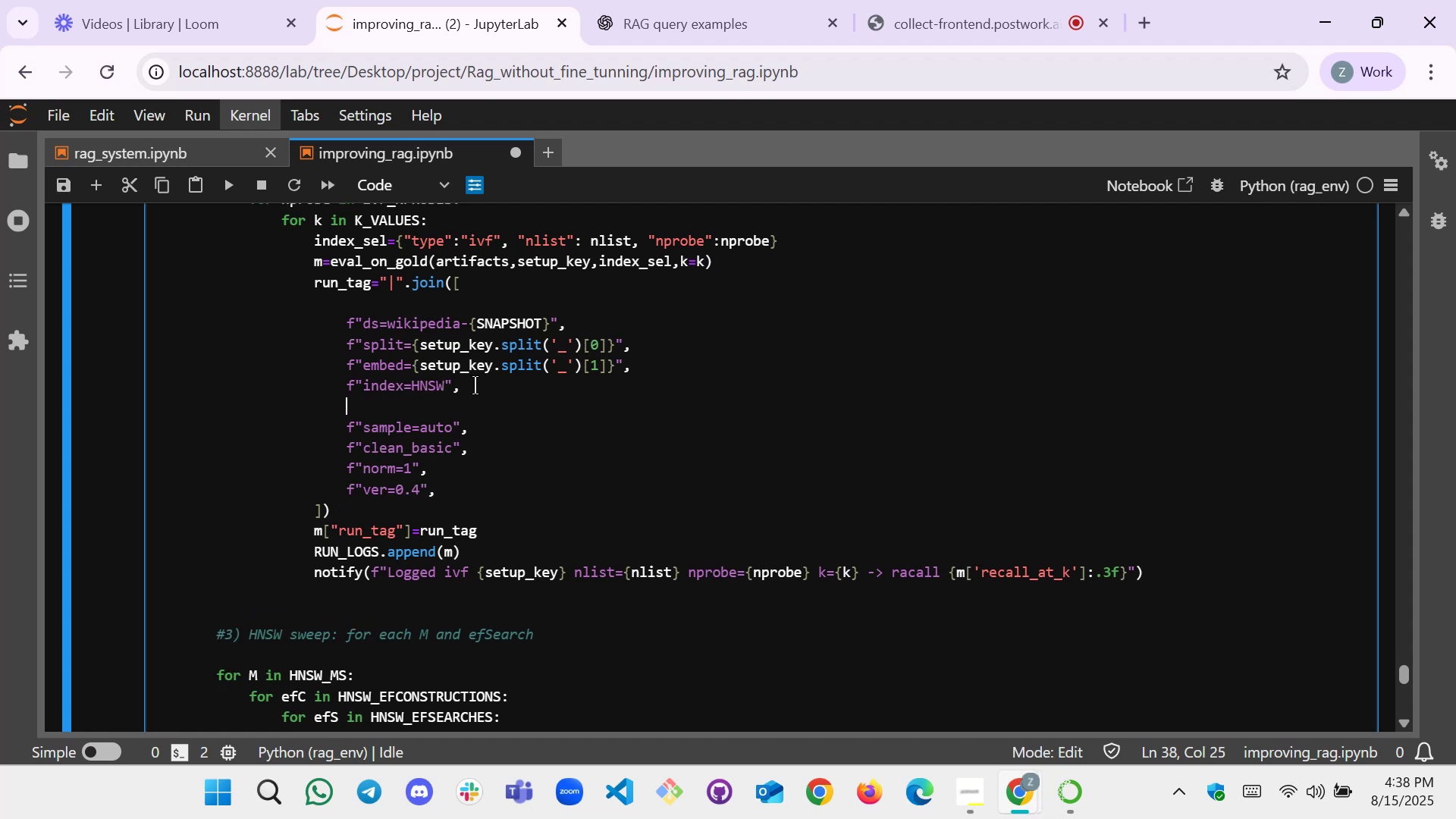 
key(F)
 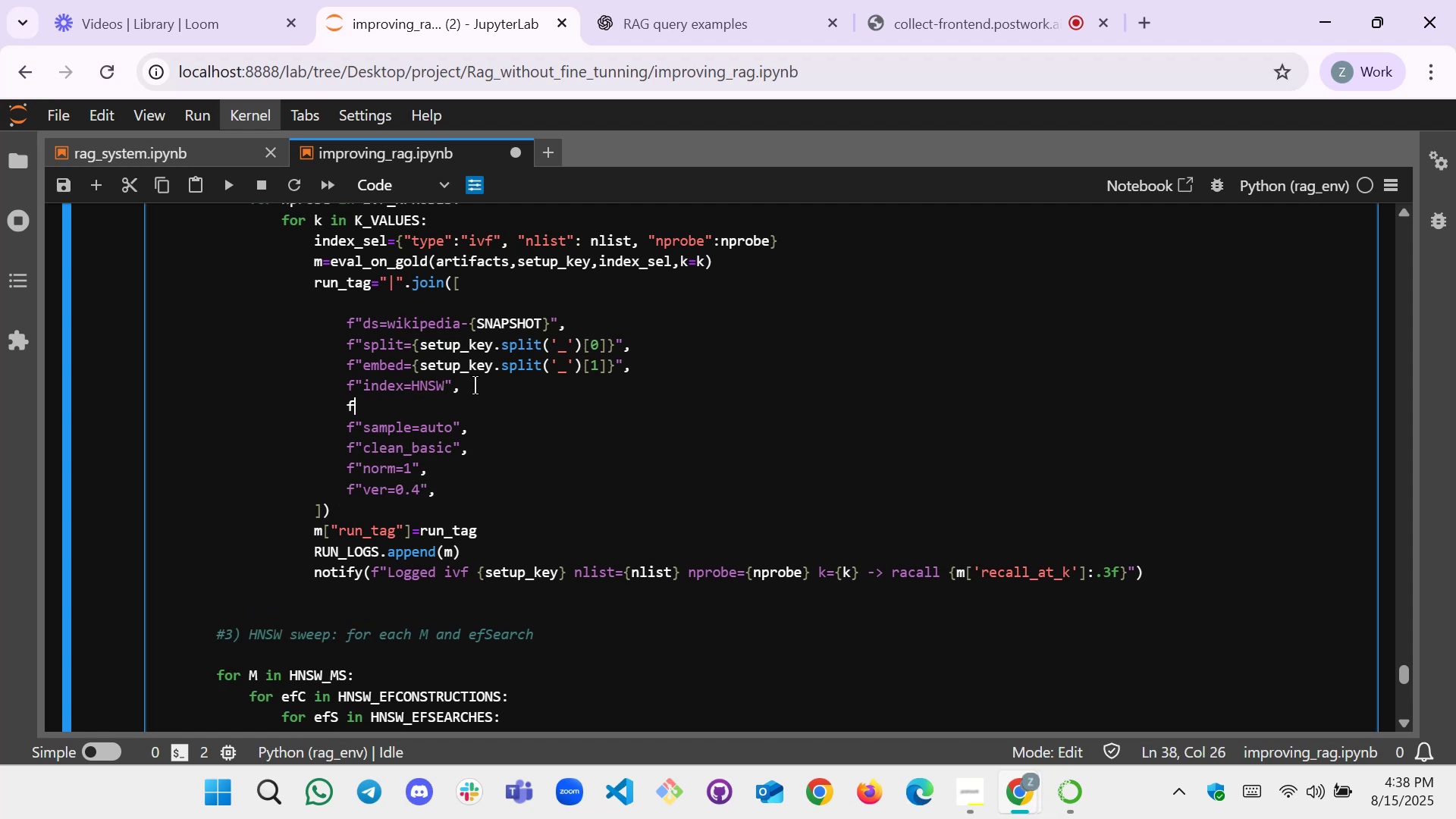 
key(Shift+Quote)
 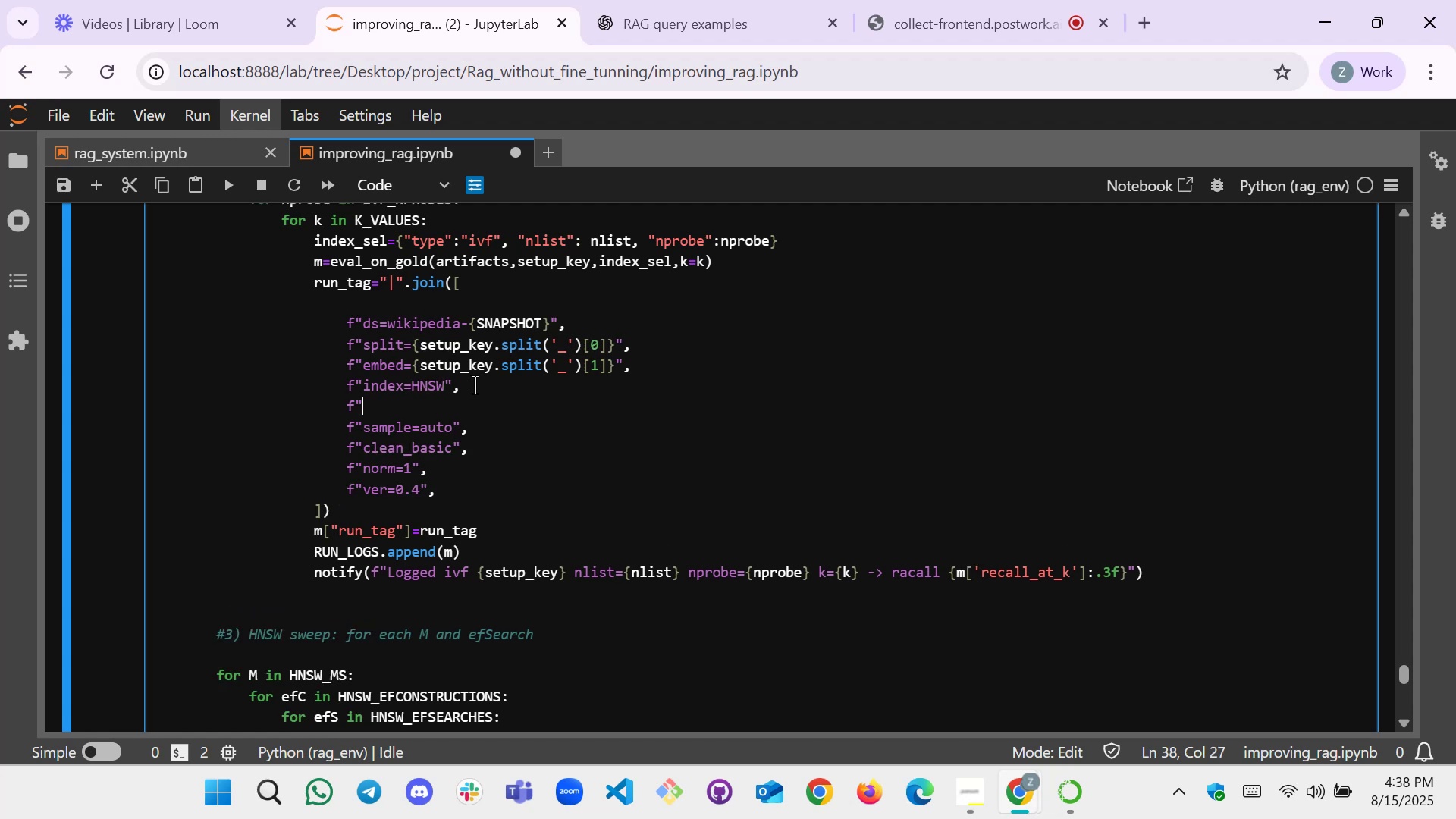 
key(Shift+Quote)
 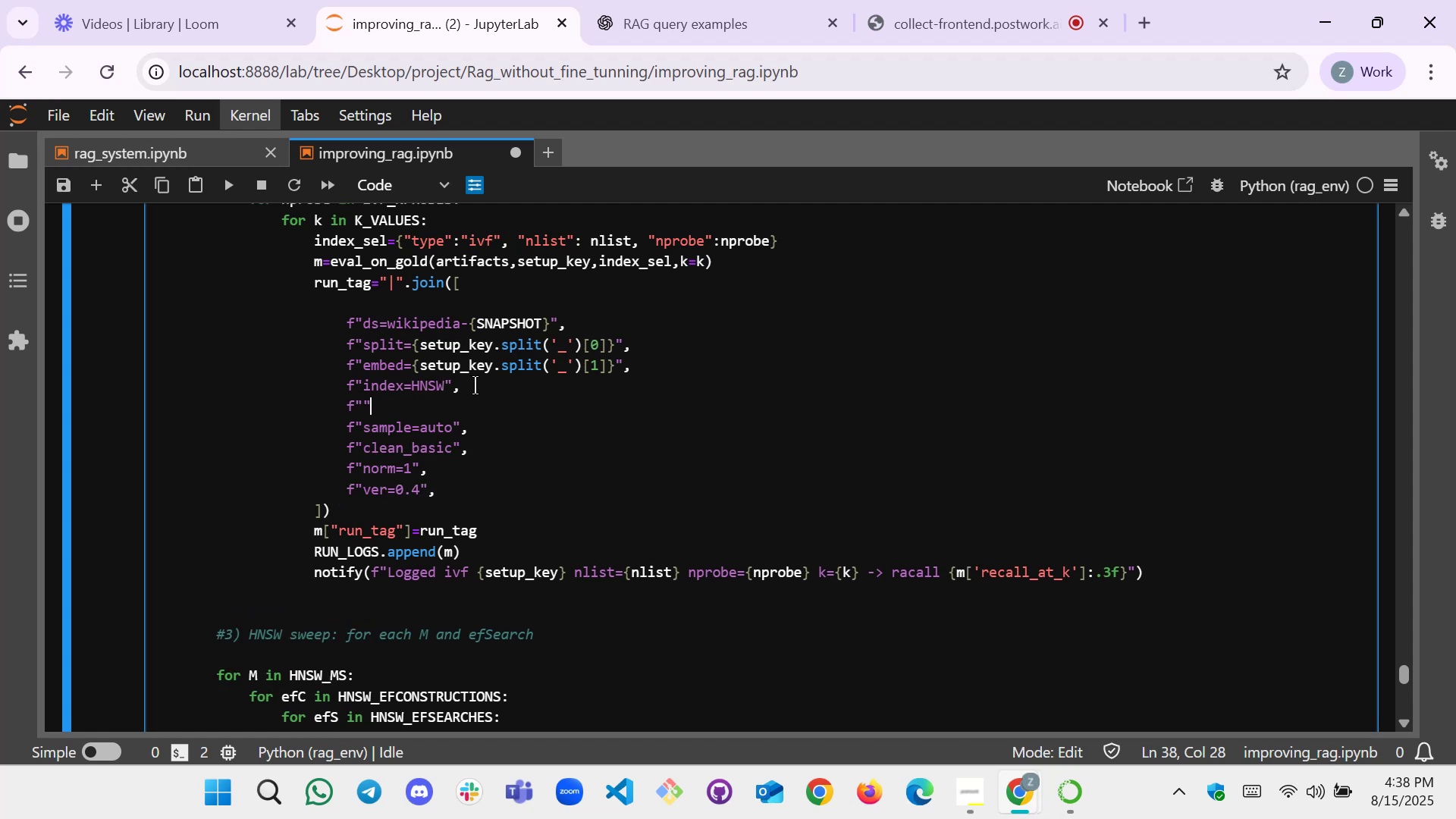 
key(ArrowLeft)
 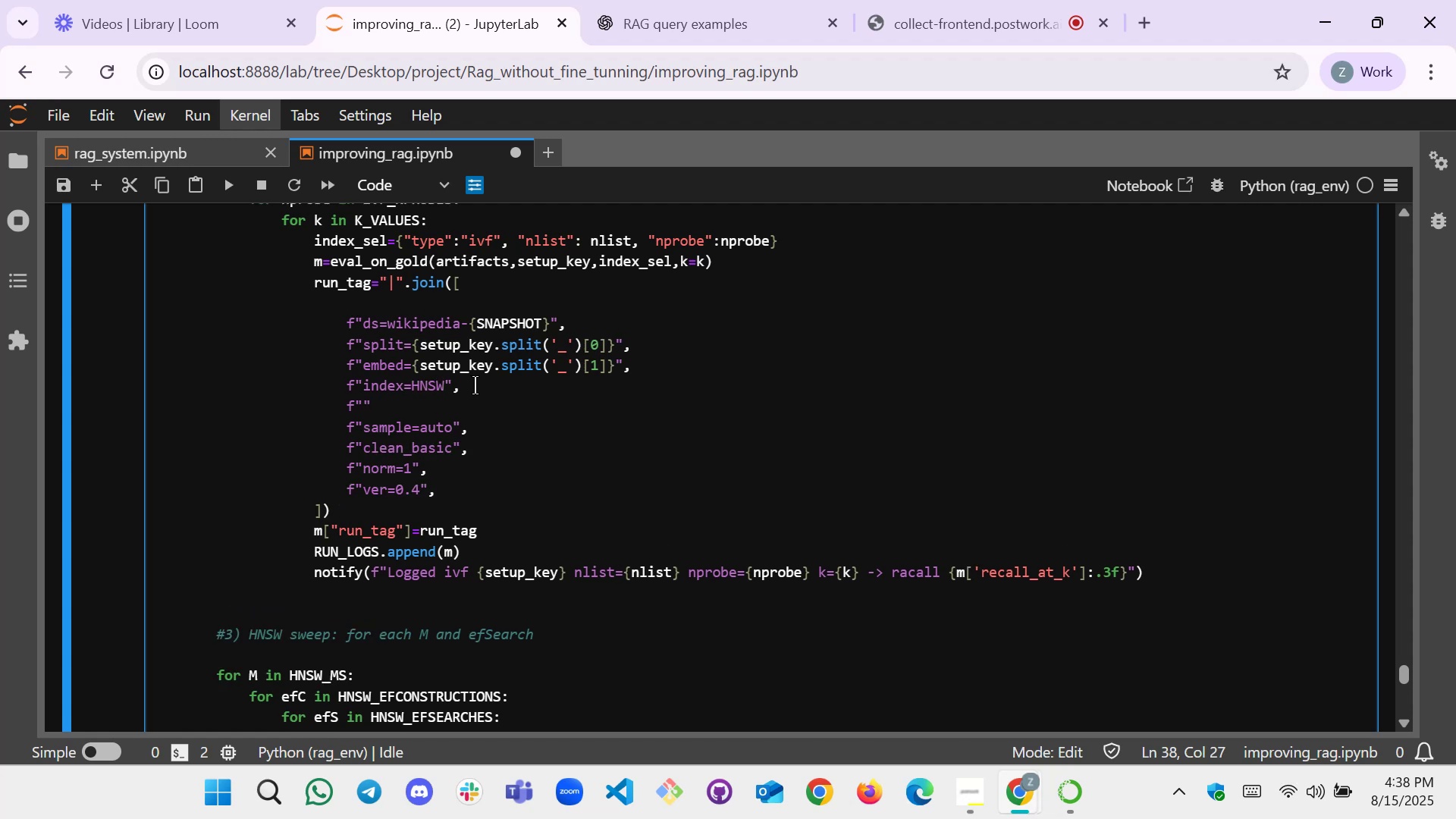 
key(Shift+ShiftLeft)
 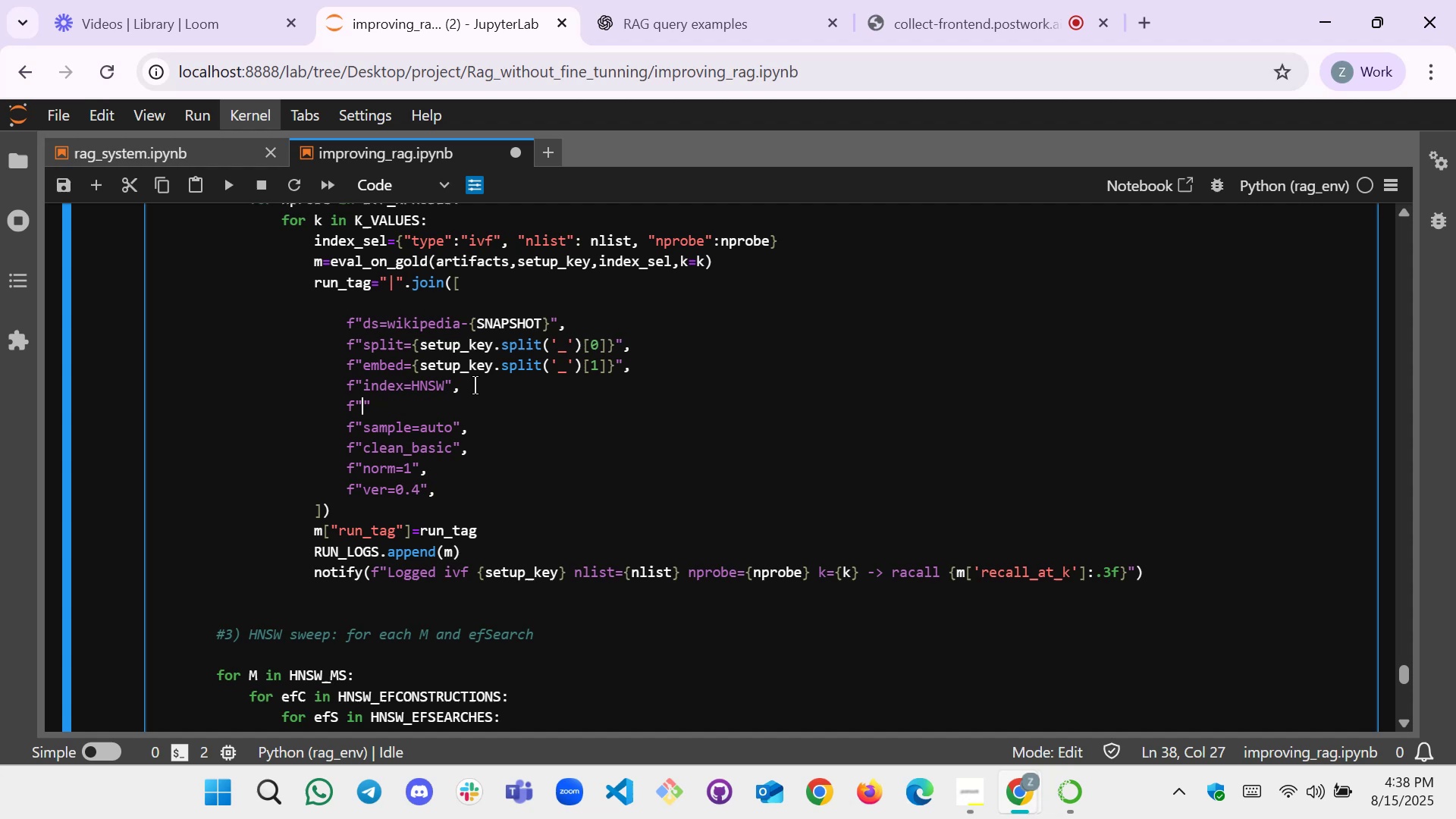 
key(Shift+M)
 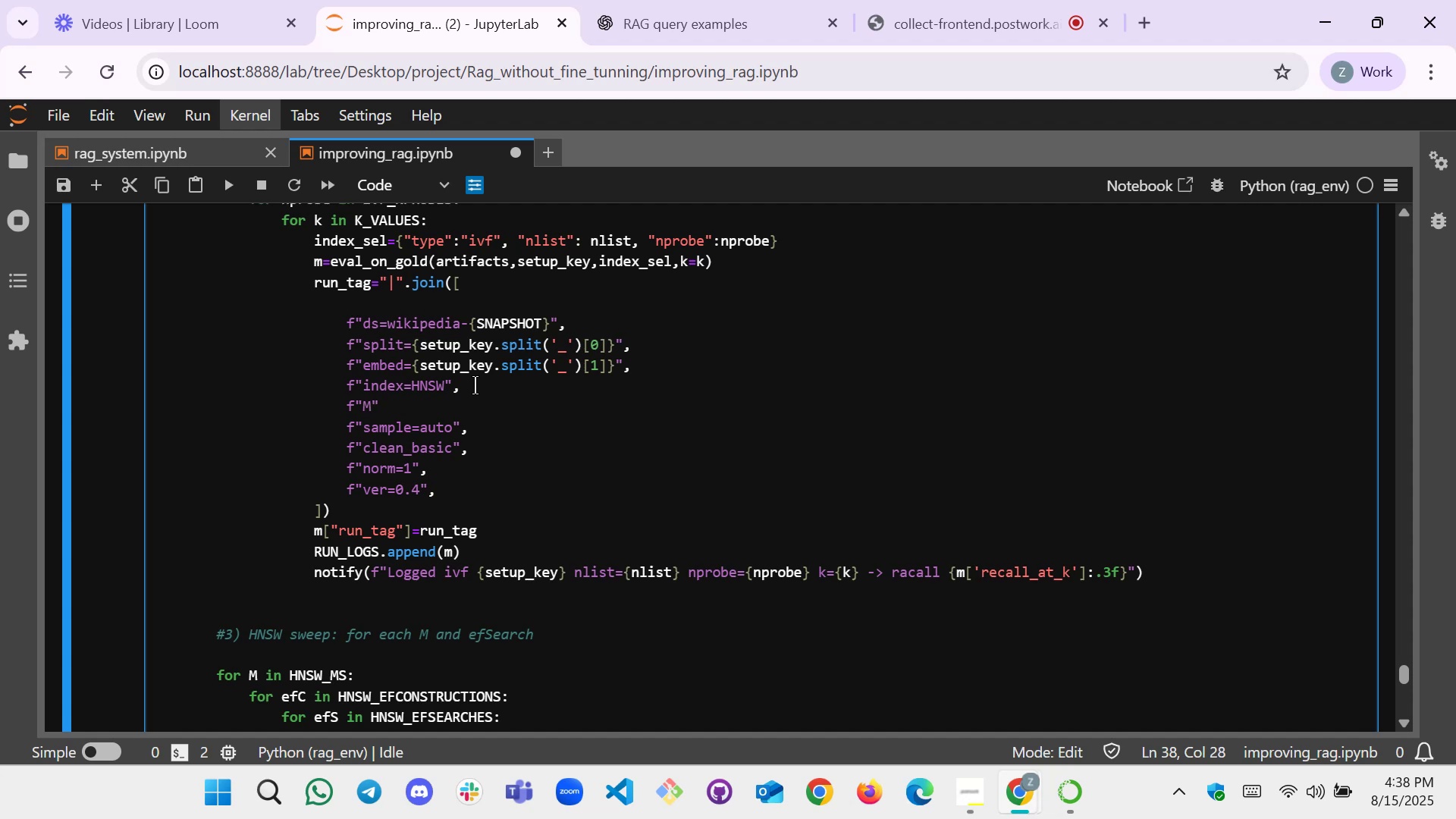 
key(Equal)
 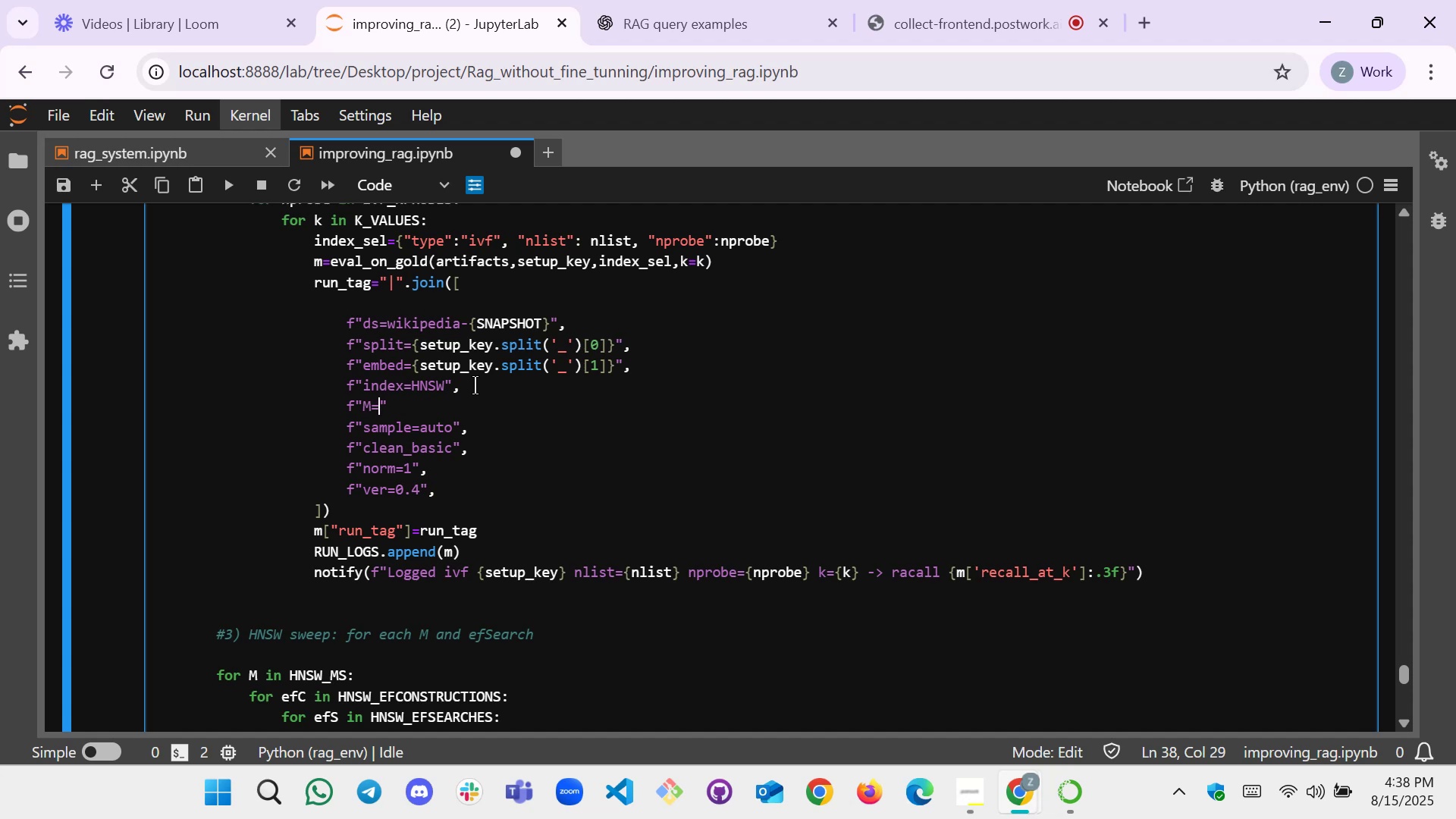 
key(Shift+BracketLeft)
 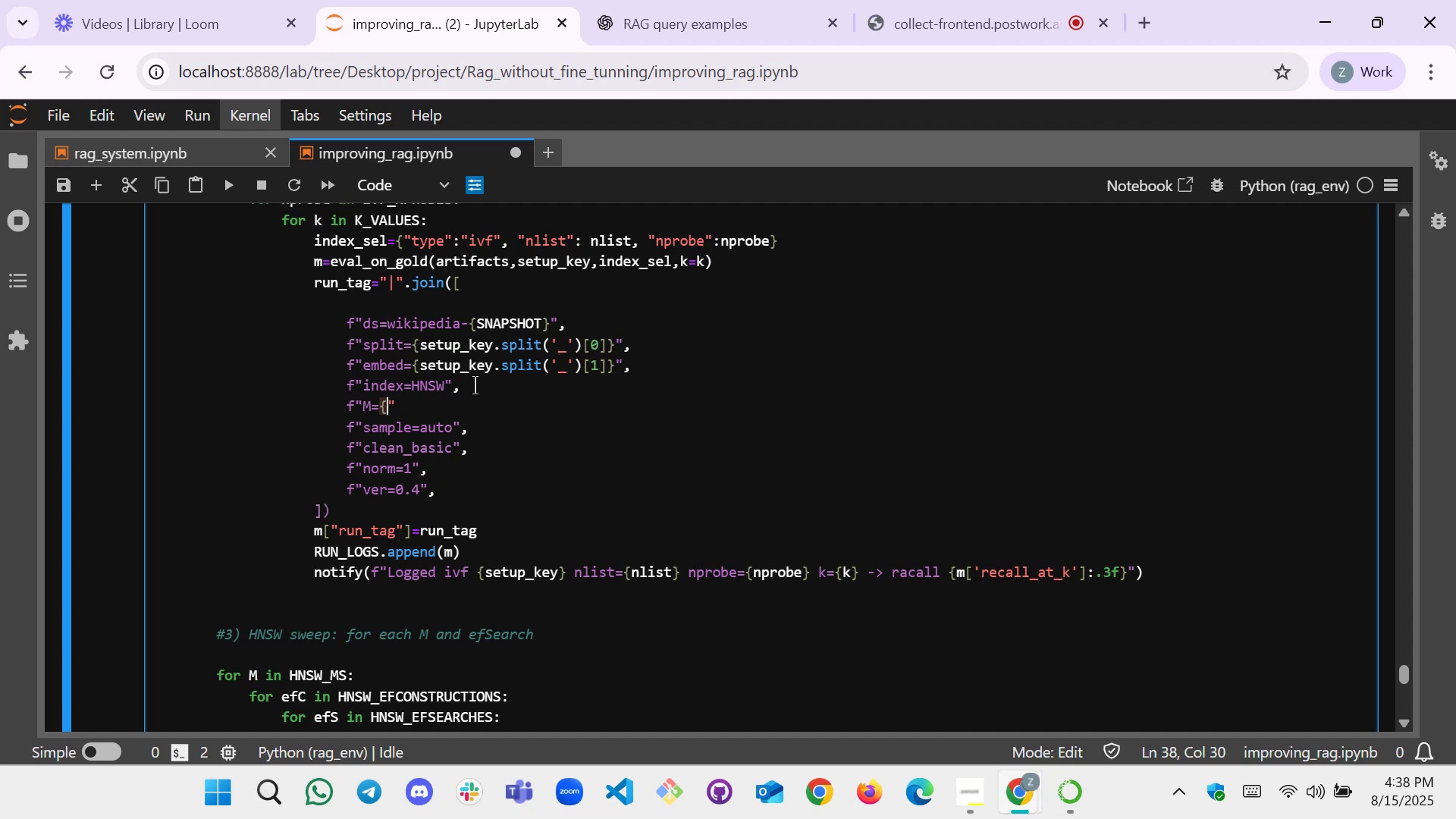 
key(Shift+BracketRight)
 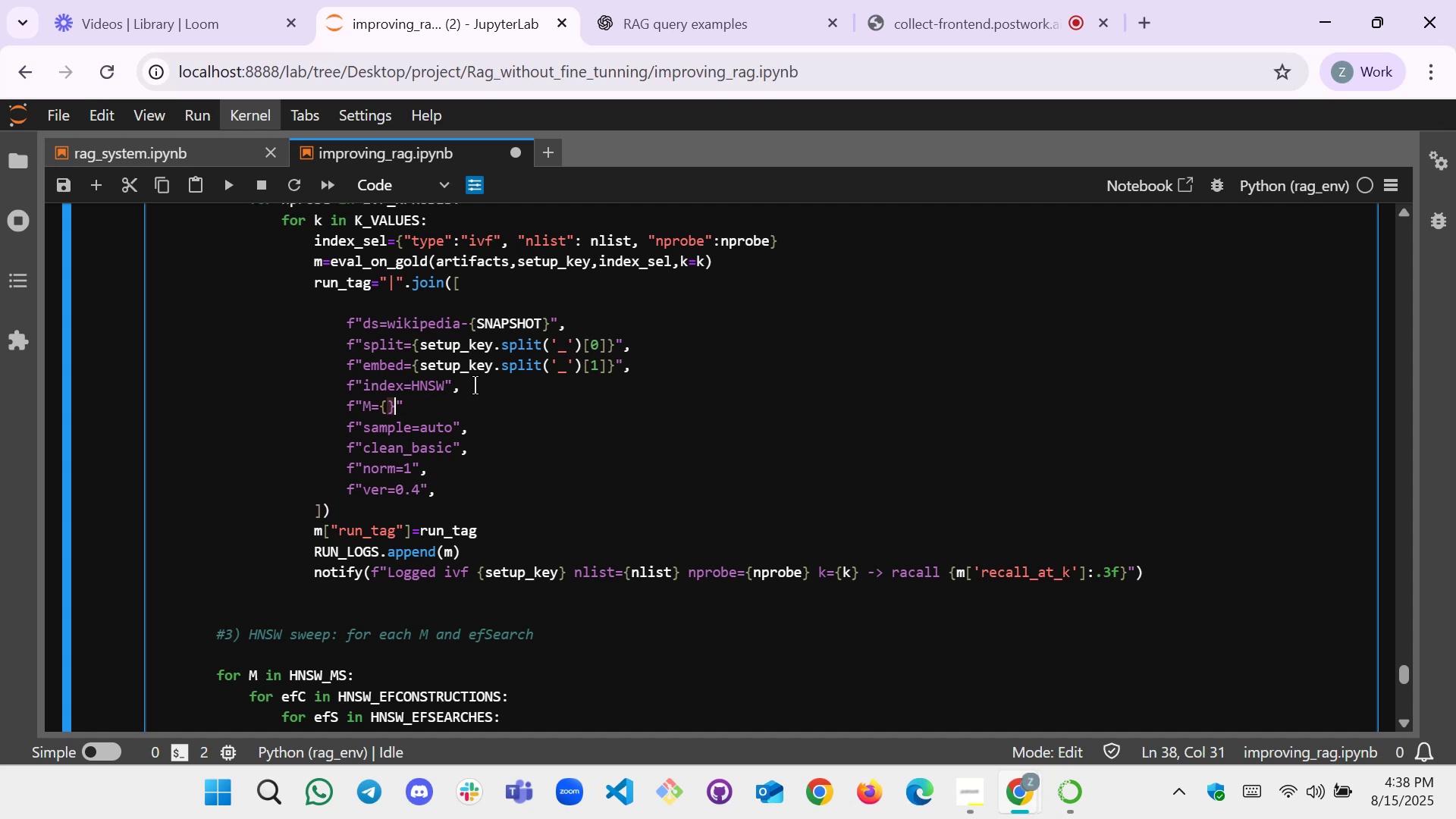 
key(ArrowLeft)
 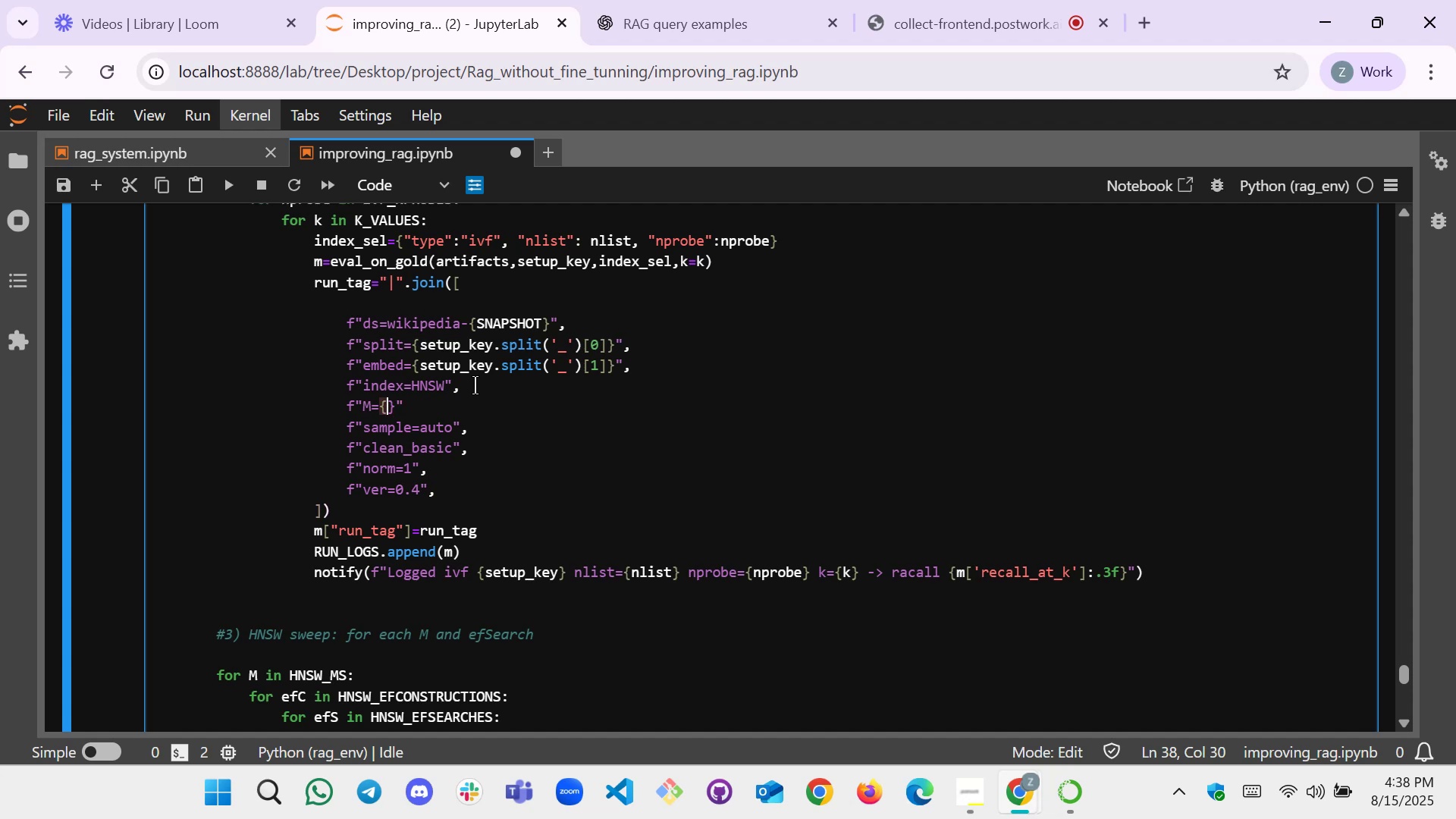 
key(Shift+M)
 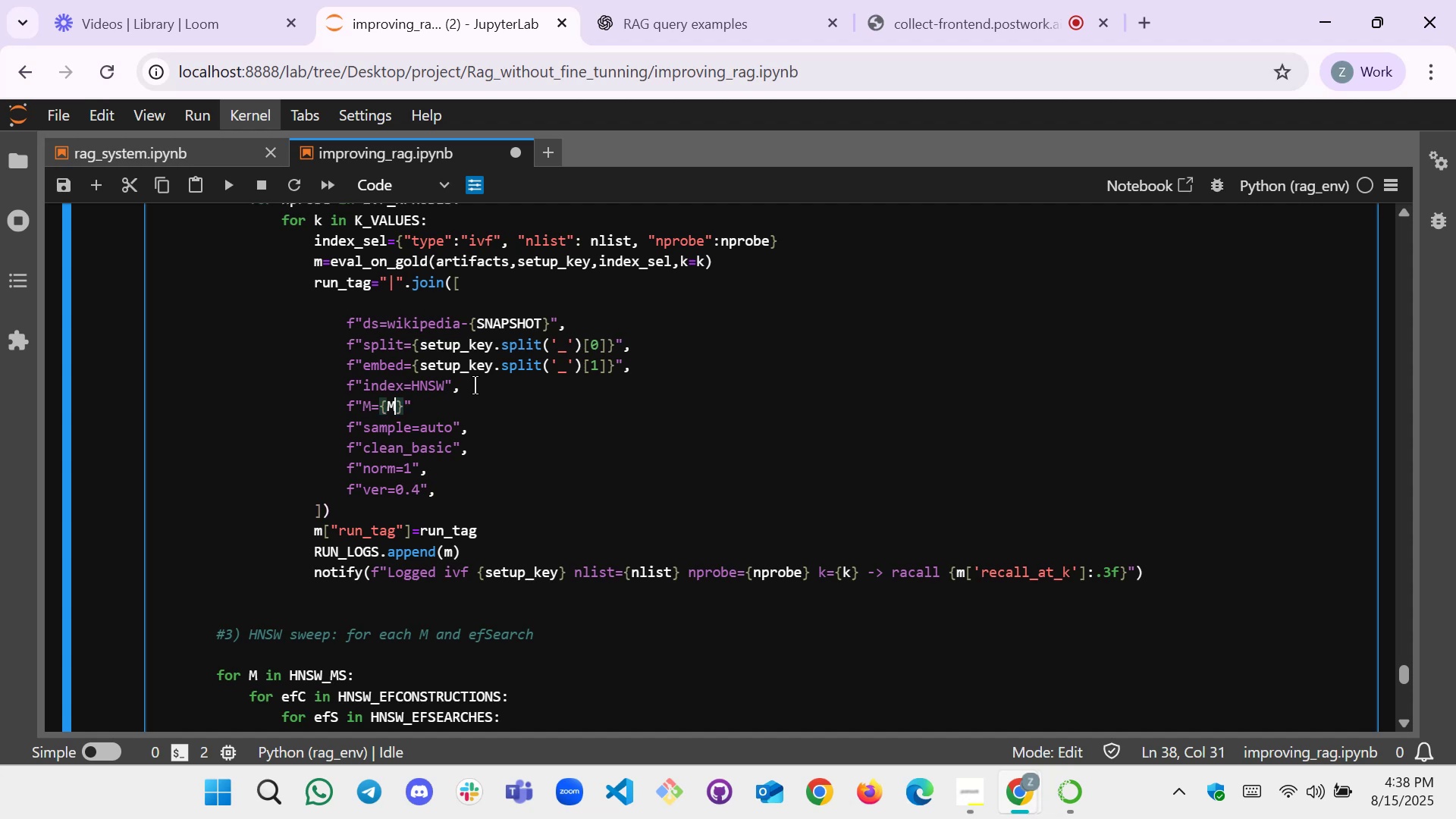 
key(PageDown)
 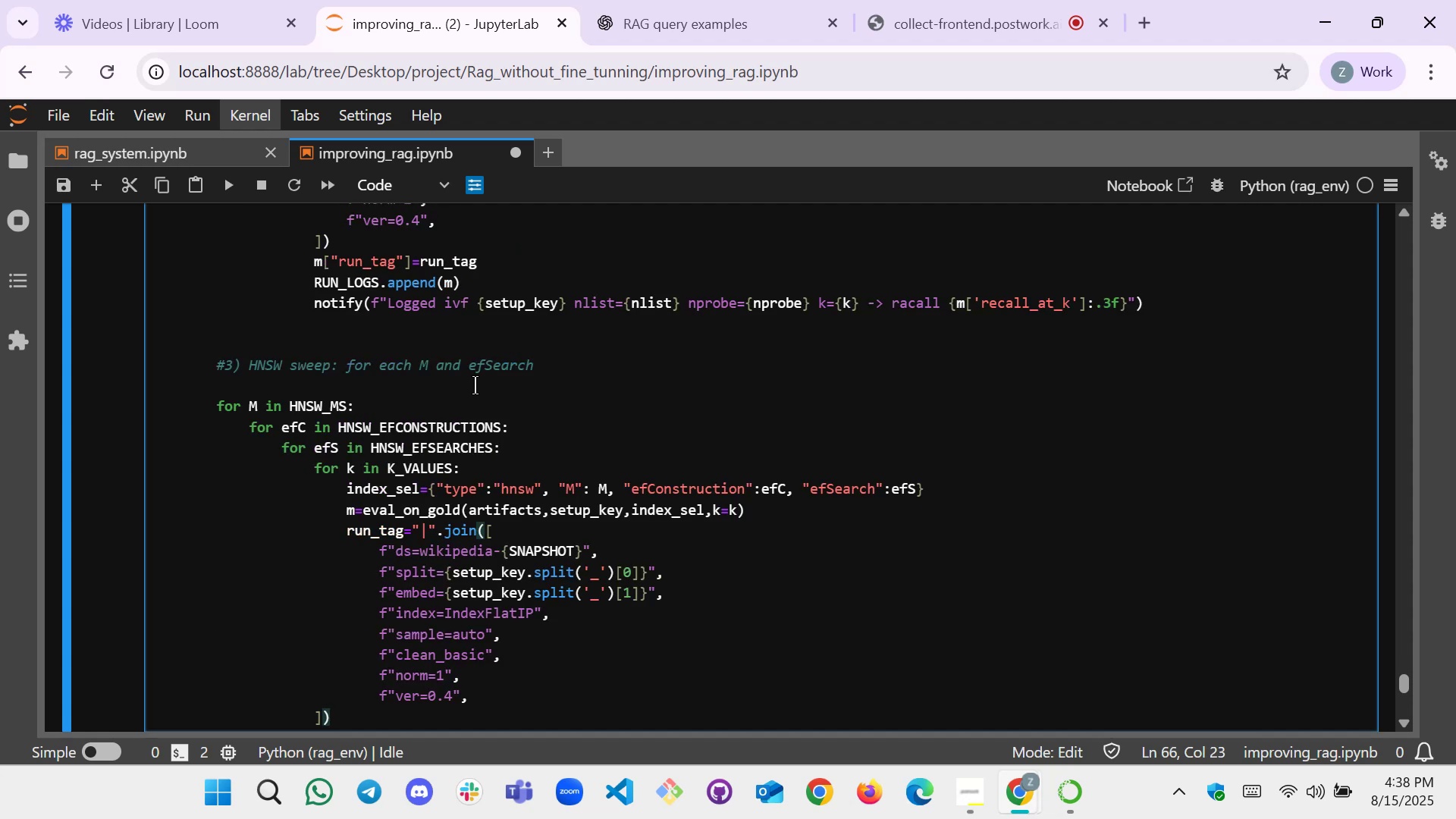 
scroll: coordinate [457, 399], scroll_direction: down, amount: 1.0
 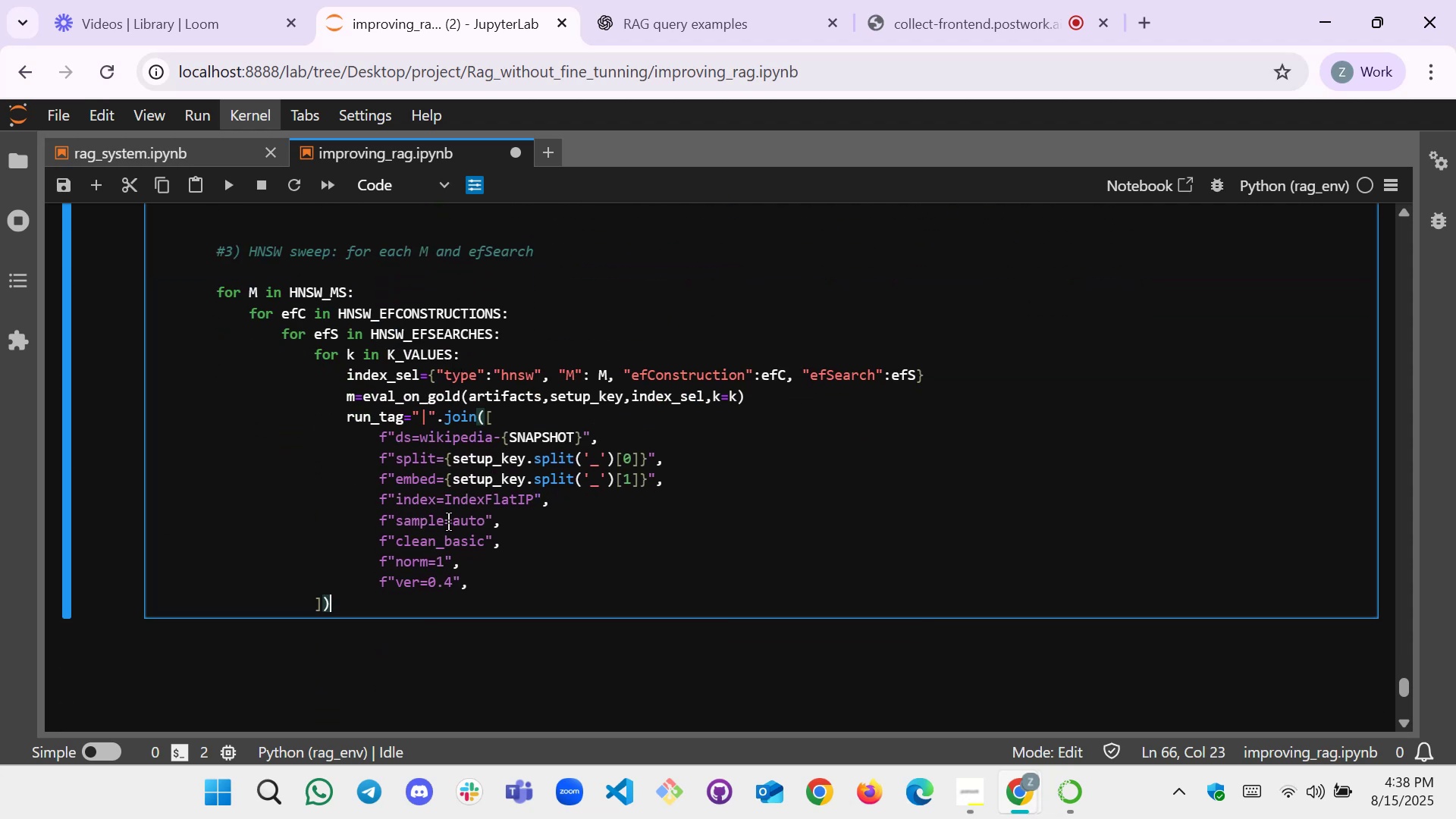 
scroll: coordinate [452, 509], scroll_direction: up, amount: 2.0
 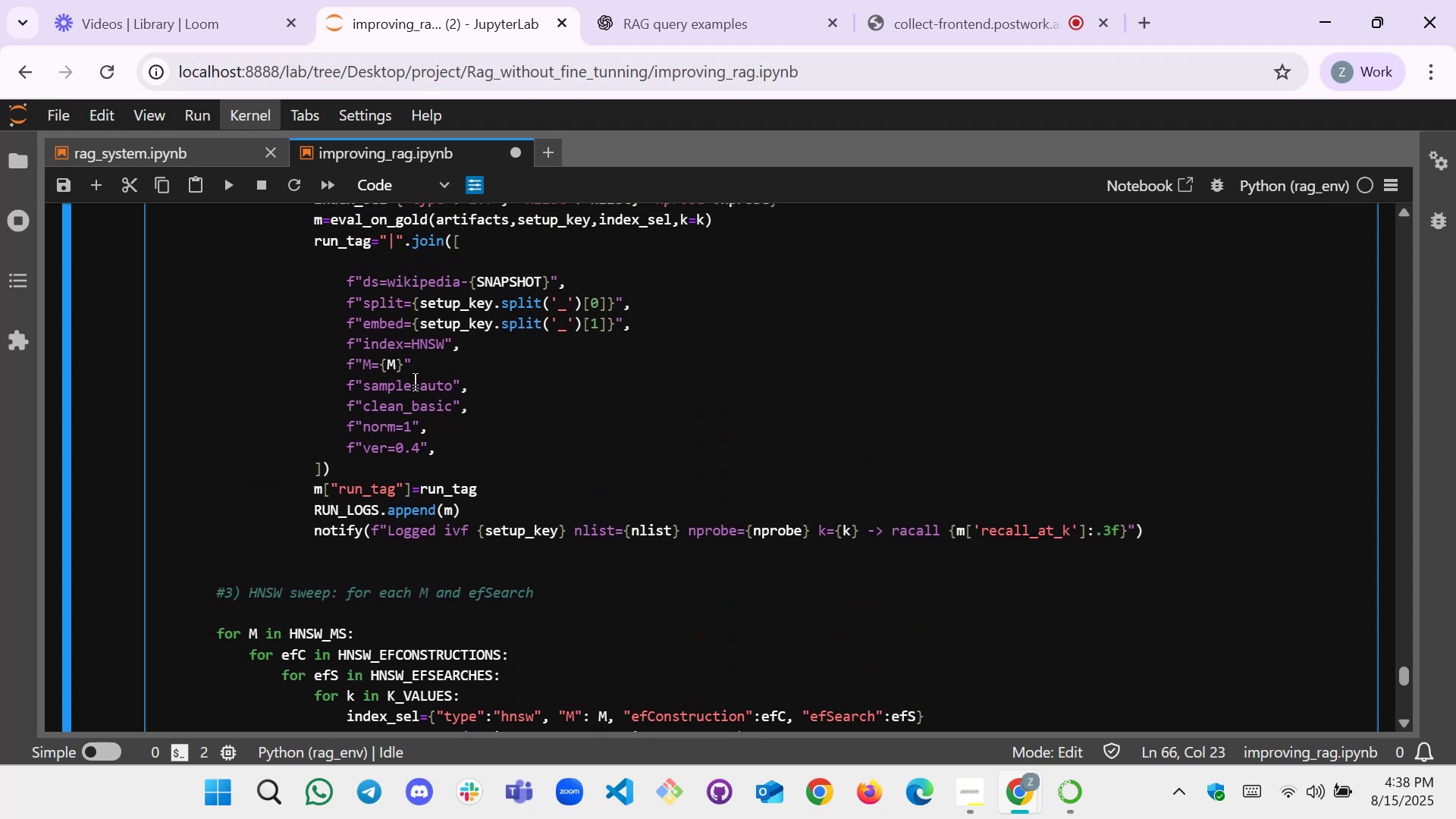 
left_click([423, 375])
 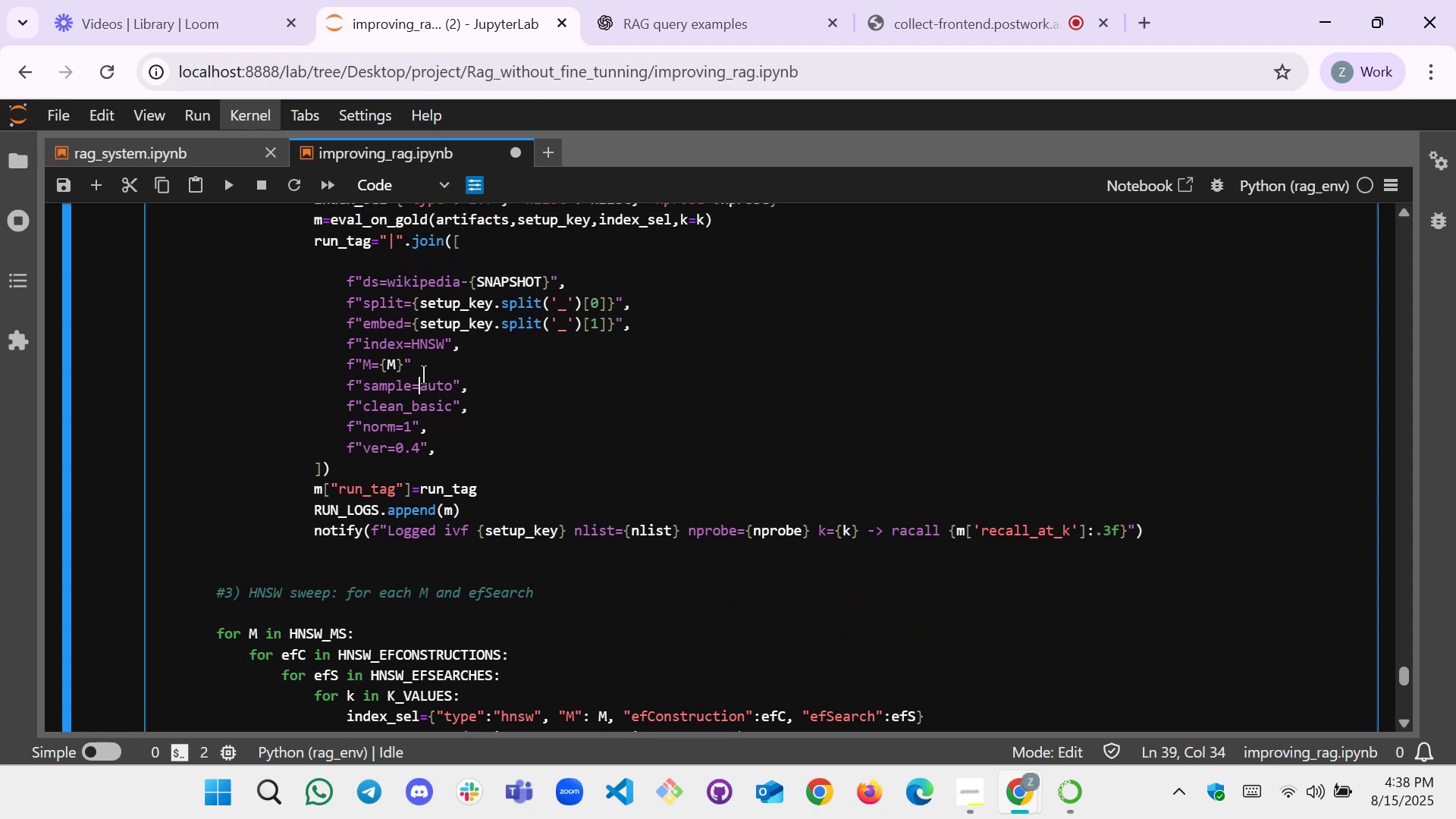 
key(Control+Z)
 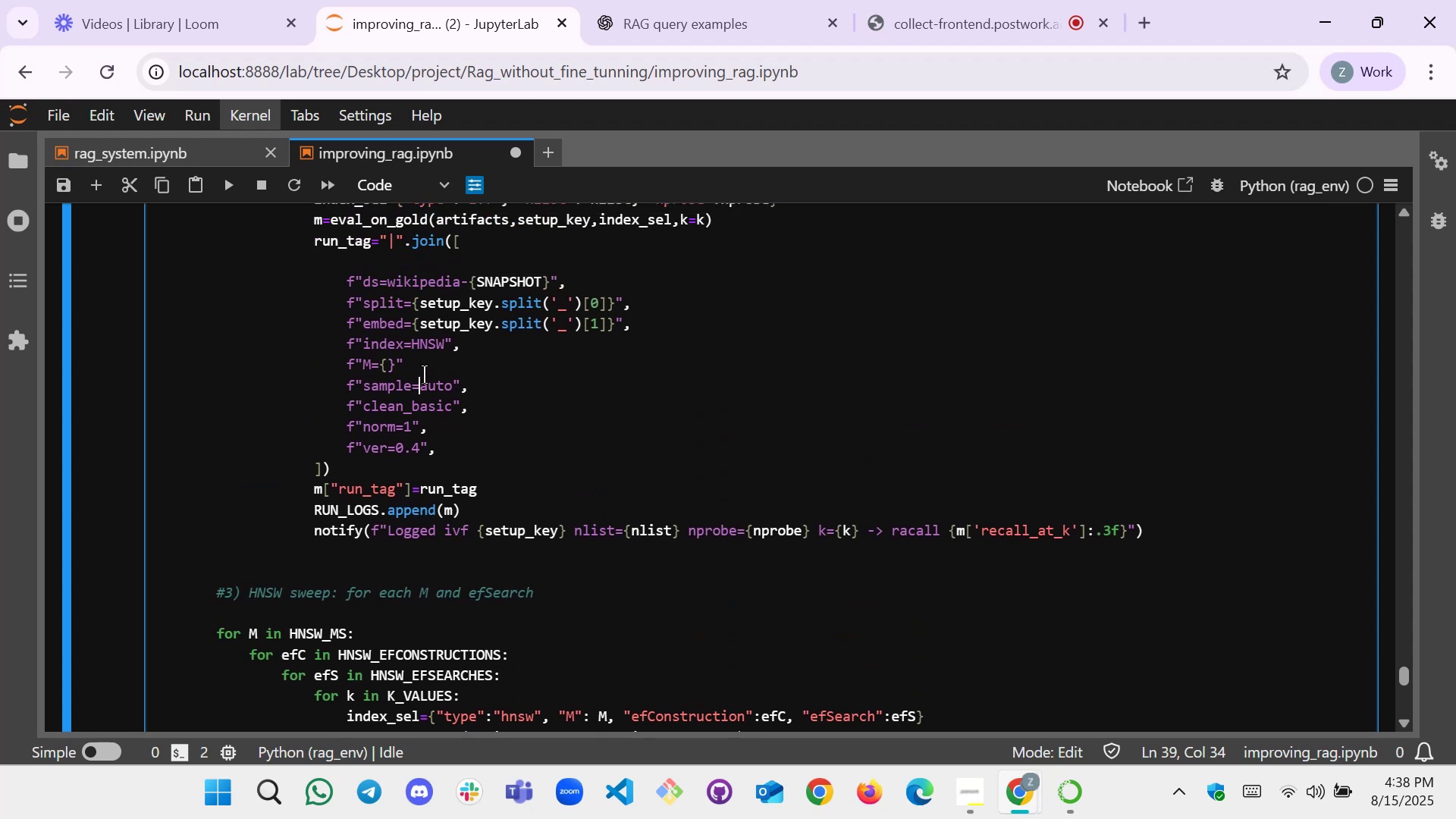 
key(Control+Z)
 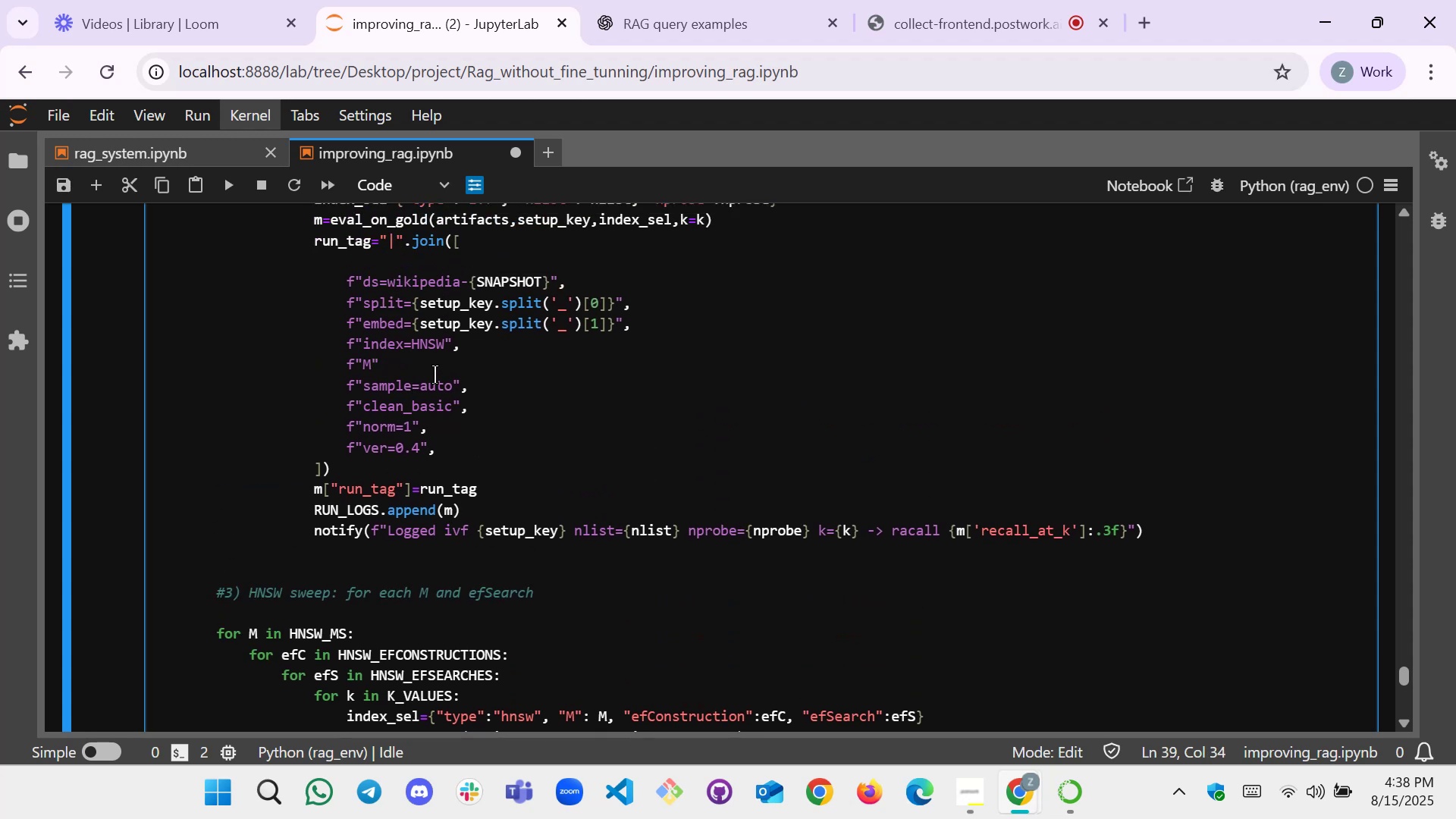 
key(Control+Z)
 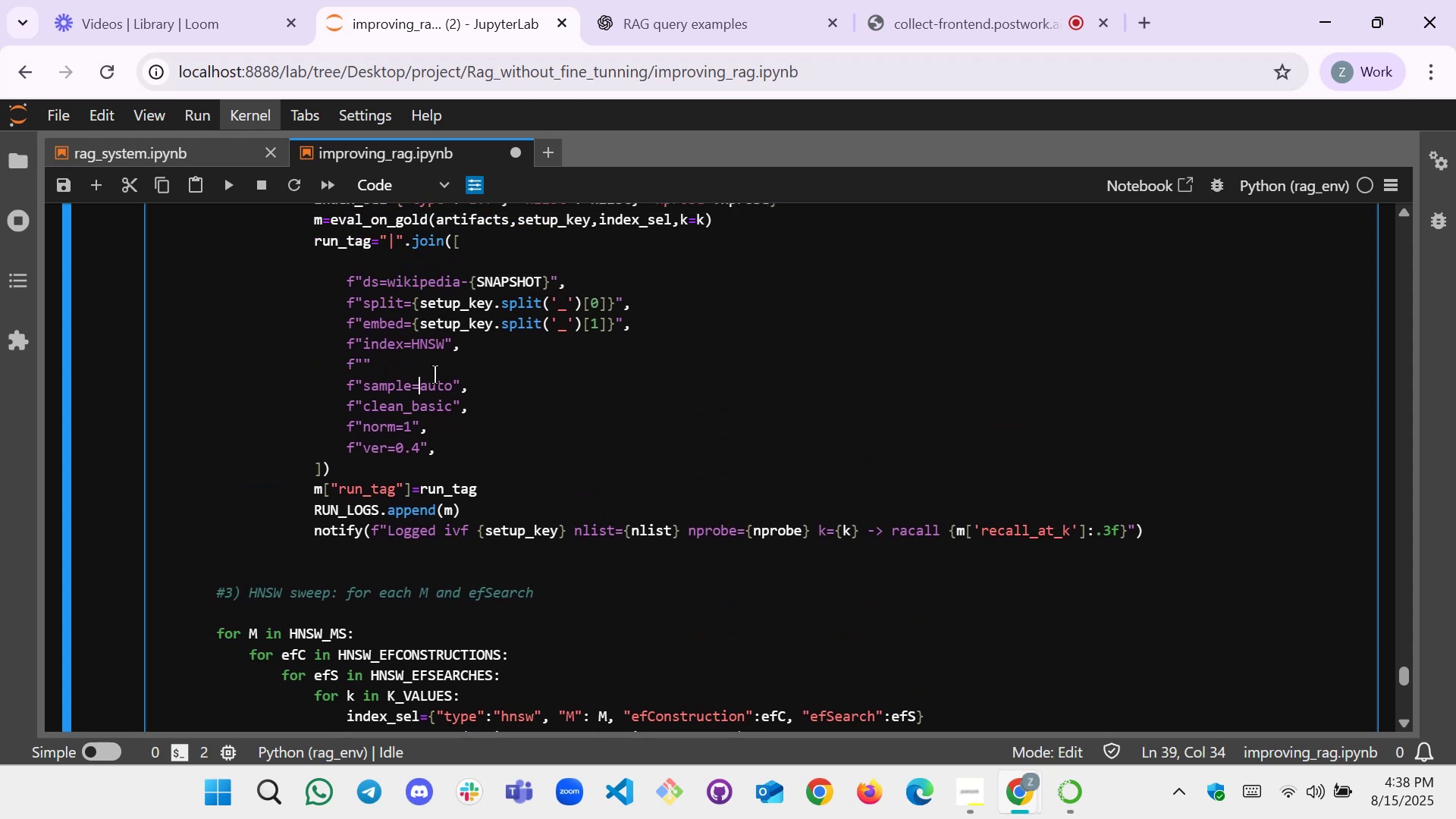 
key(Control+Z)
 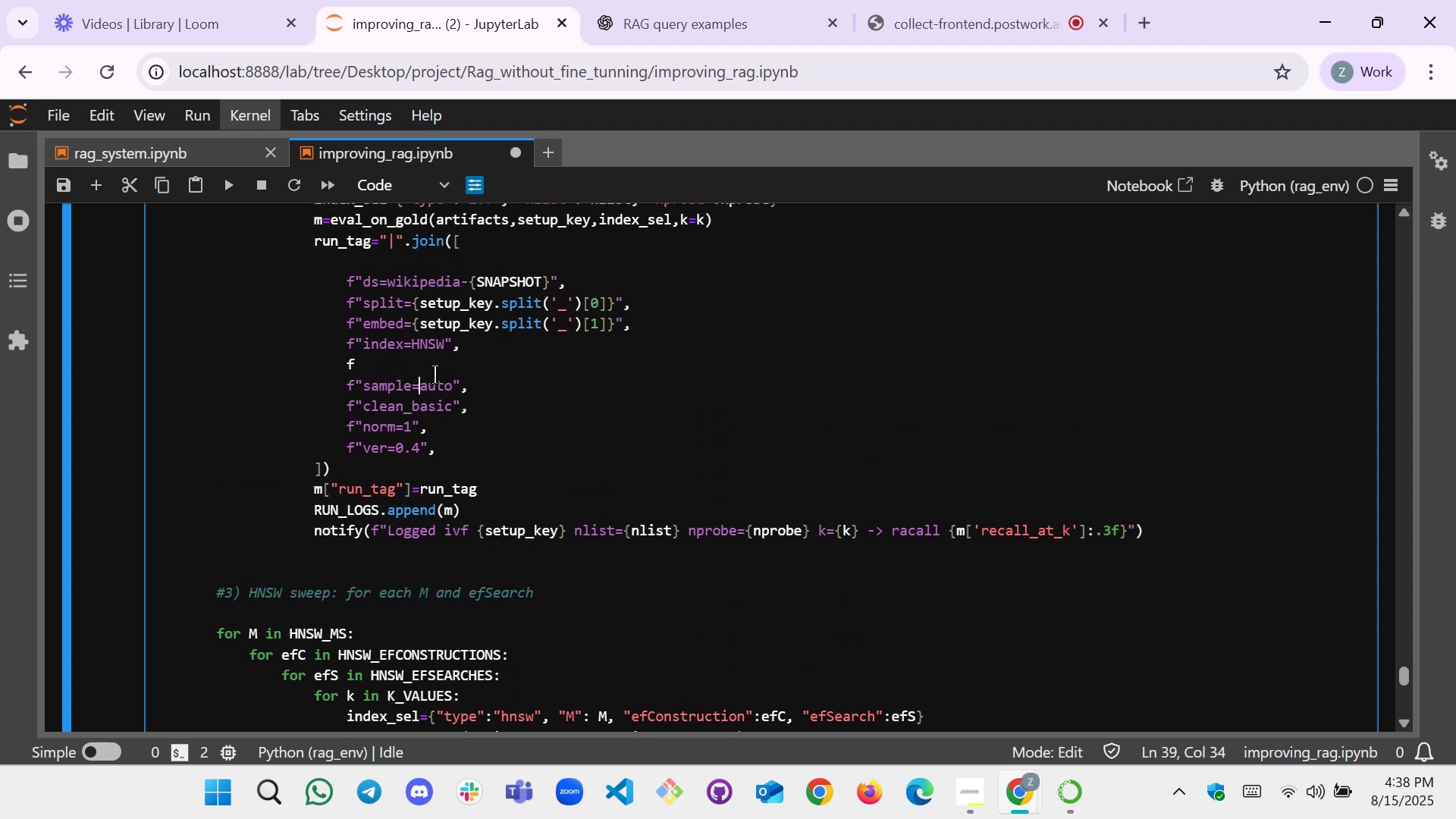 
key(Control+Z)
 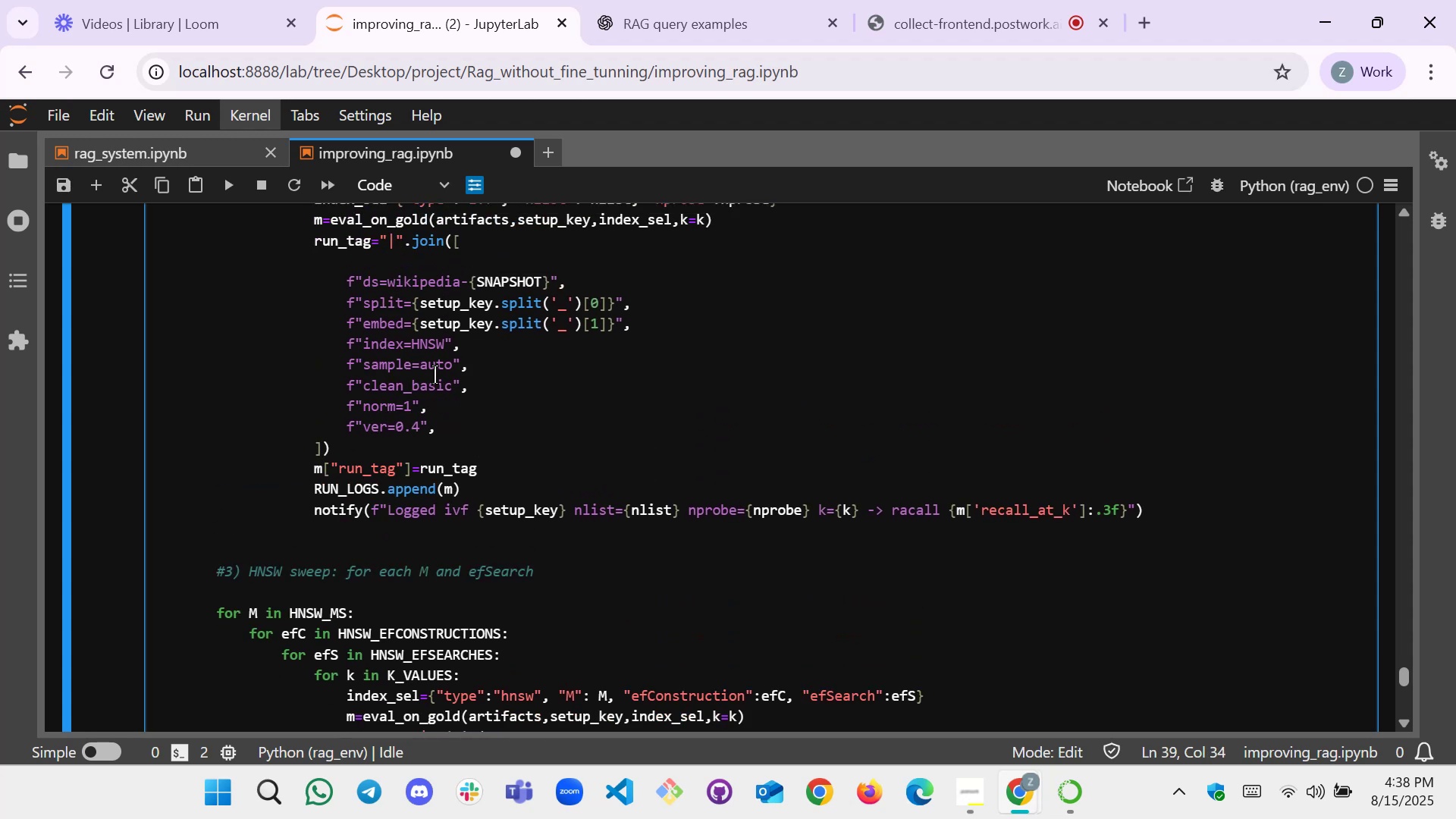 
key(Control+Z)
 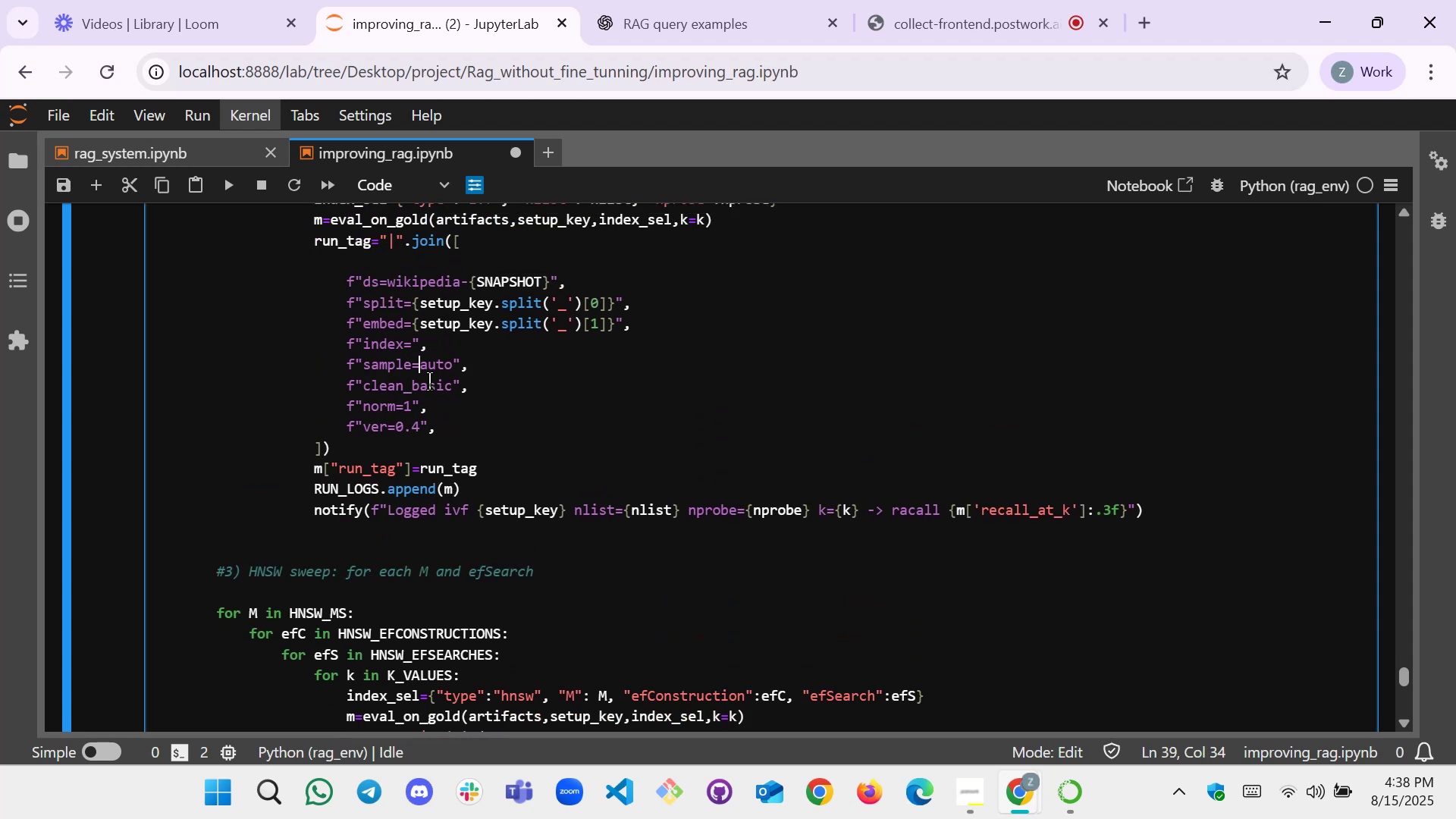 
key(Control+Z)
 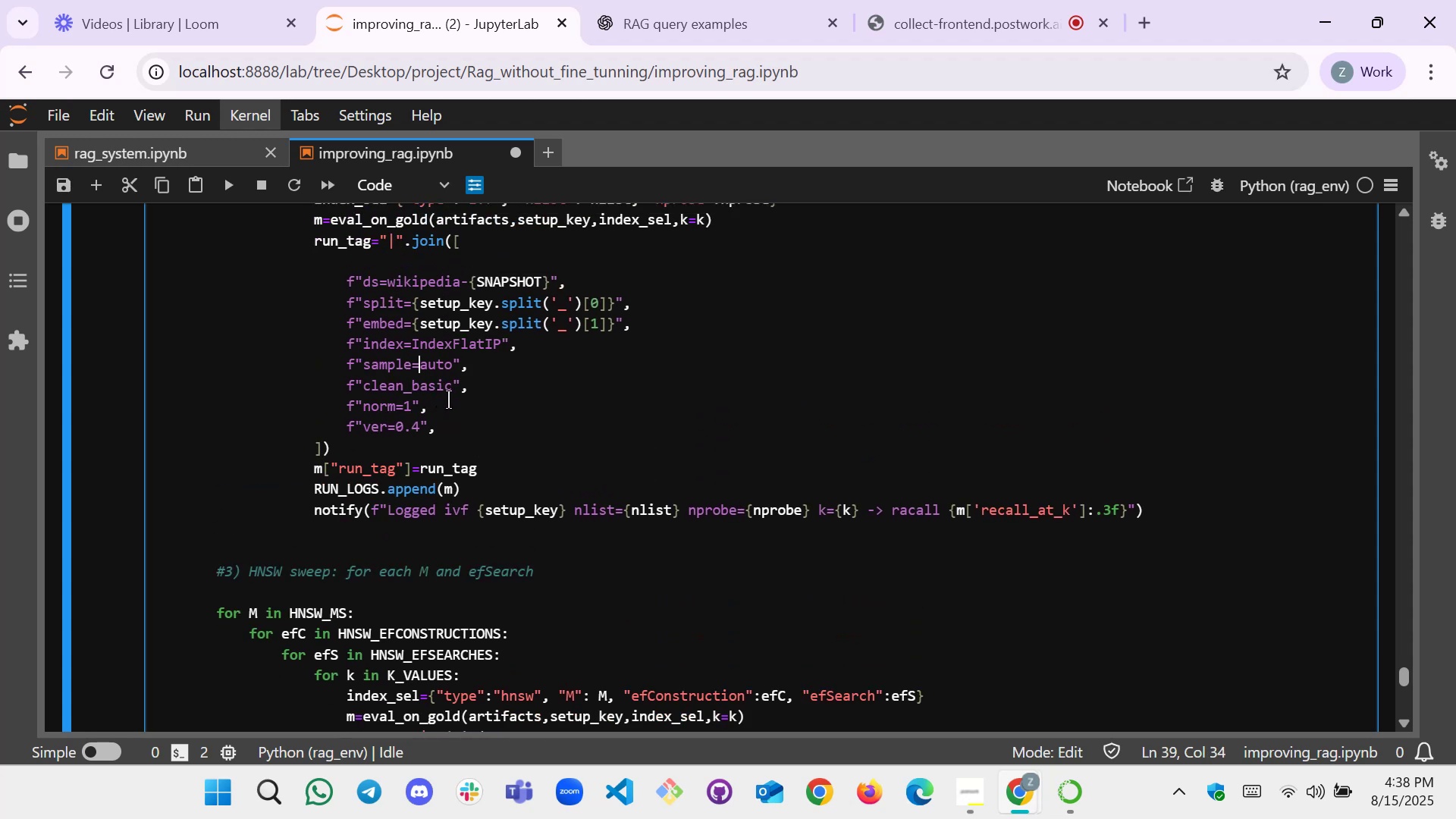 
scroll: coordinate [425, 449], scroll_direction: up, amount: 3.0
 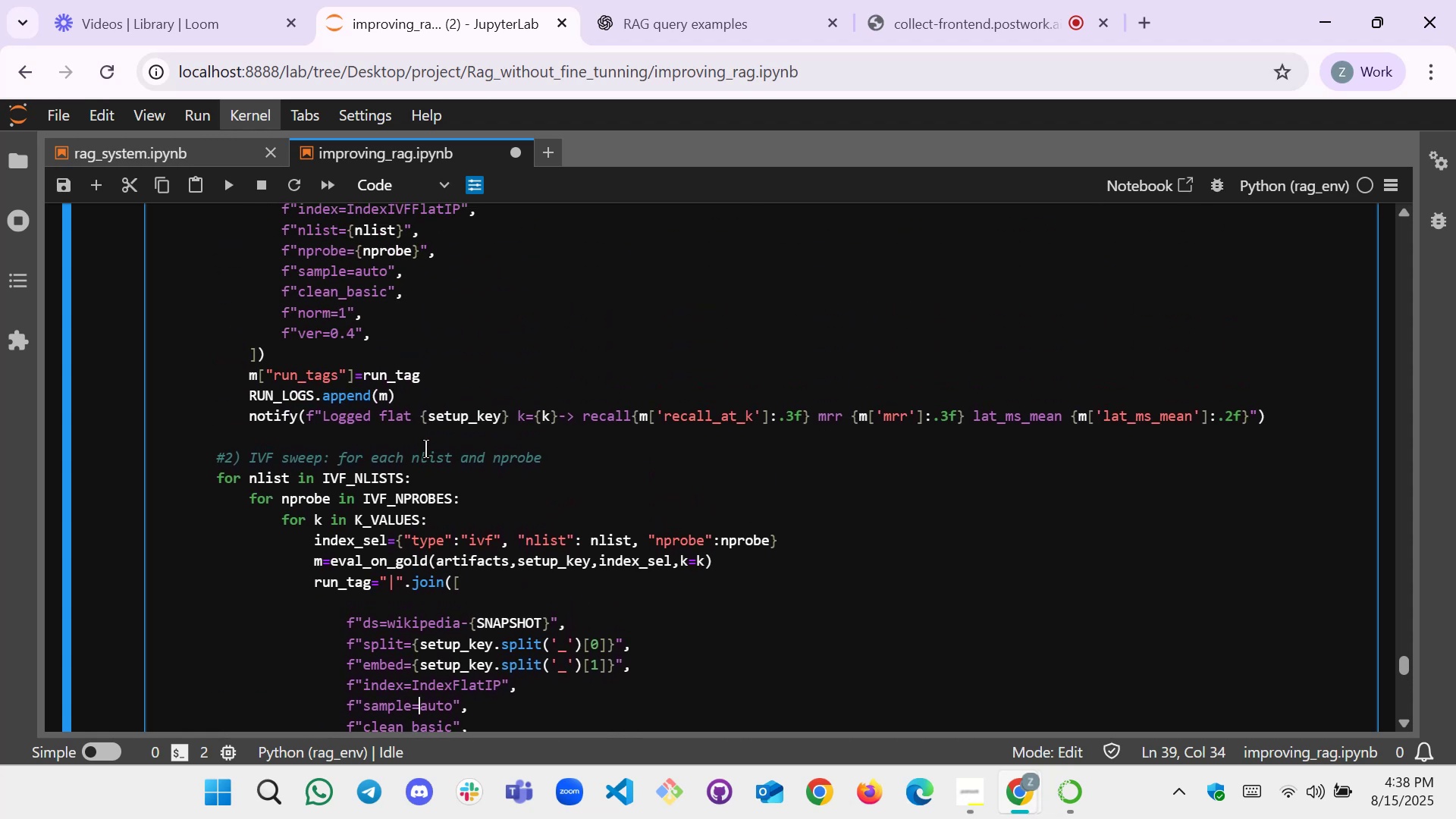 
scroll: coordinate [474, 498], scroll_direction: down, amount: 5.0
 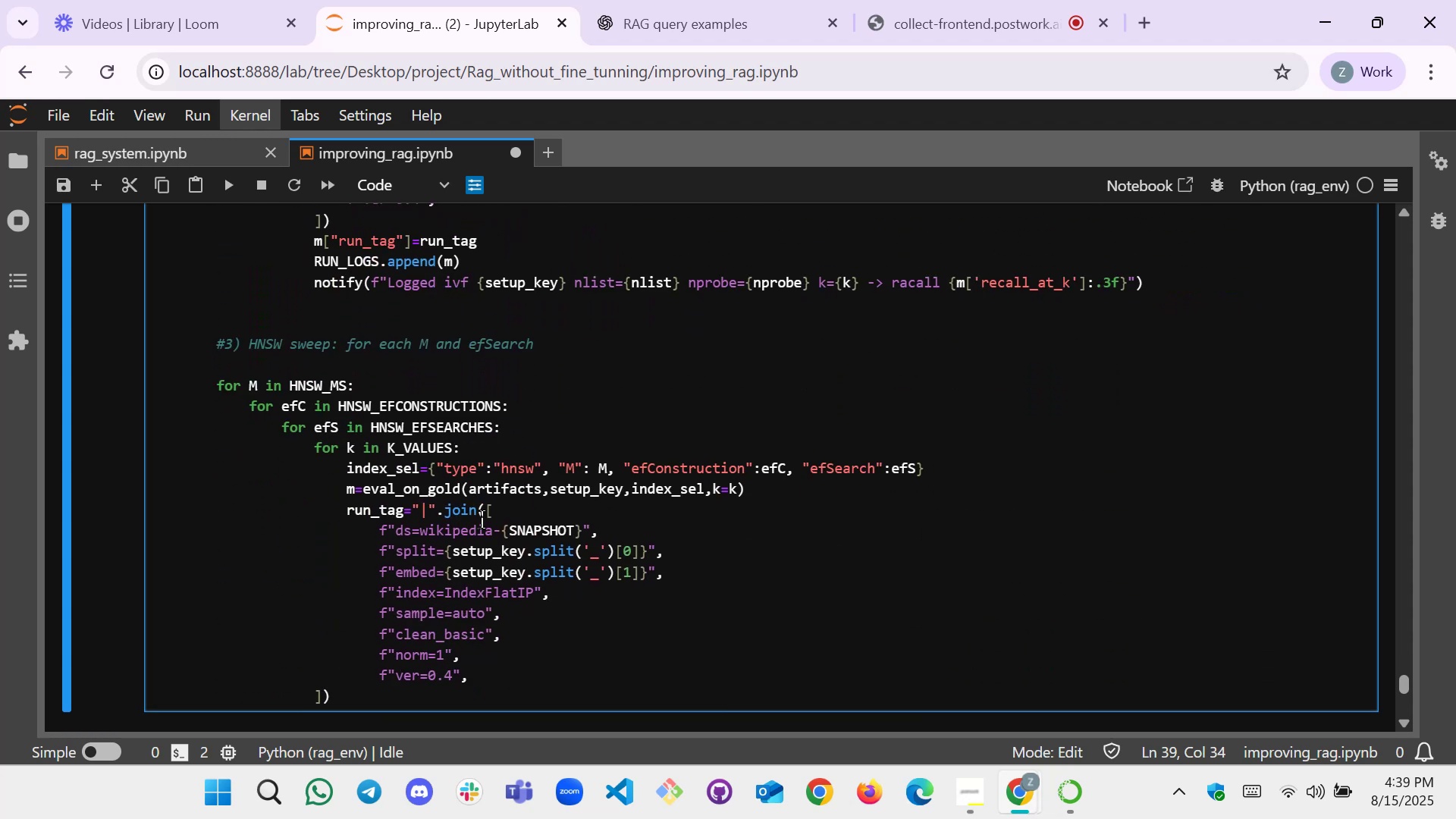 
scroll: coordinate [501, 543], scroll_direction: up, amount: 6.0
 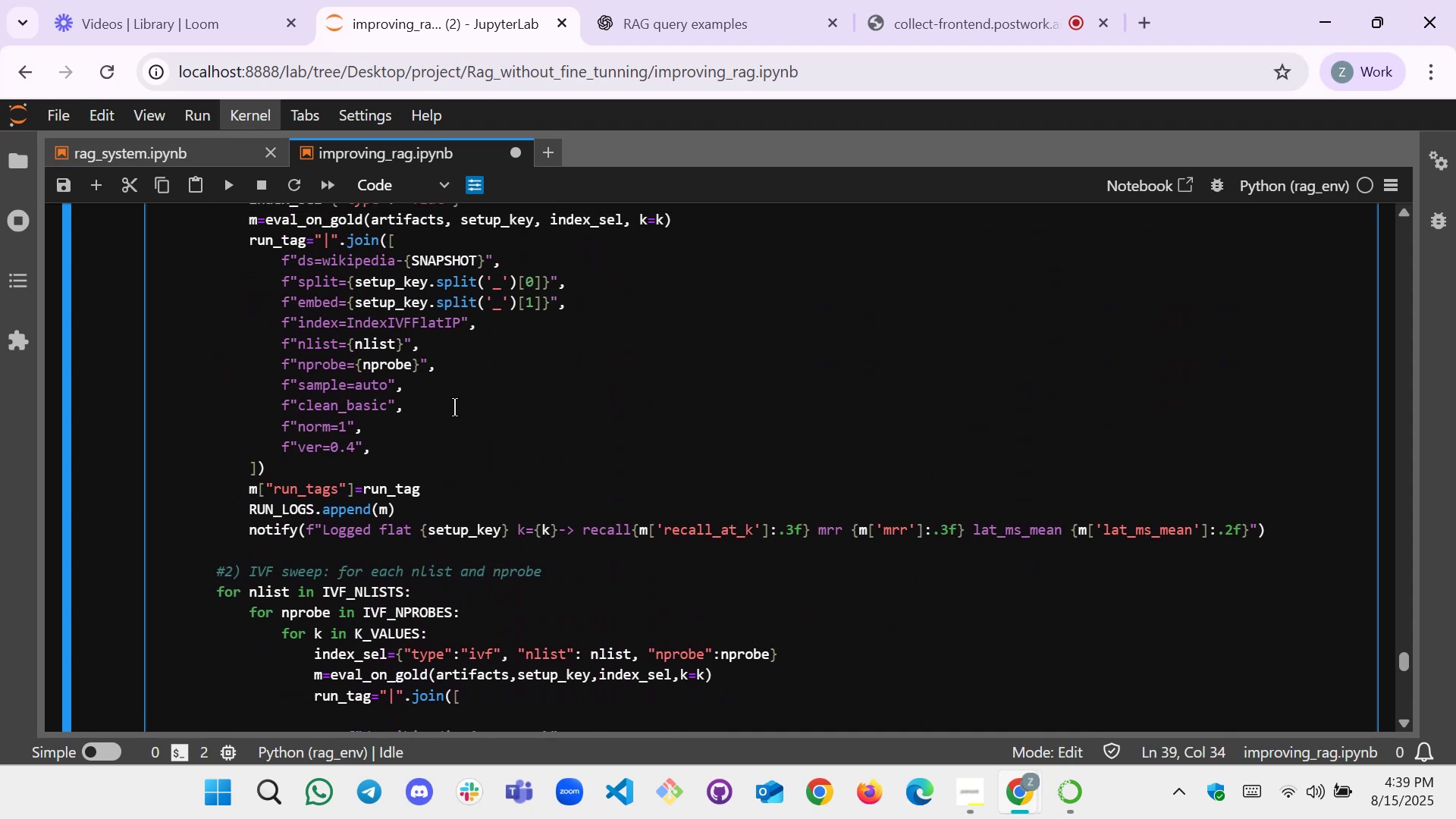 
left_click_drag(start_coordinate=[451, 382], to_coordinate=[350, 363])
 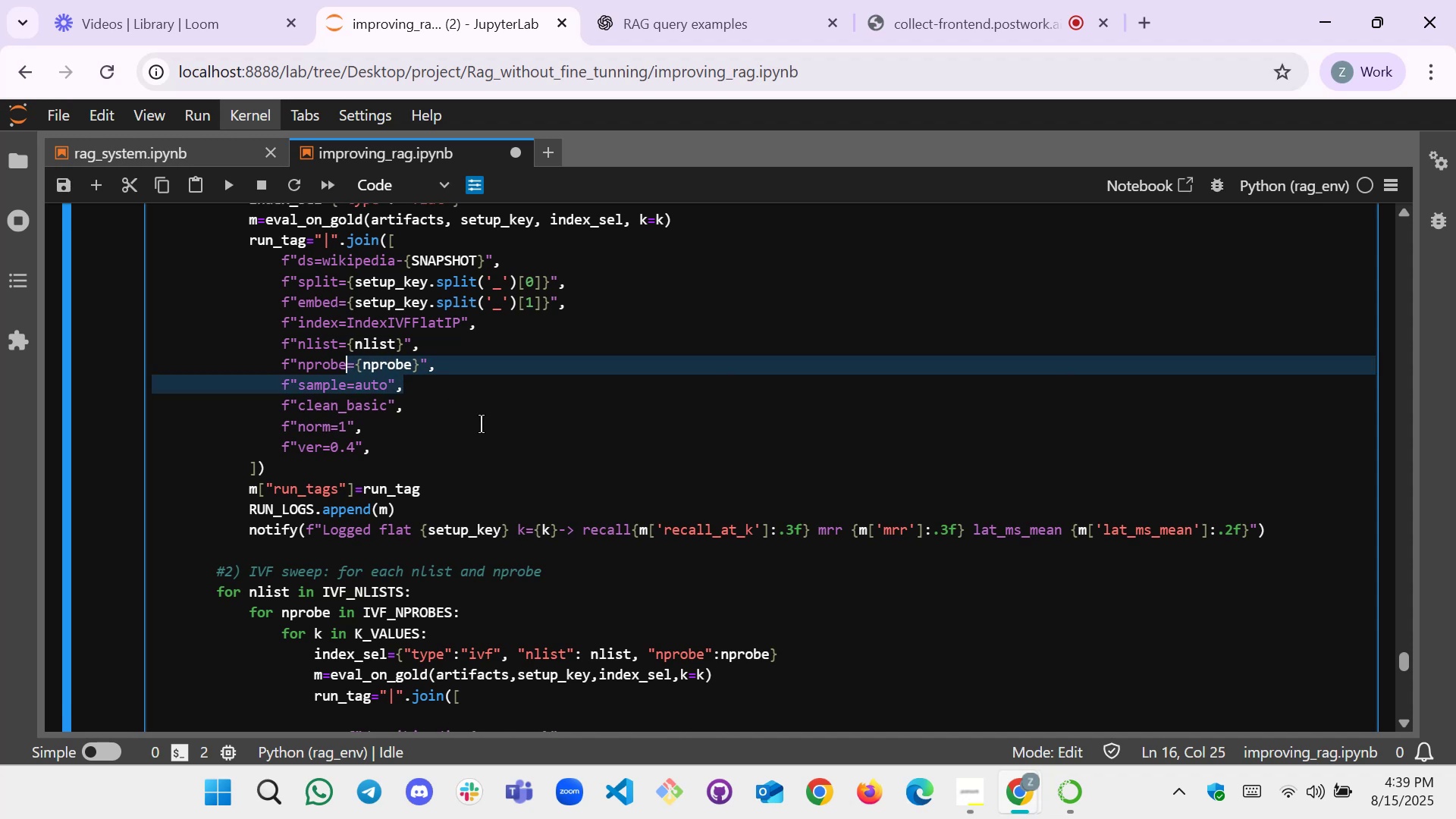 
left_click([481, 424])
 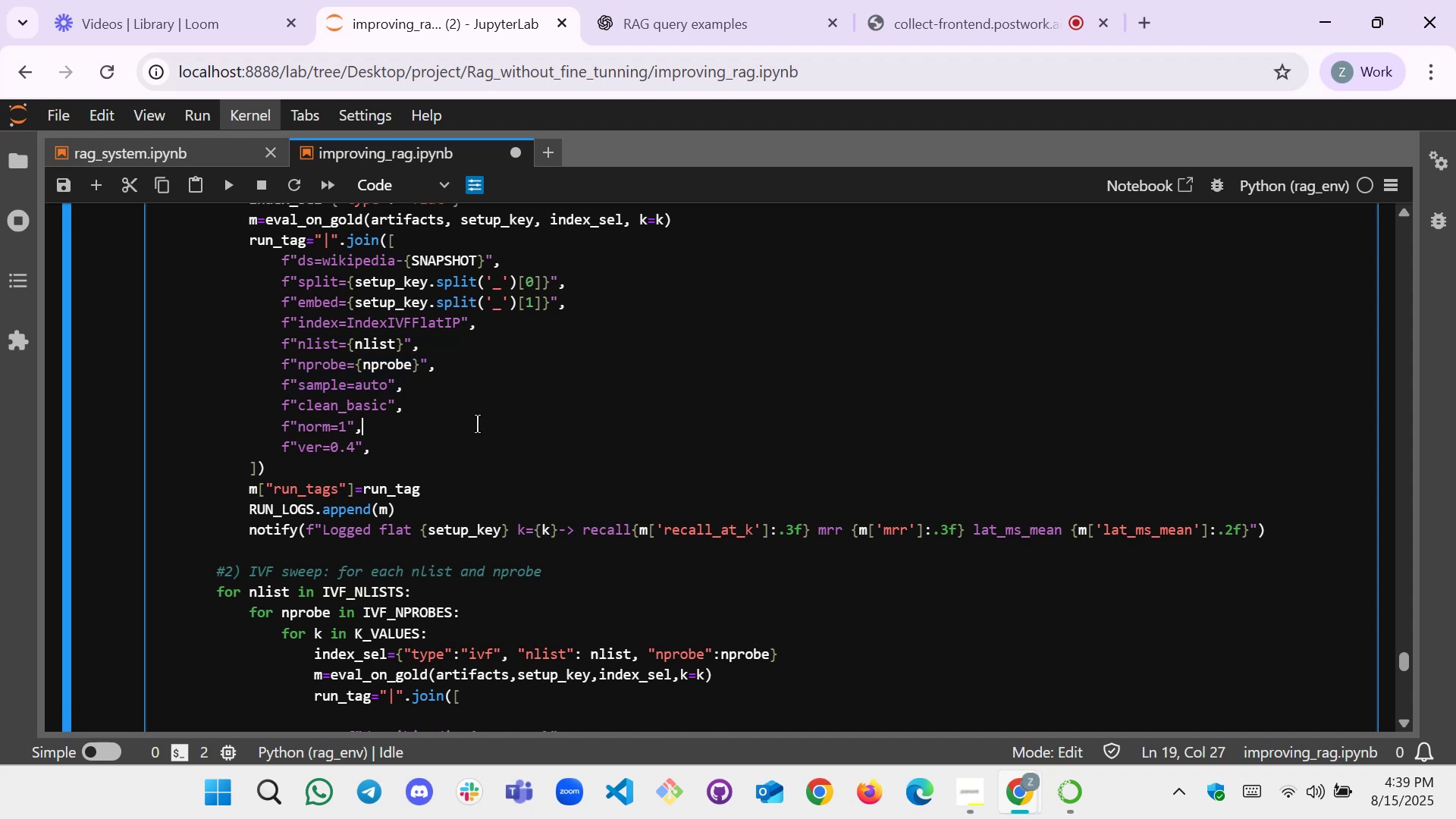 
scroll: coordinate [474, 427], scroll_direction: up, amount: 1.0
 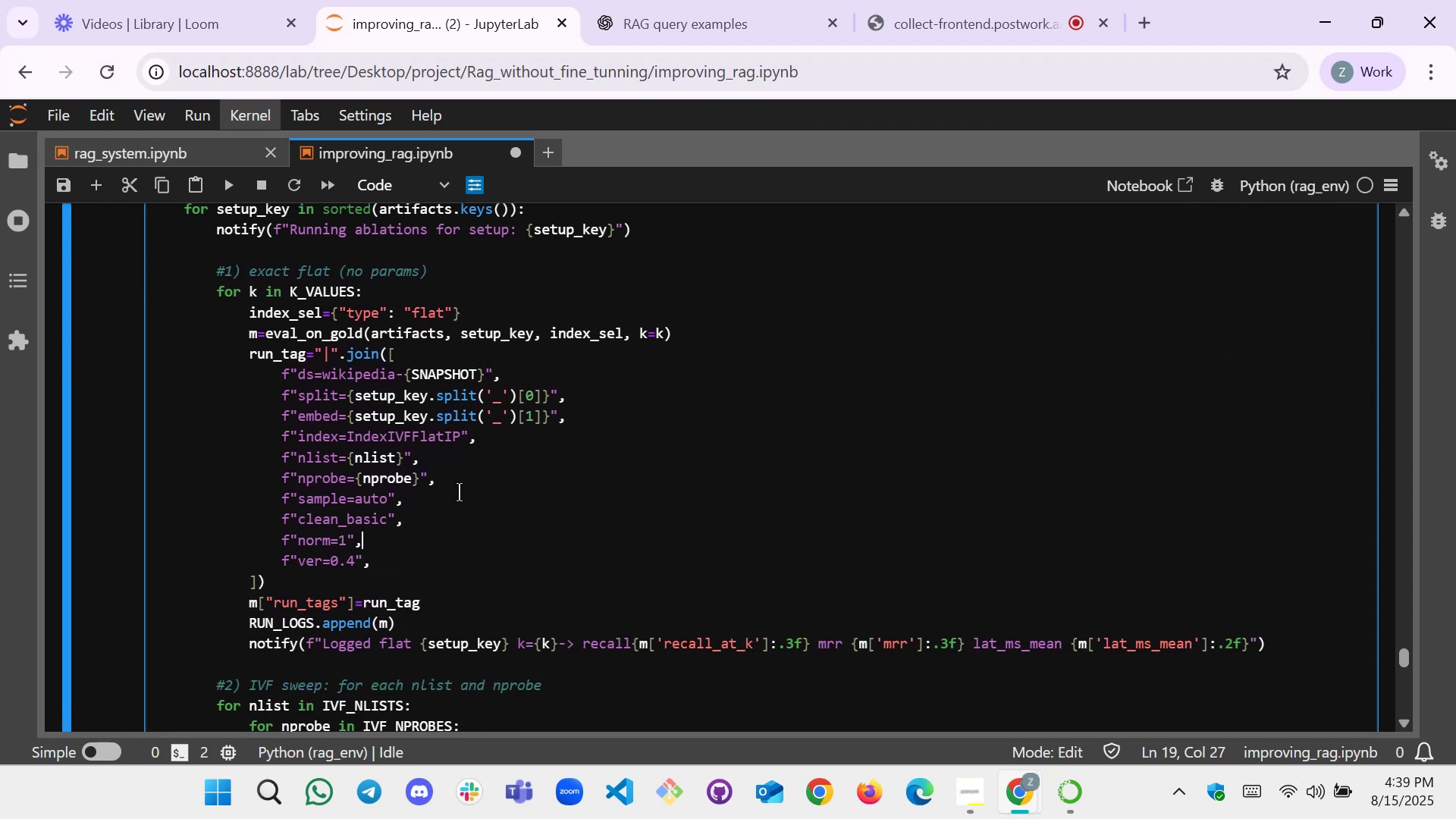 
left_click_drag(start_coordinate=[455, 491], to_coordinate=[350, 466])
 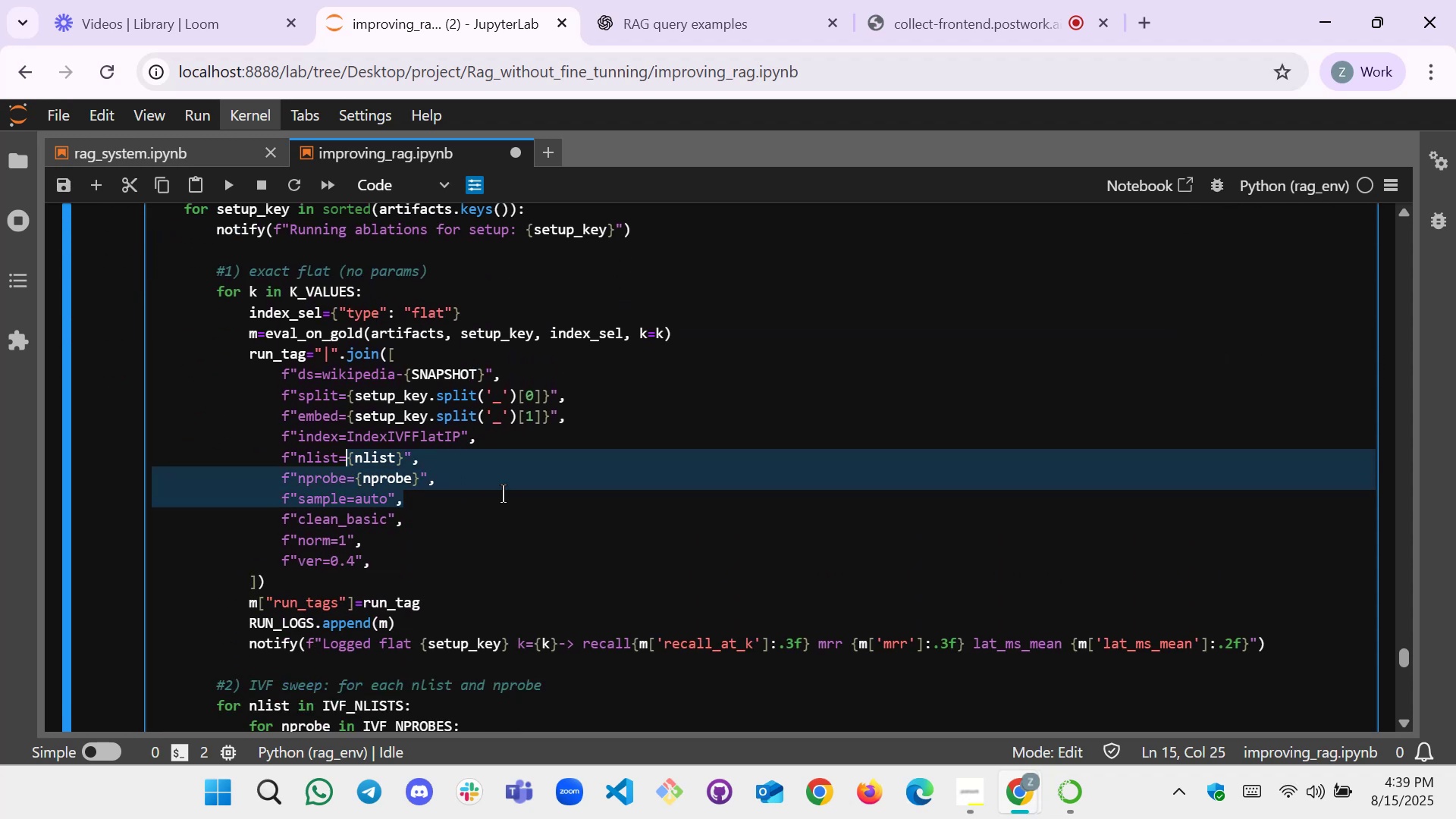 
left_click([503, 494])
 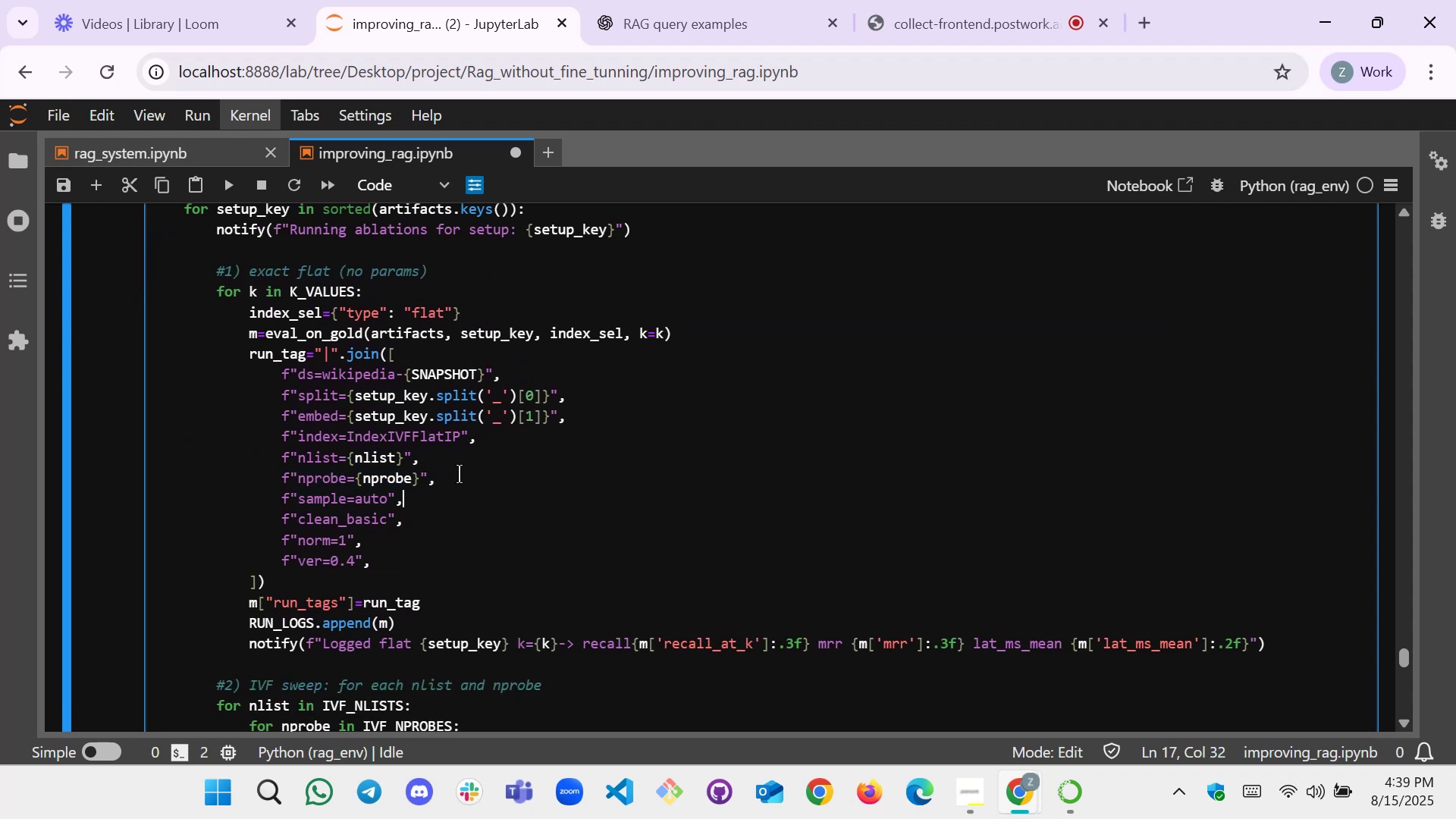 
left_click_drag(start_coordinate=[459, 474], to_coordinate=[284, 428])
 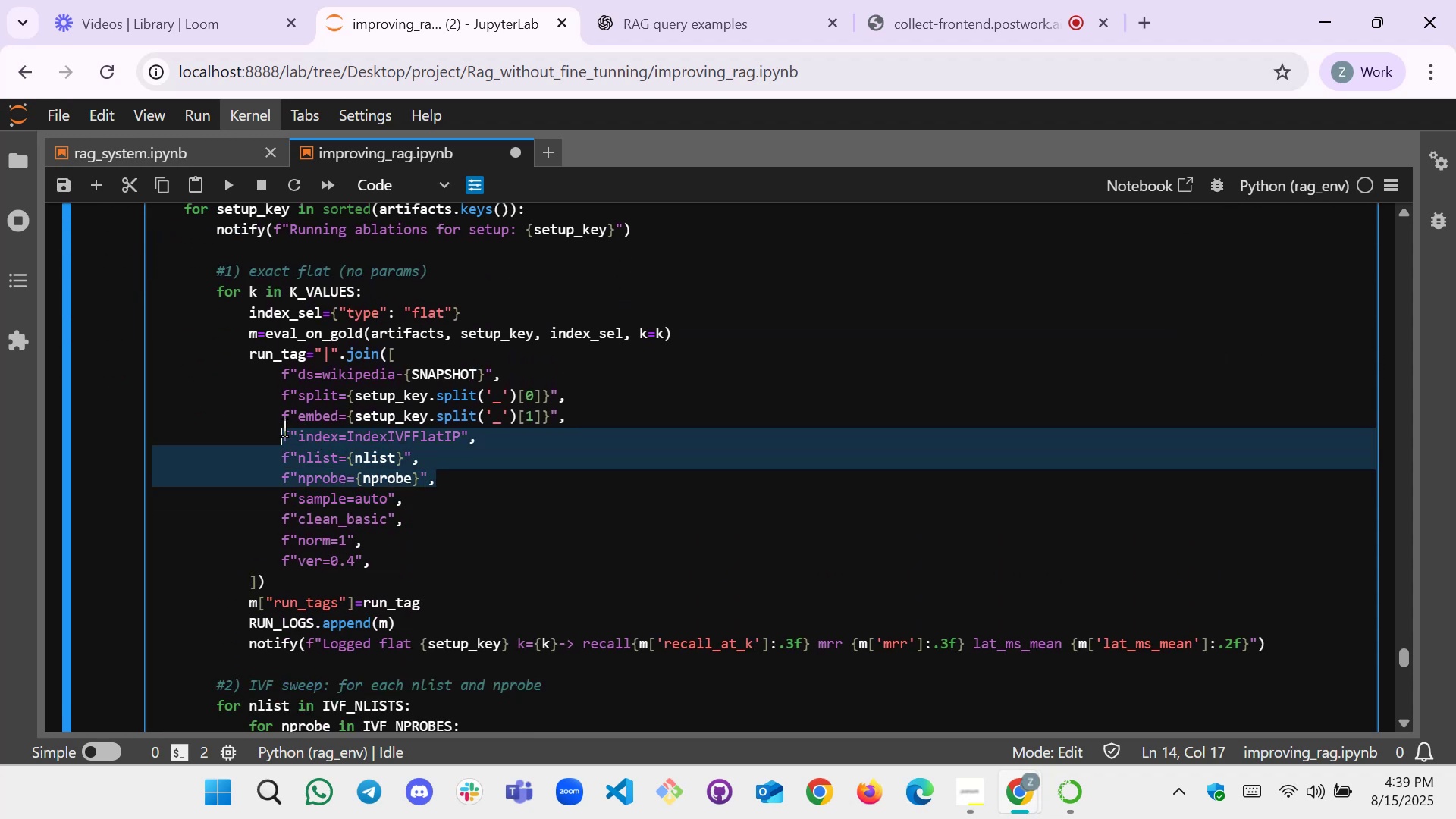 
key(Control+X)
 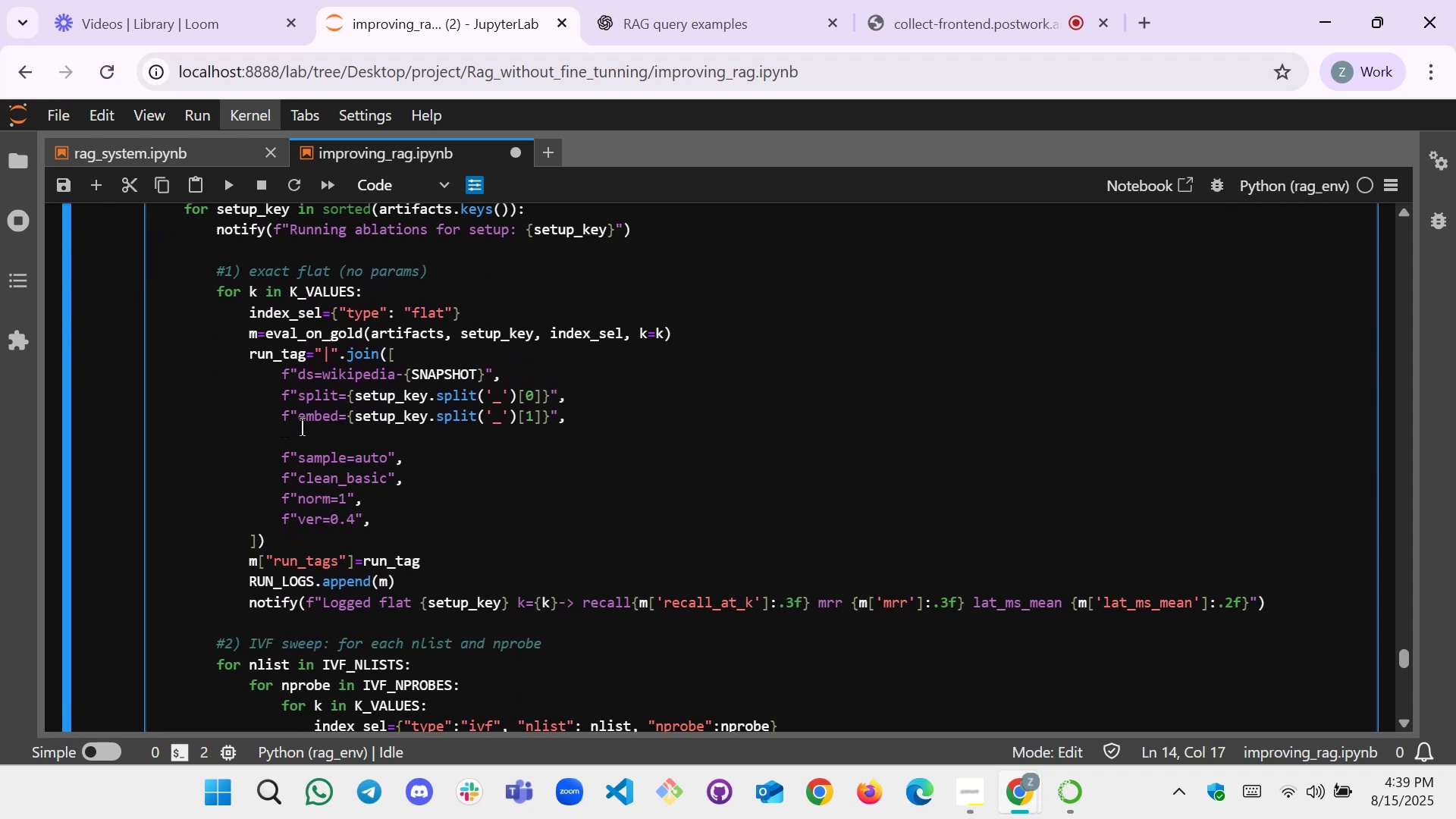 
scroll: coordinate [322, 435], scroll_direction: down, amount: 3.0
 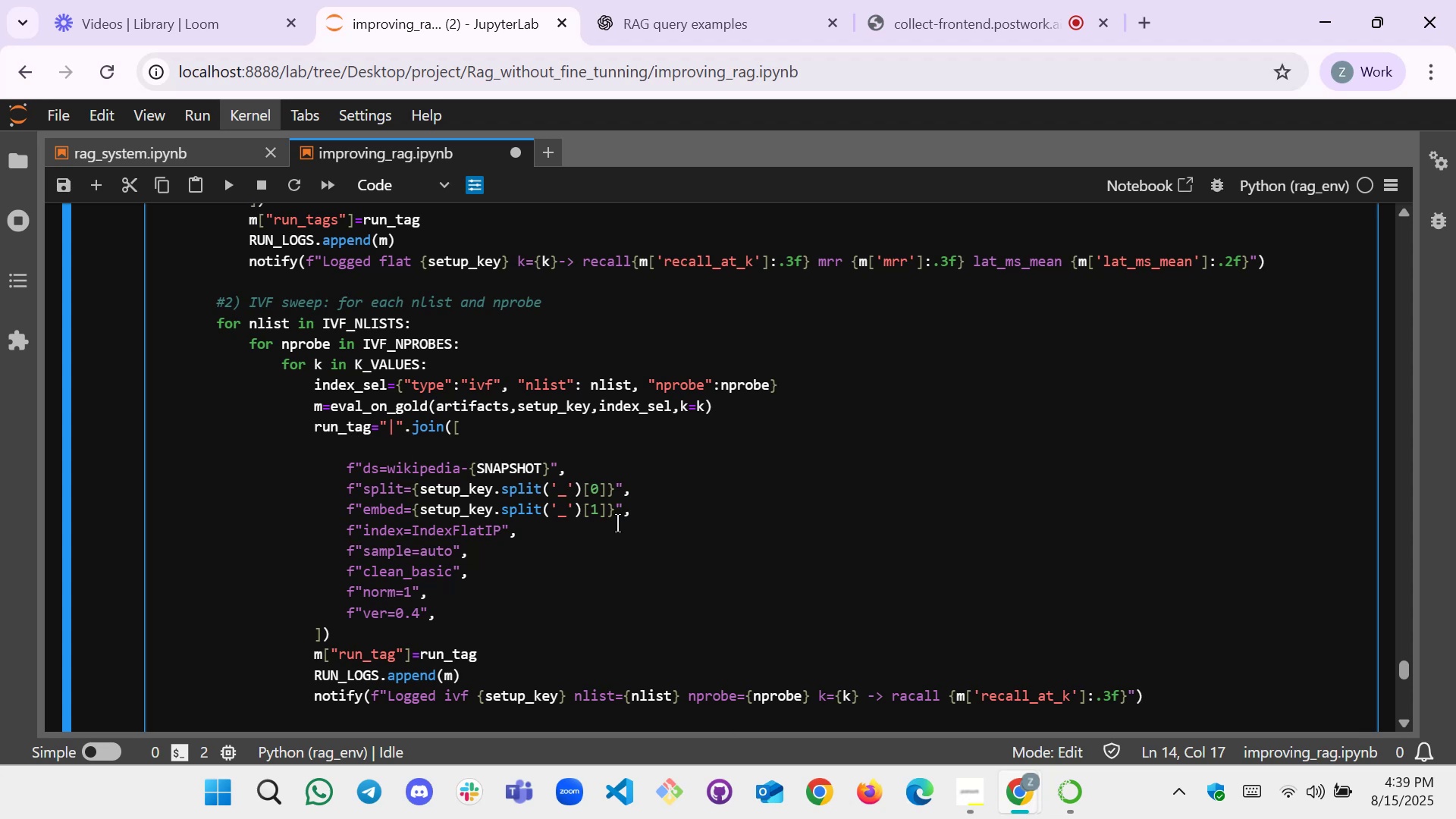 
left_click([640, 507])
 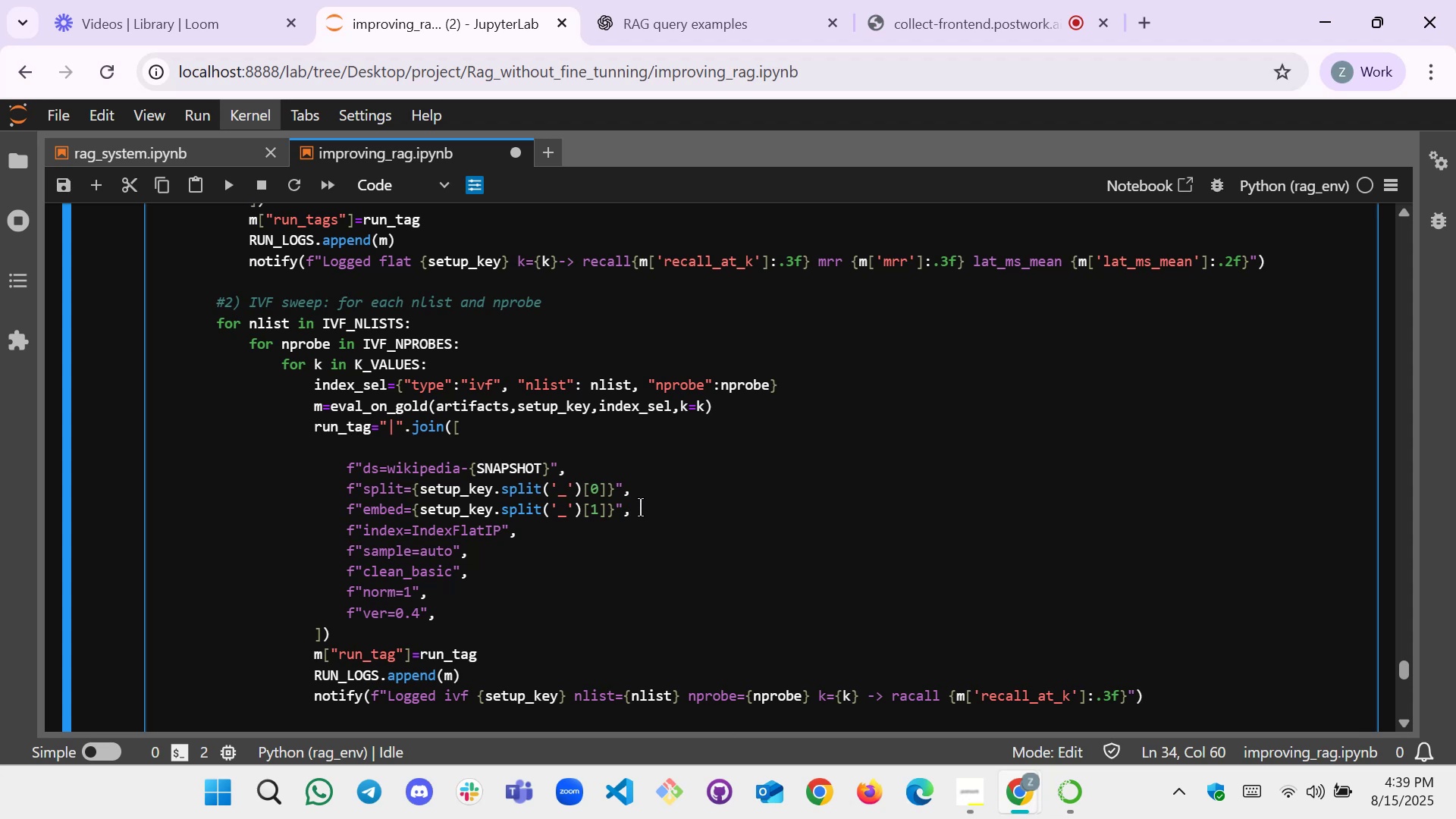 
key(Enter)
 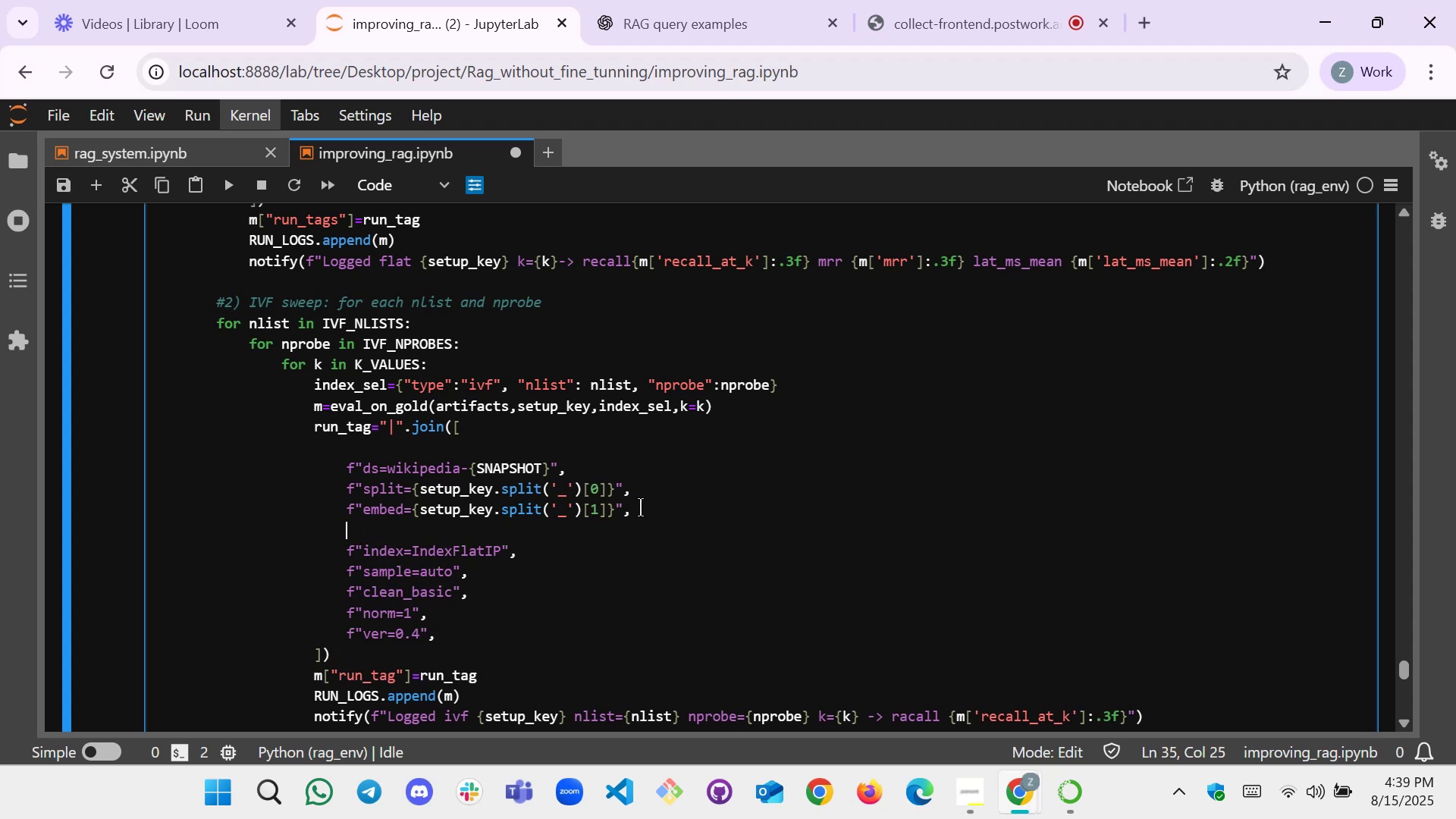 
key(Control+V)
 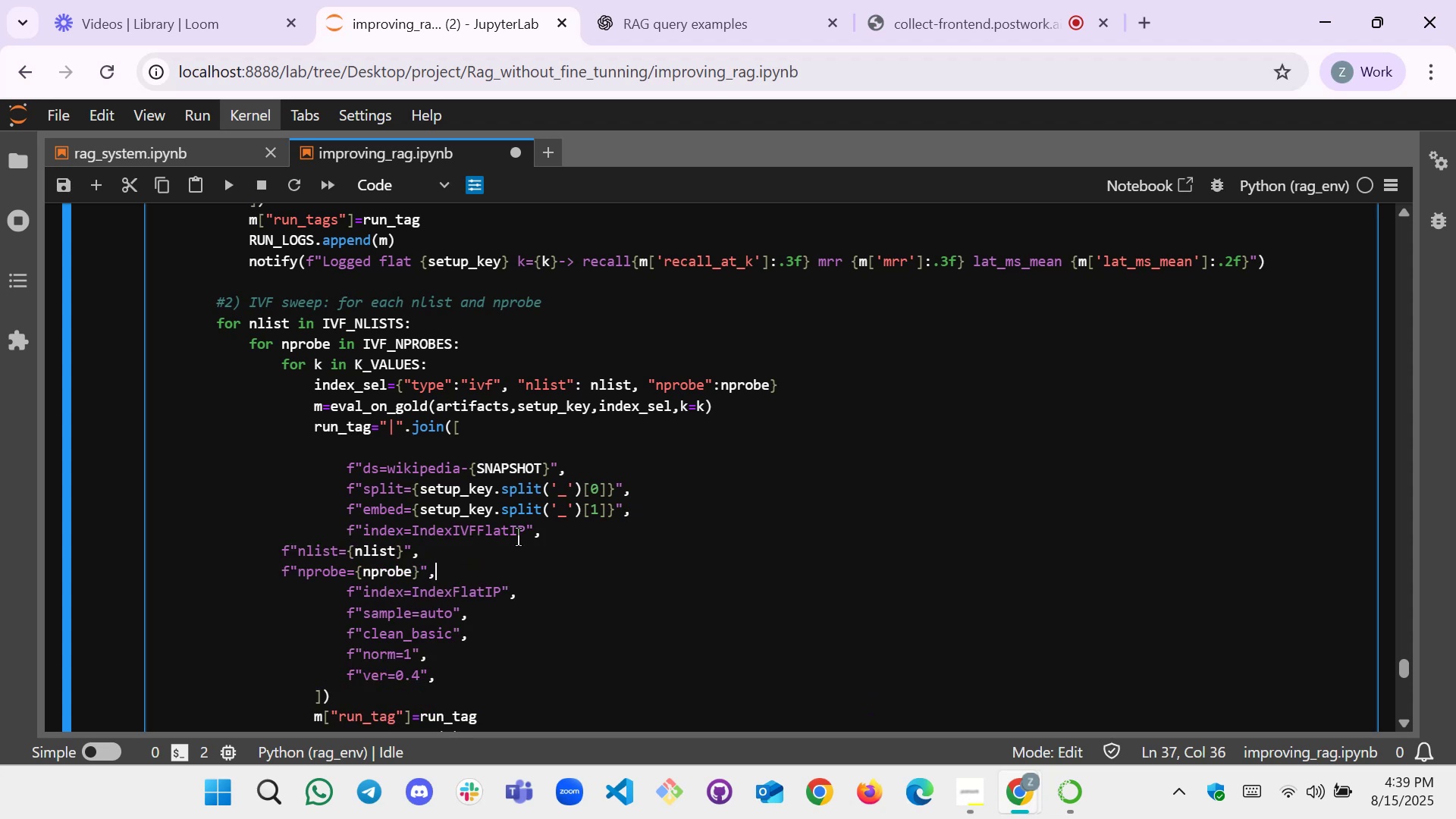 
left_click_drag(start_coordinate=[472, 563], to_coordinate=[268, 546])
 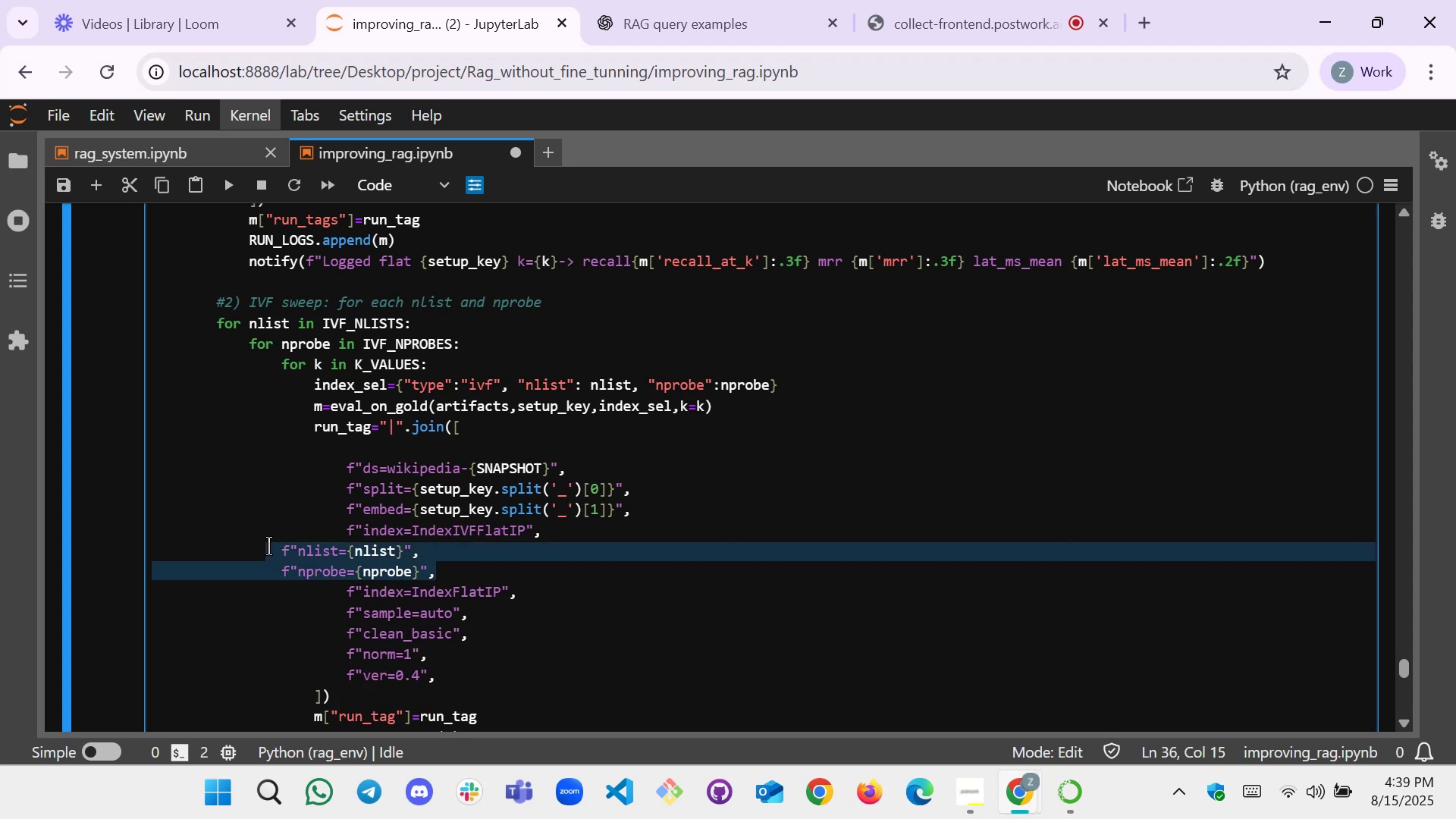 
key(Shift+ShiftLeft)
 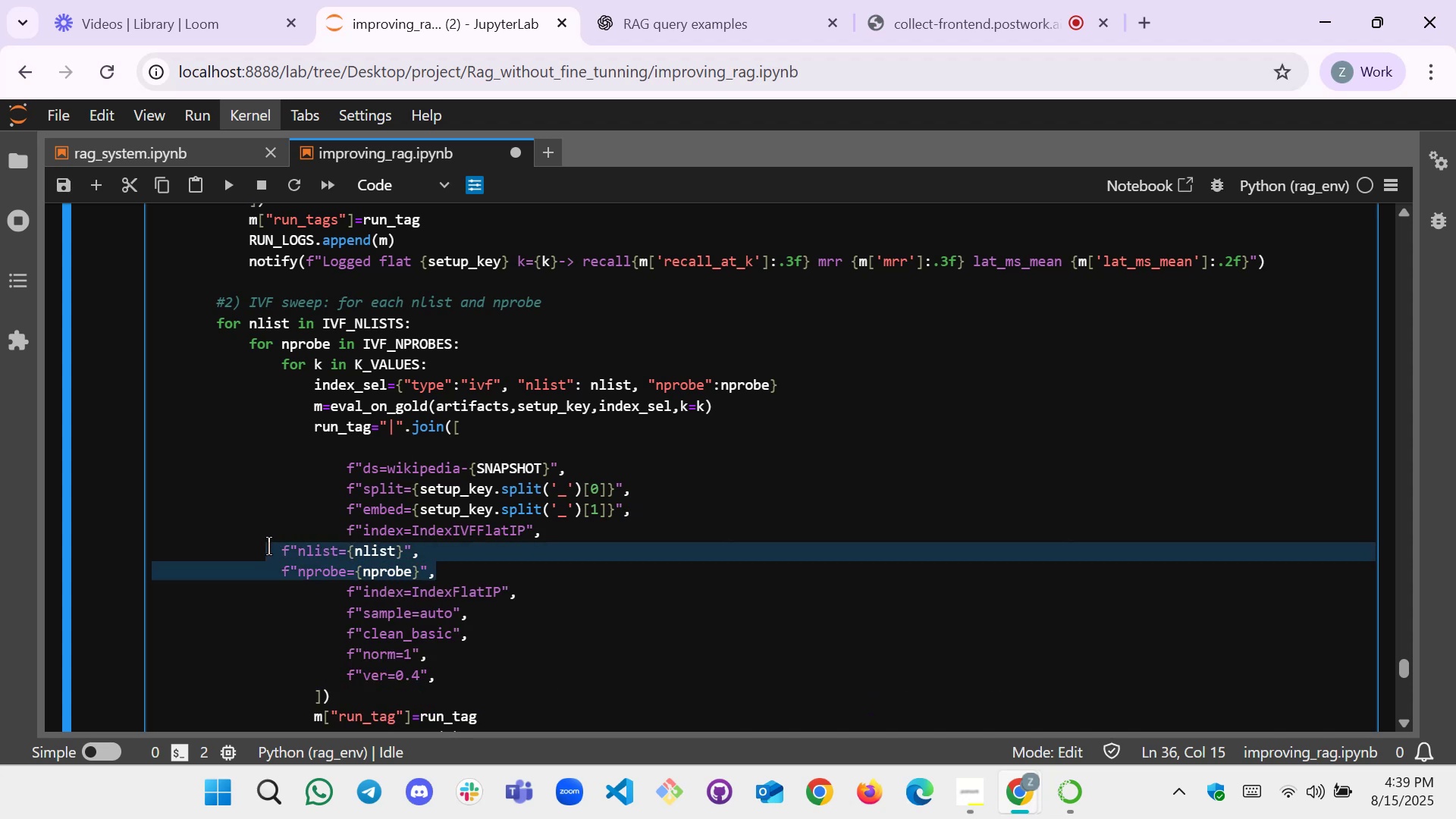 
key(Tab)
 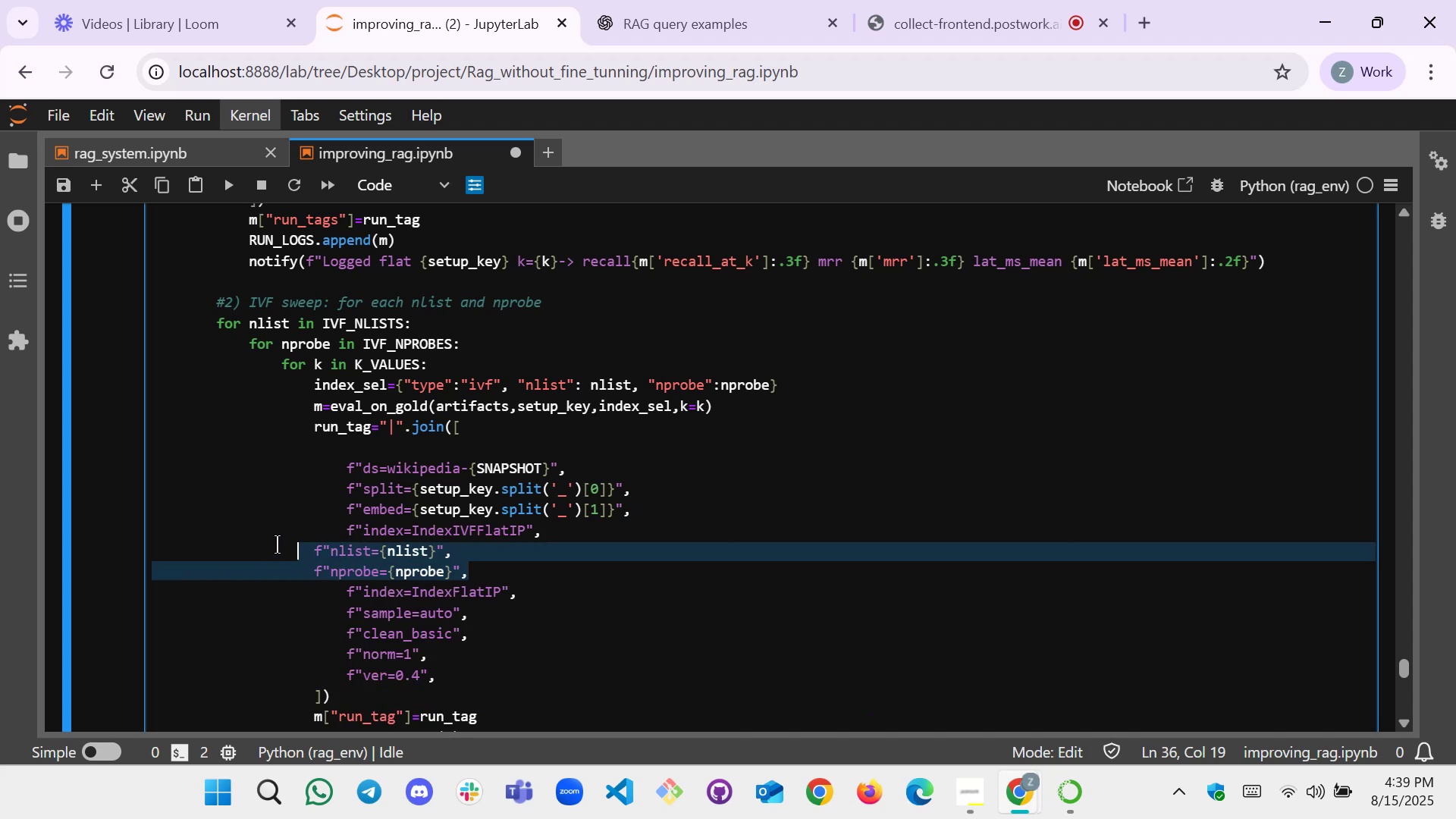 
key(Tab)
 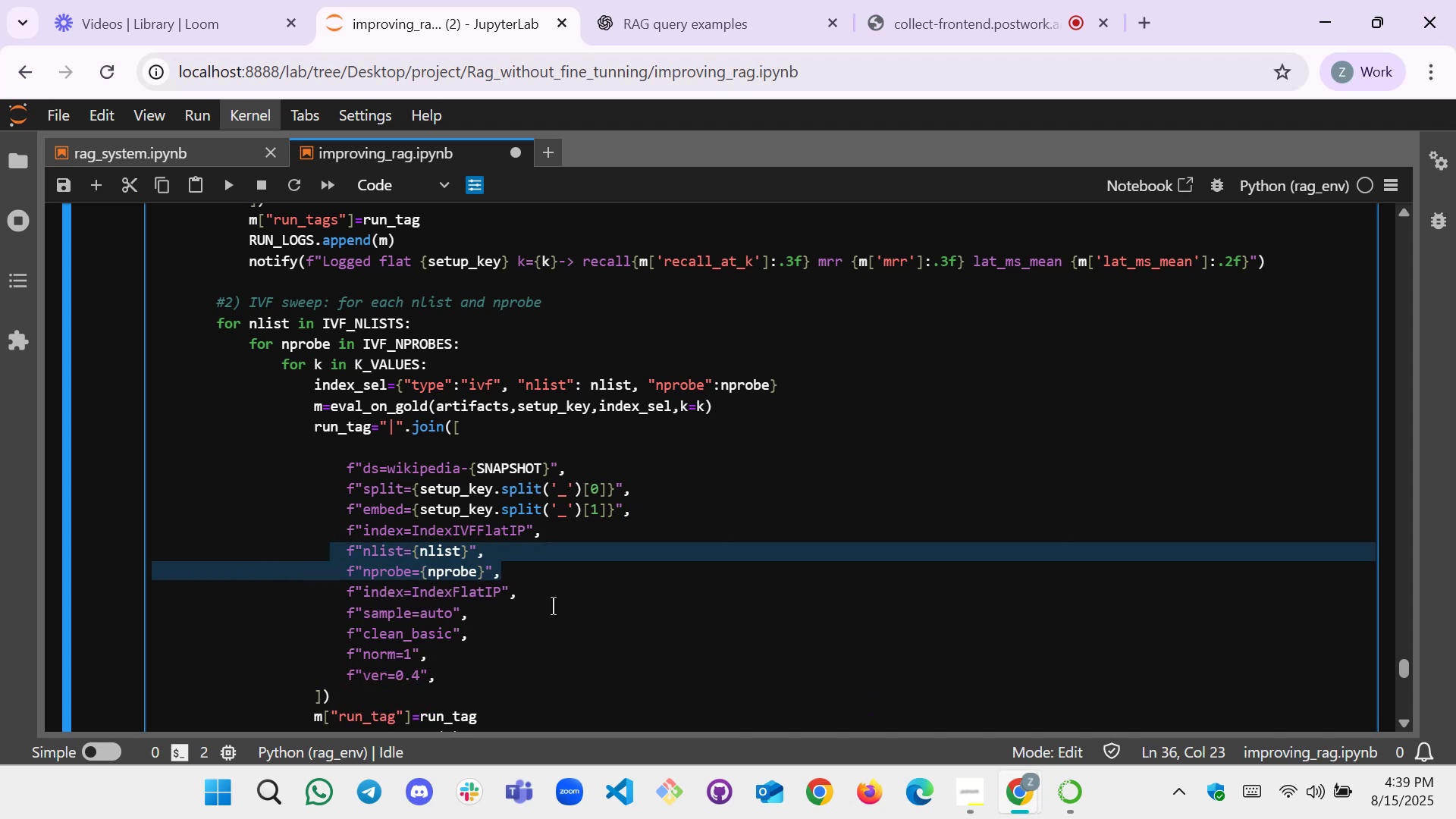 
left_click([584, 599])
 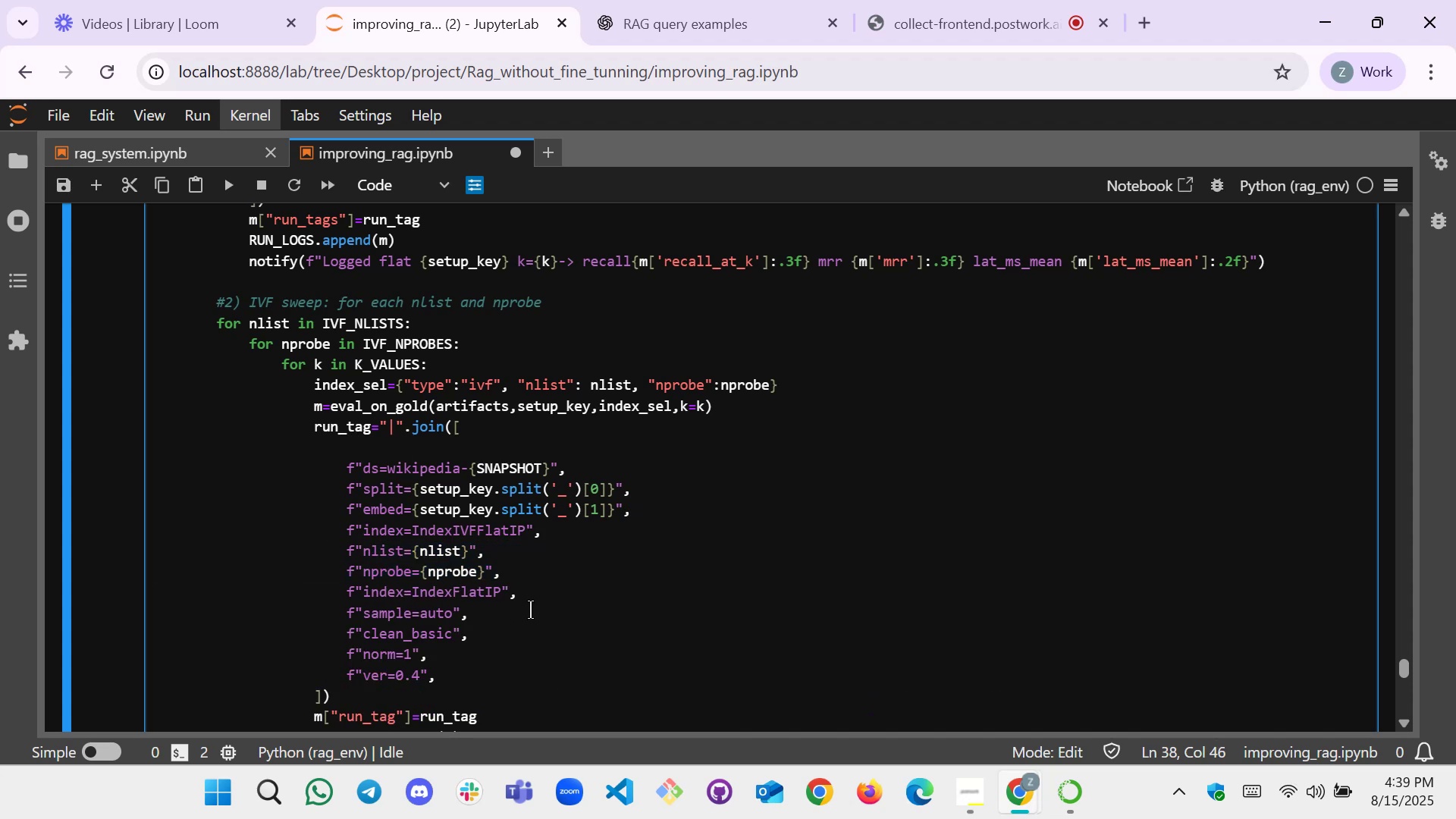 
left_click_drag(start_coordinate=[529, 601], to_coordinate=[348, 582])
 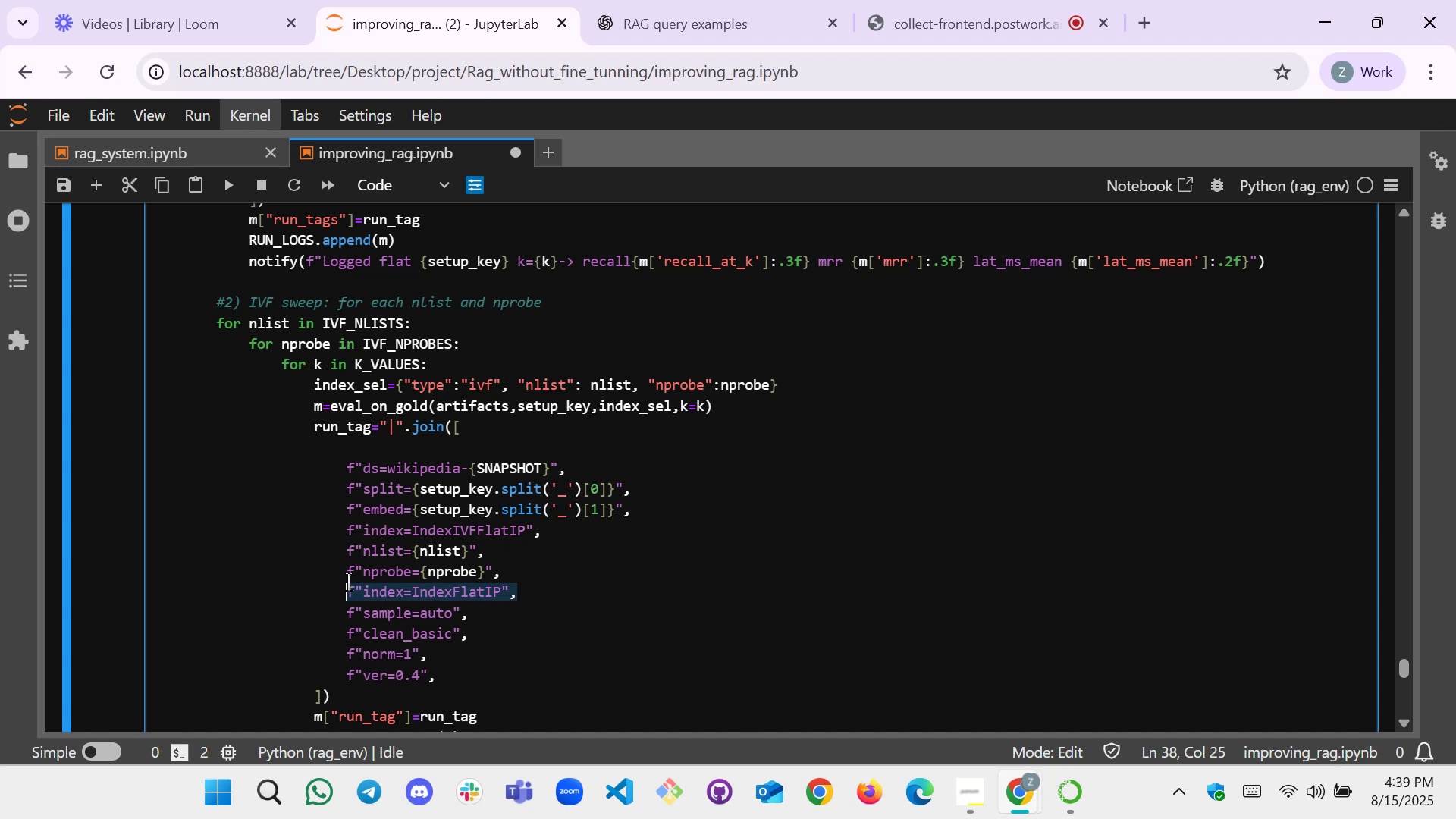 
key(Control+X)
 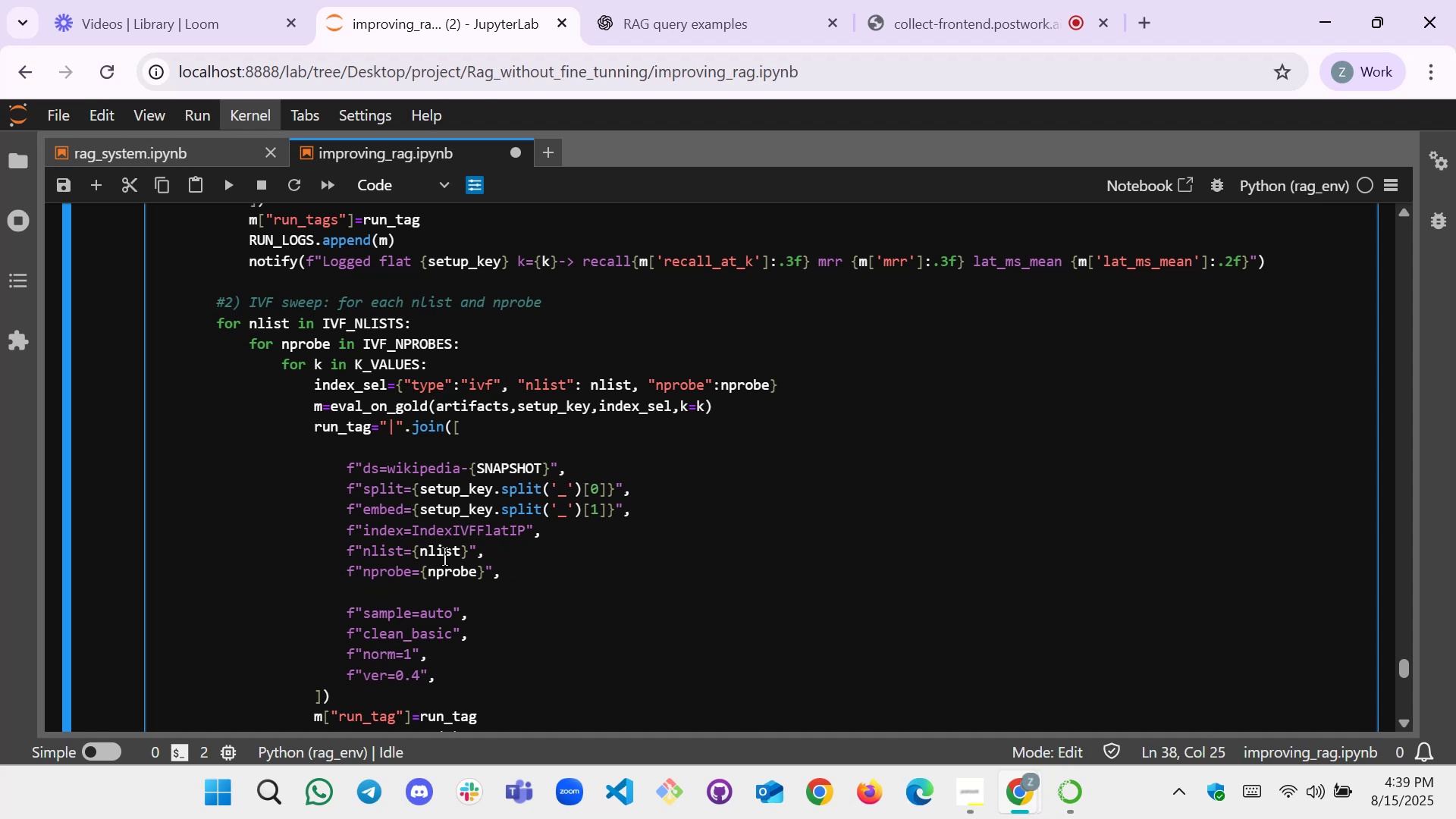 
scroll: coordinate [418, 498], scroll_direction: up, amount: 3.0
 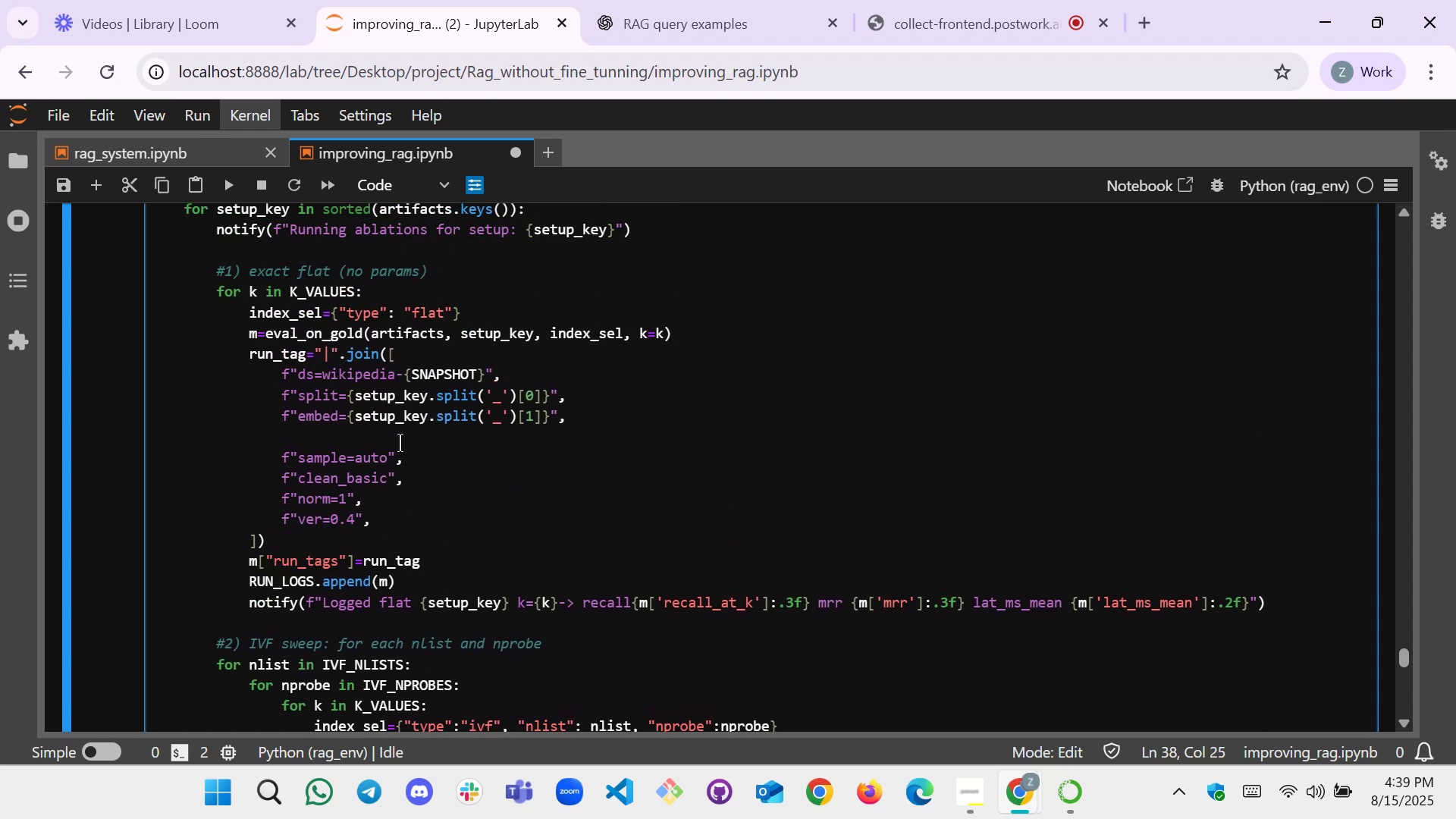 
left_click([402, 437])
 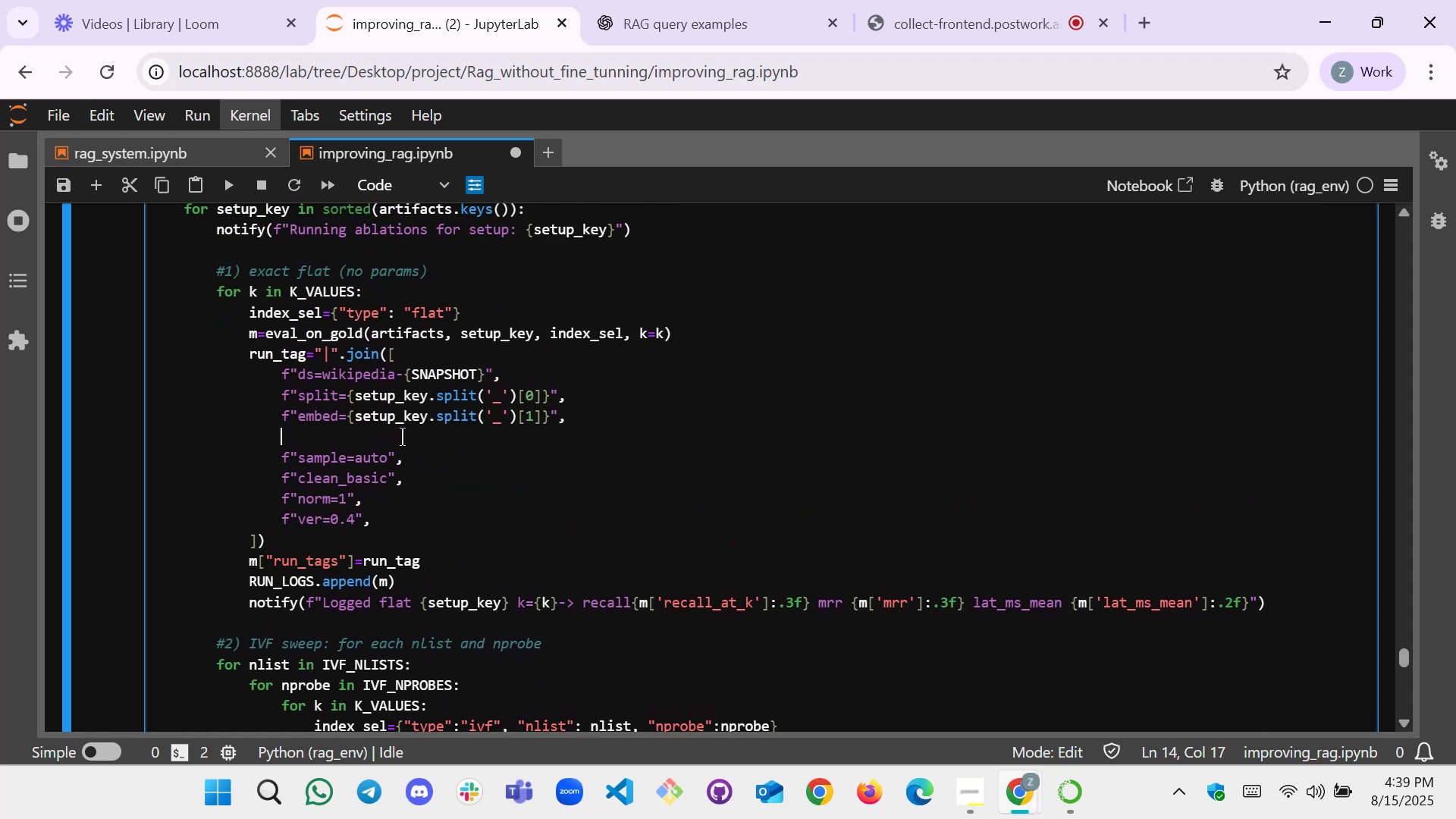 
key(Control+V)
 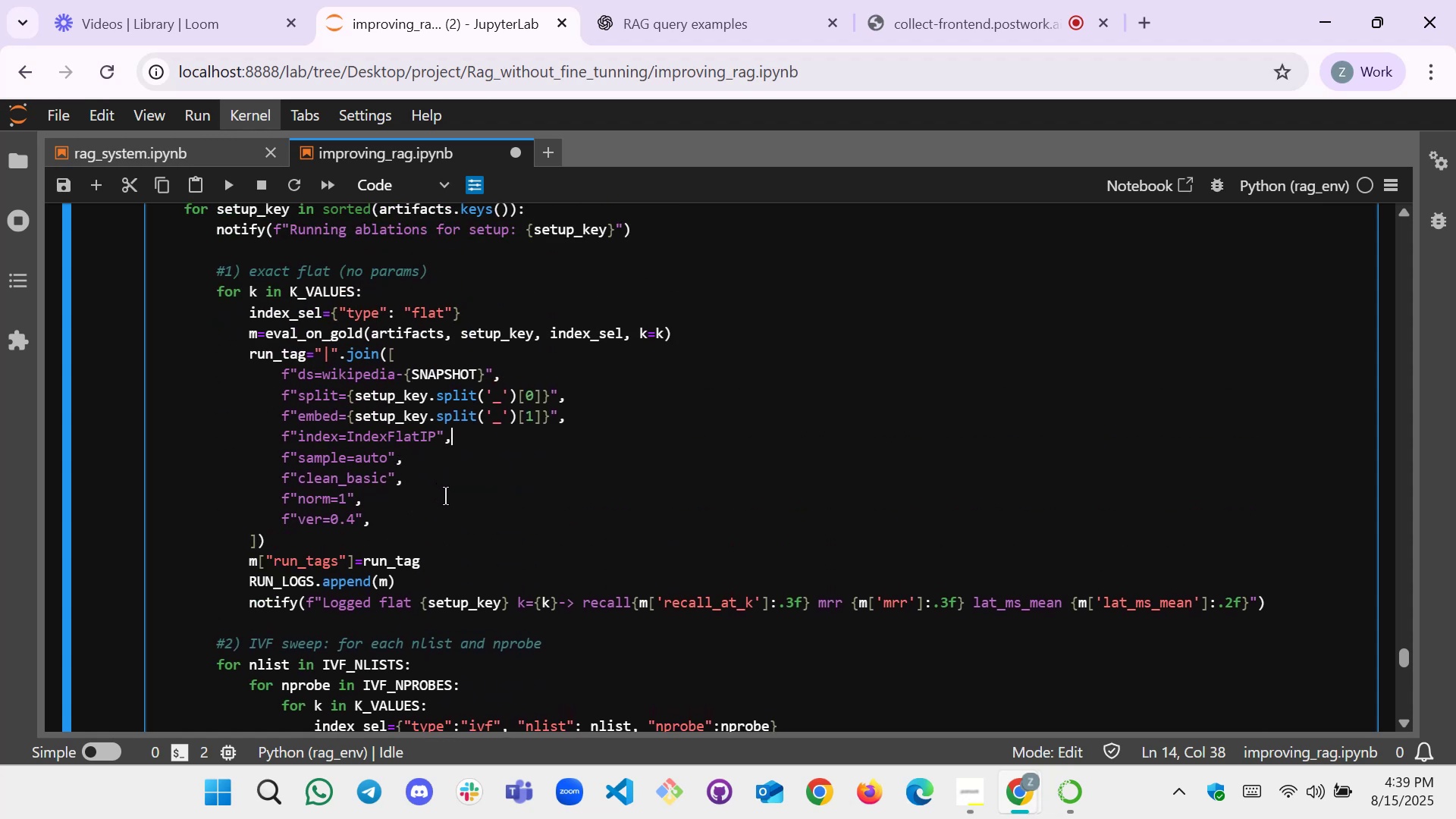 
scroll: coordinate [415, 468], scroll_direction: up, amount: 3.0
 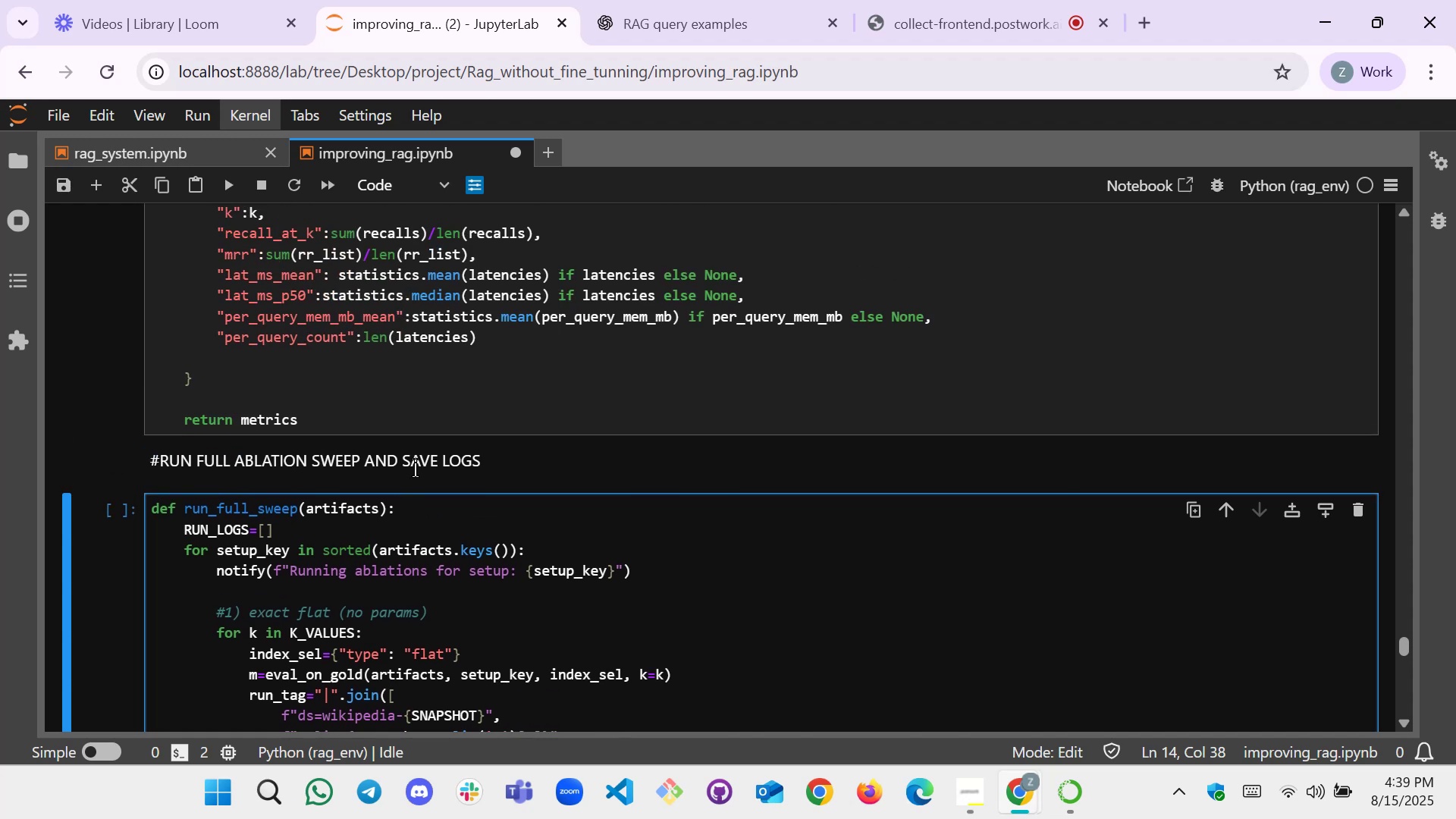 
scroll: coordinate [416, 469], scroll_direction: down, amount: 7.0
 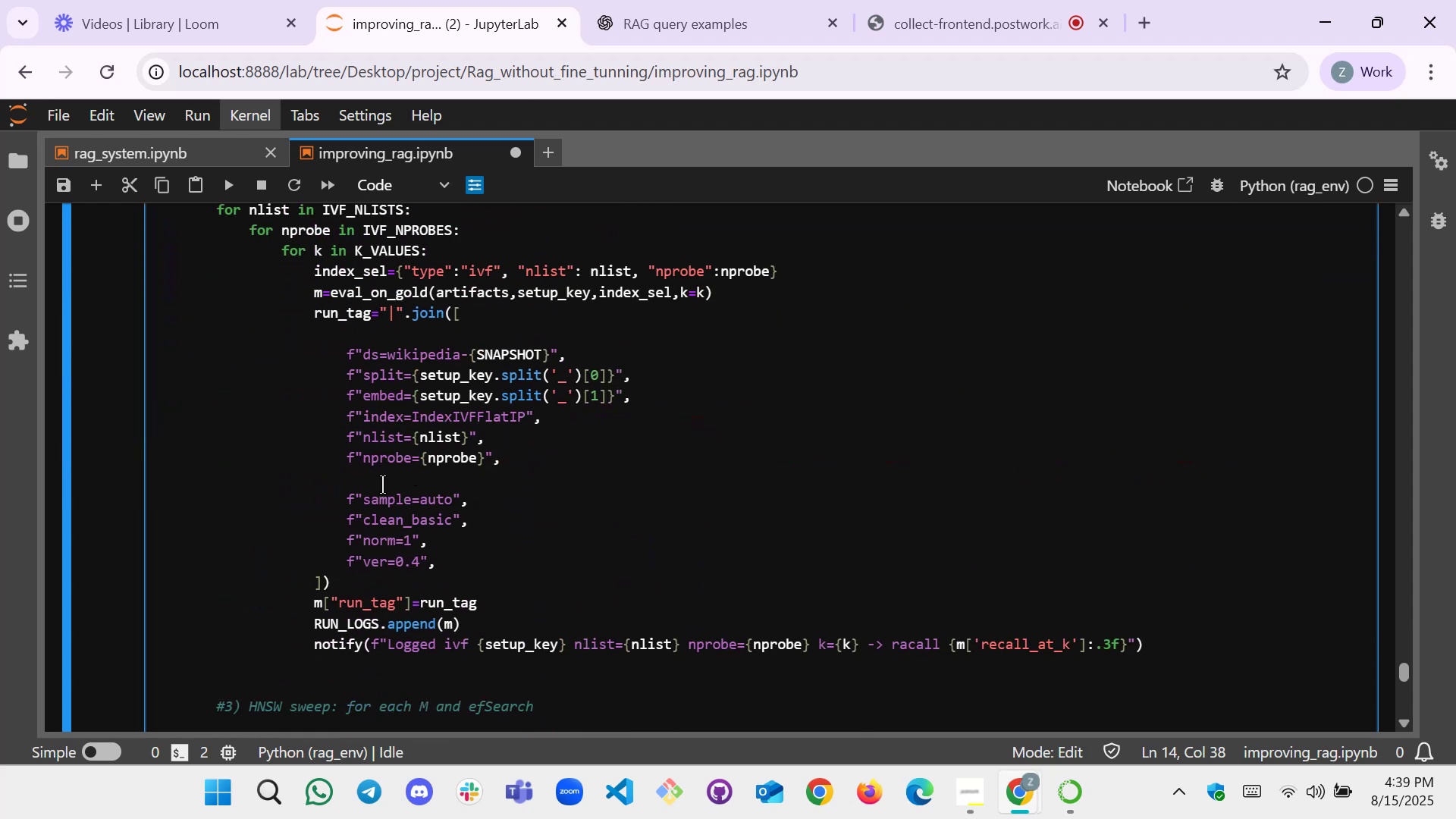 
left_click([362, 488])
 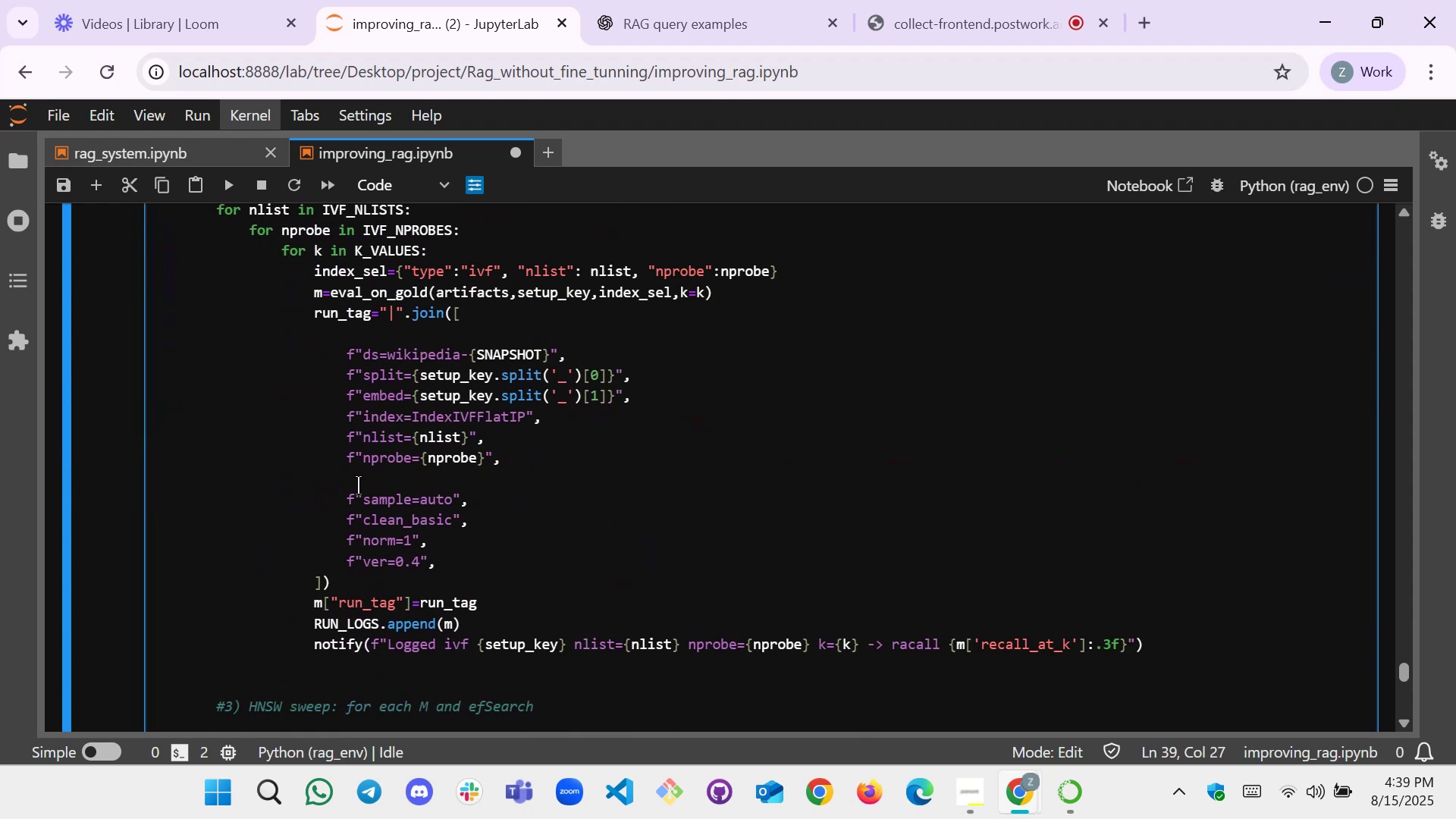 
left_click([356, 482])
 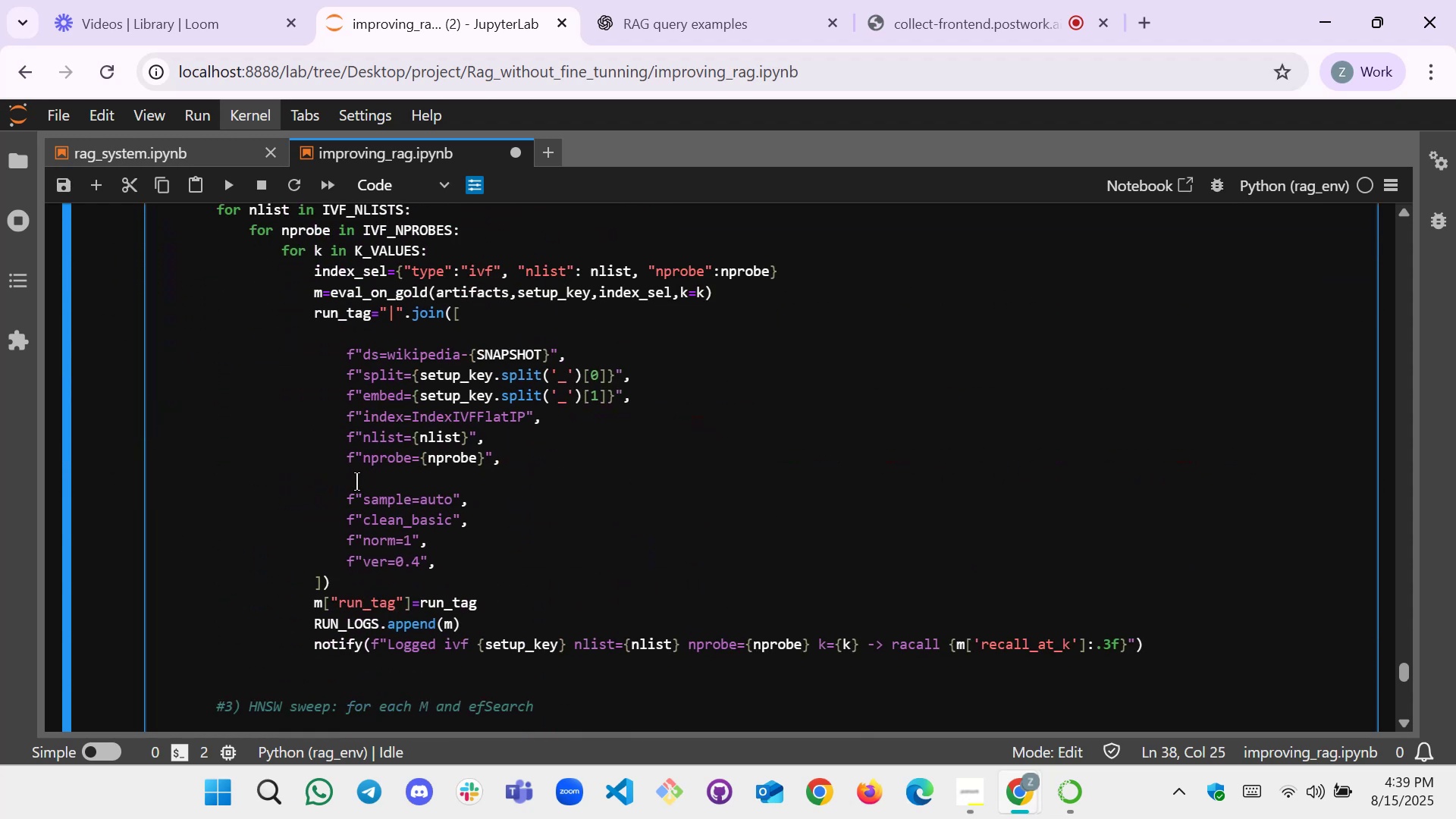 
key(Backspace)
 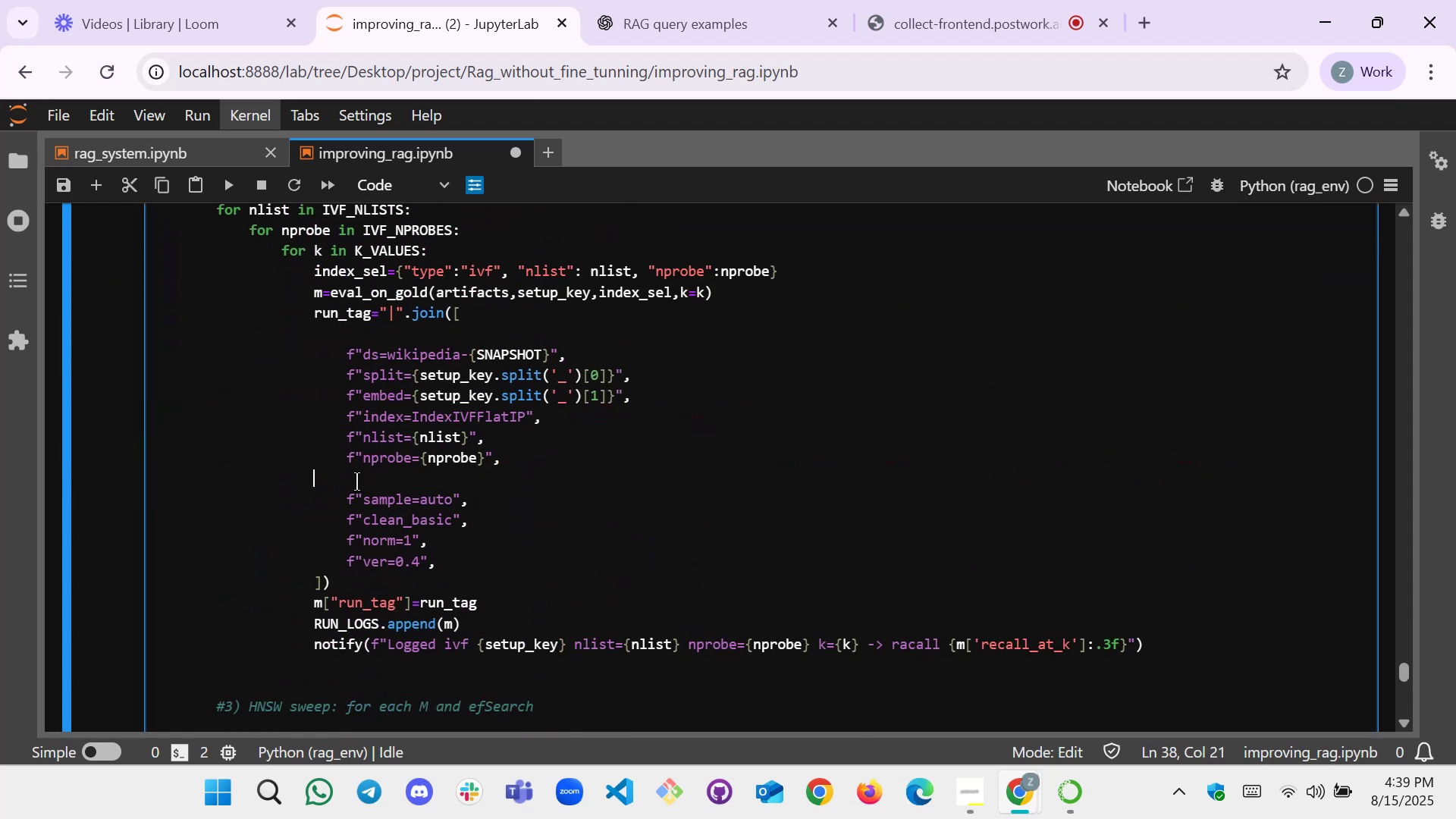 
key(Backspace)
 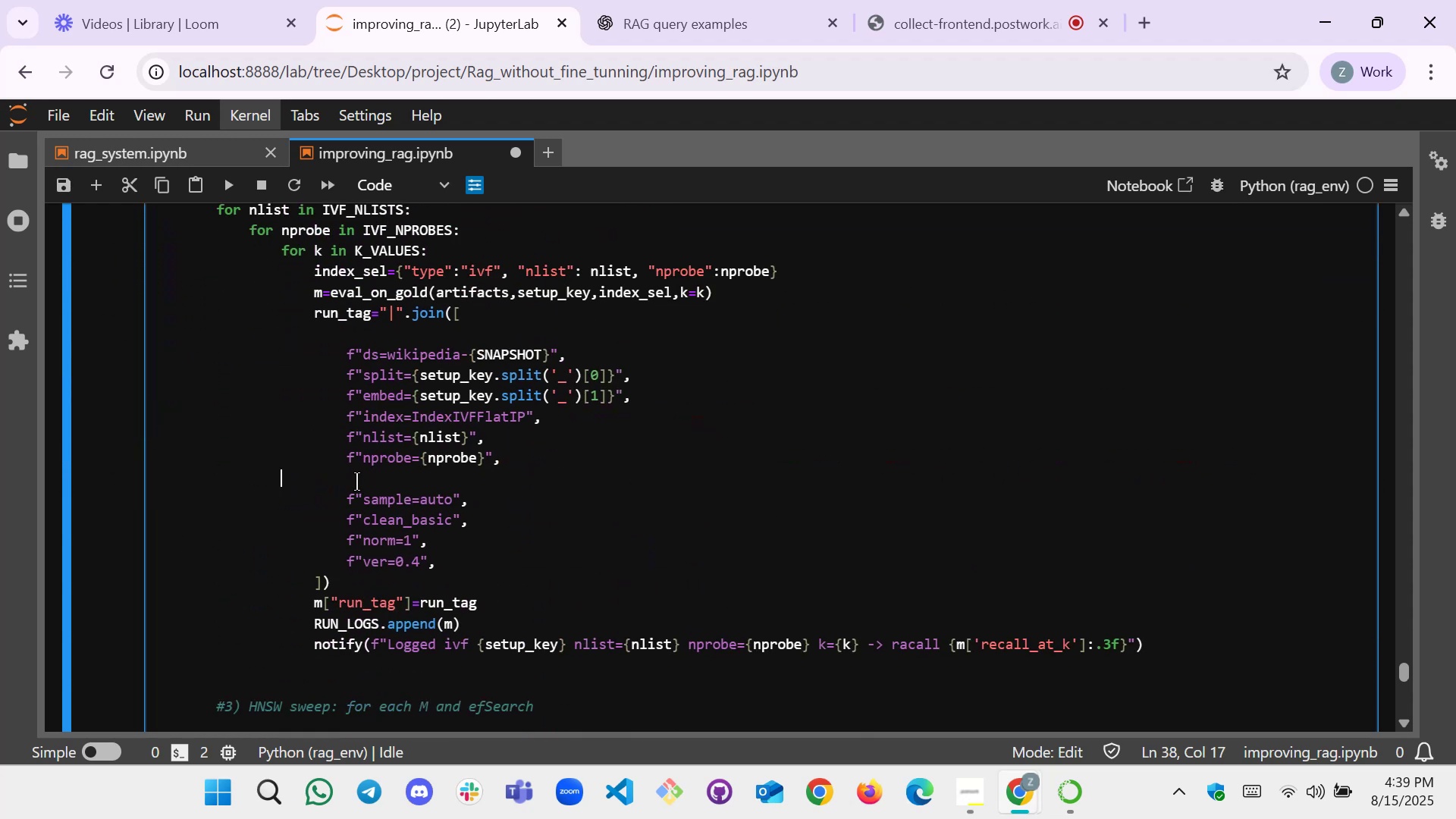 
key(Backspace)
 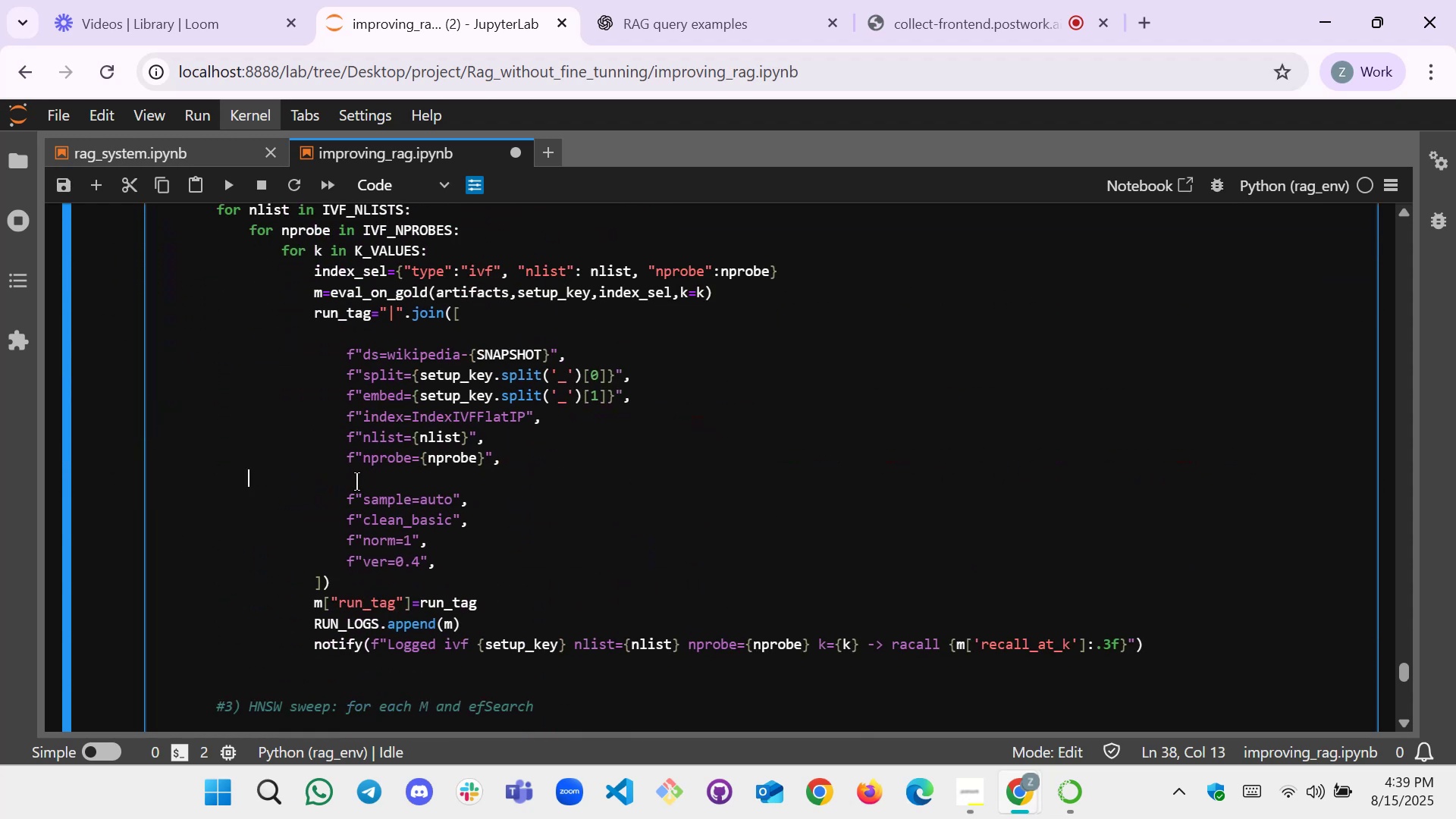 
key(Backspace)
 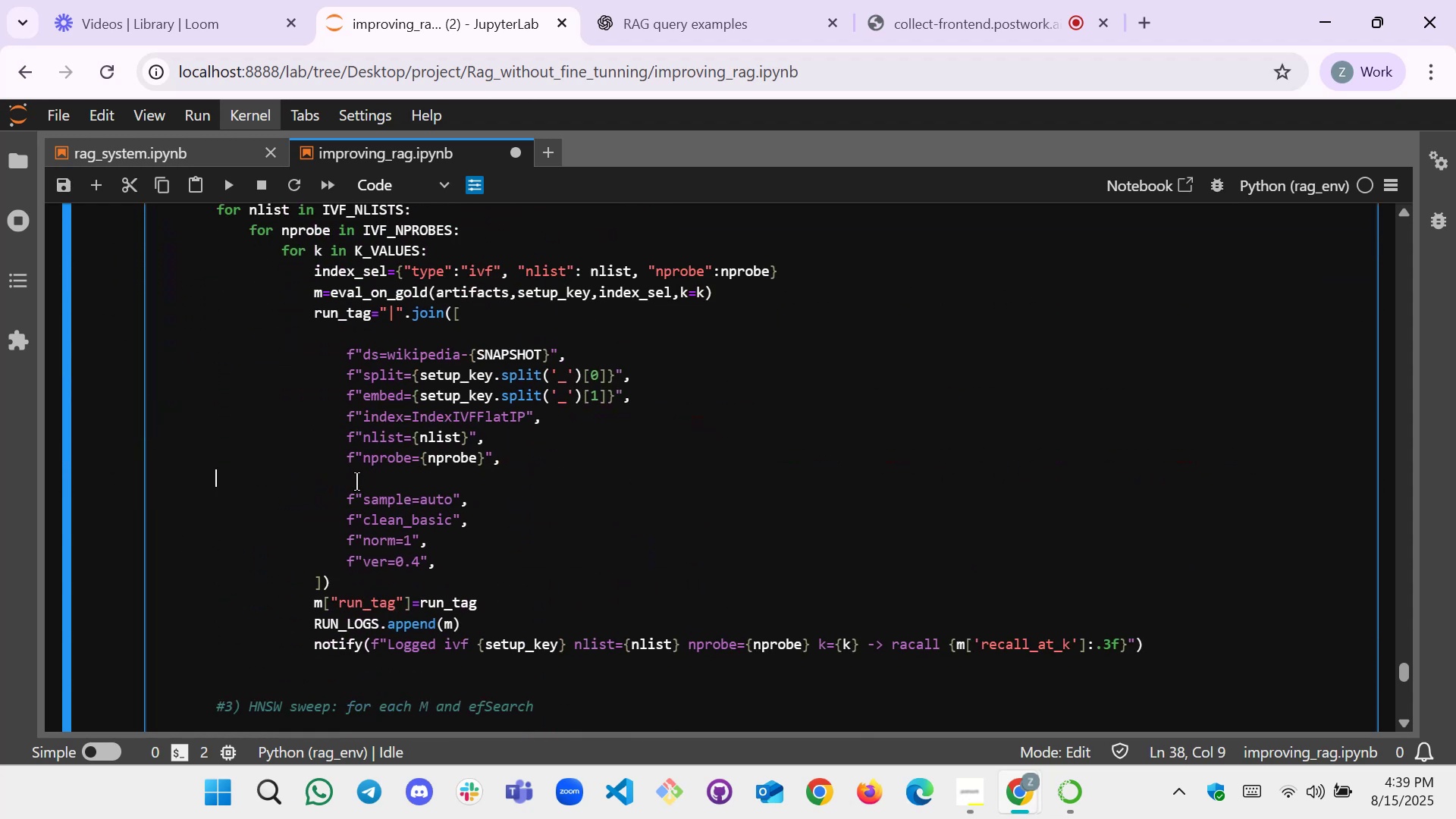 
key(Backspace)
 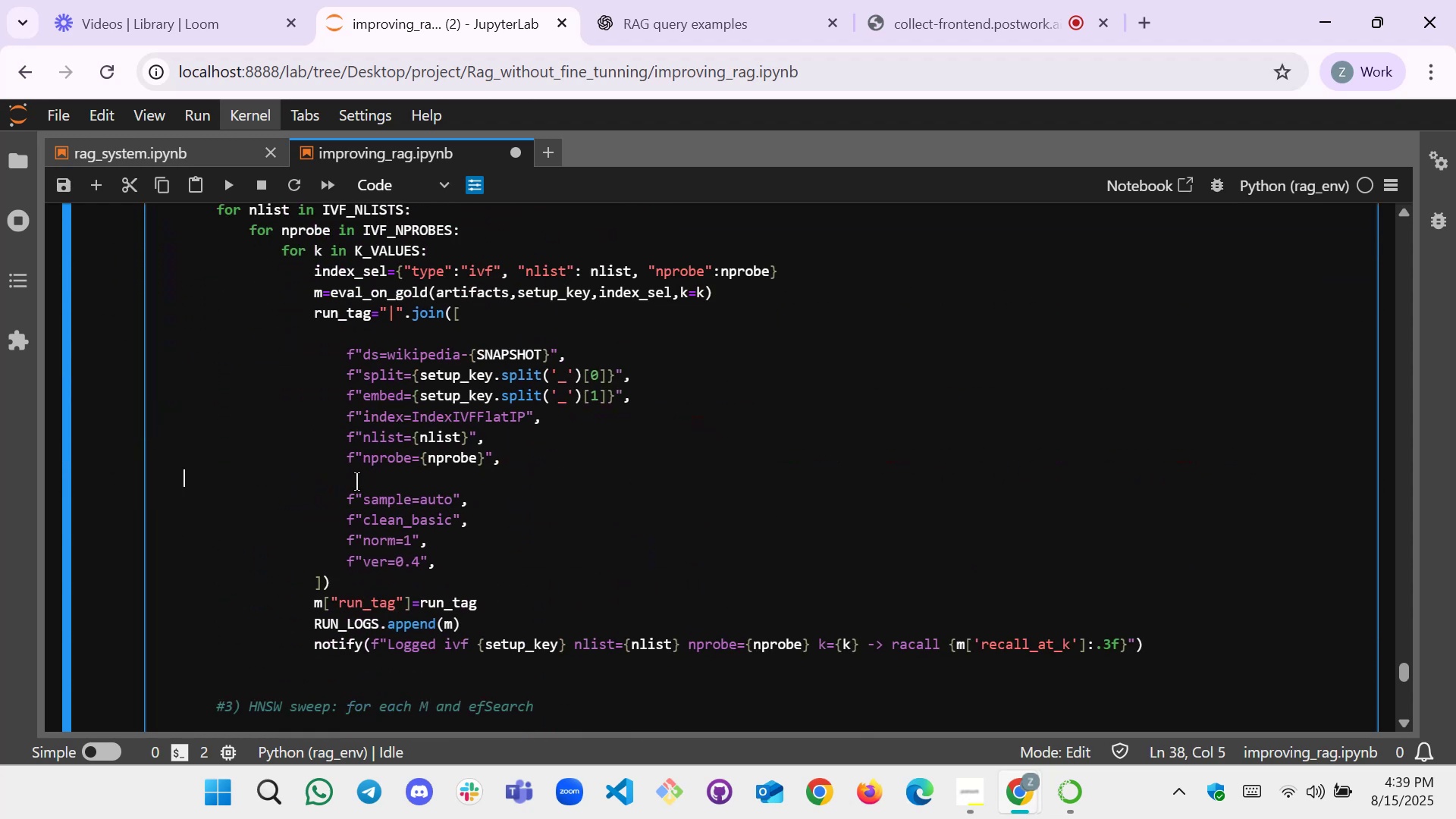 
key(Backspace)
 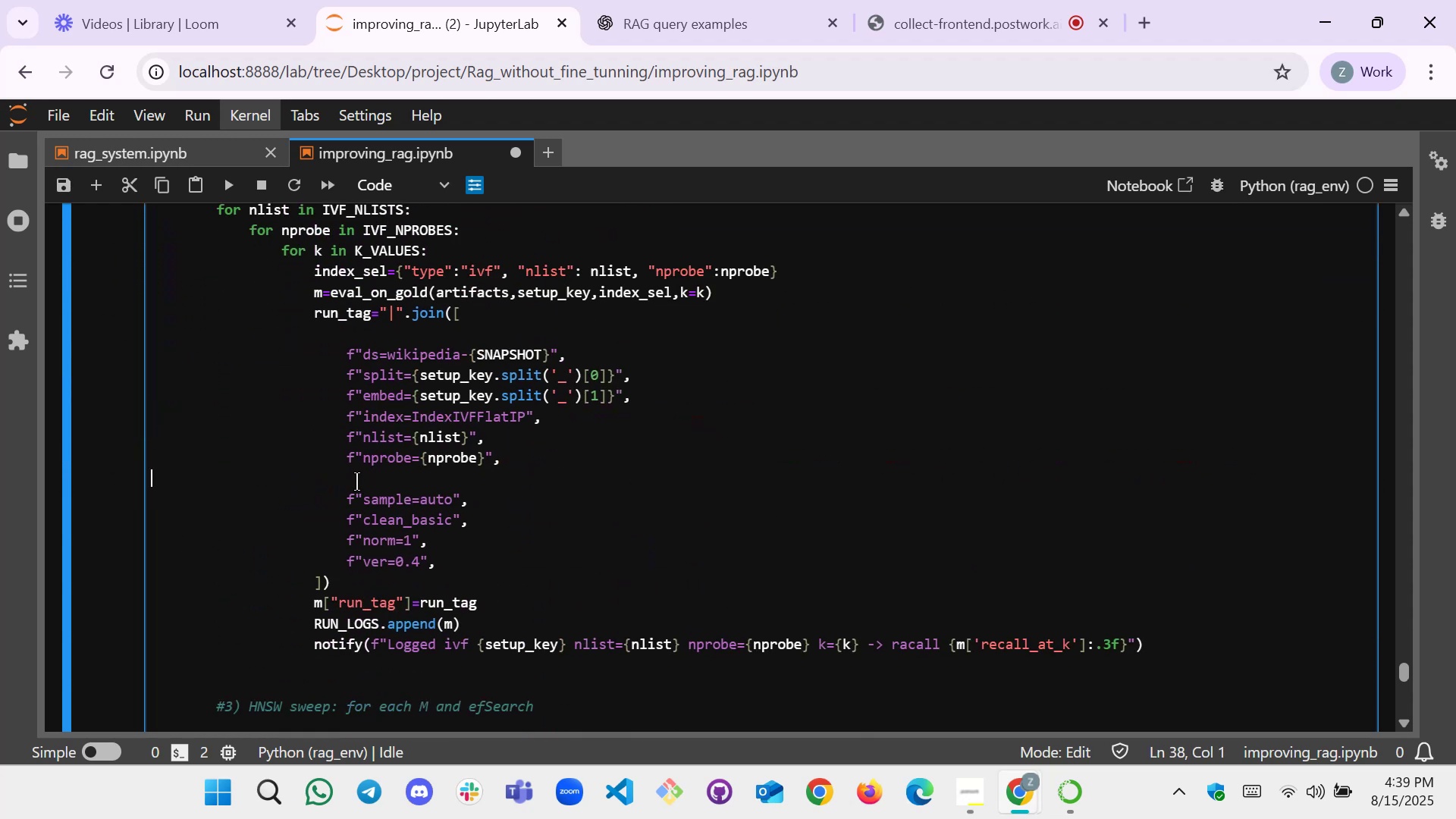 
key(Backspace)
 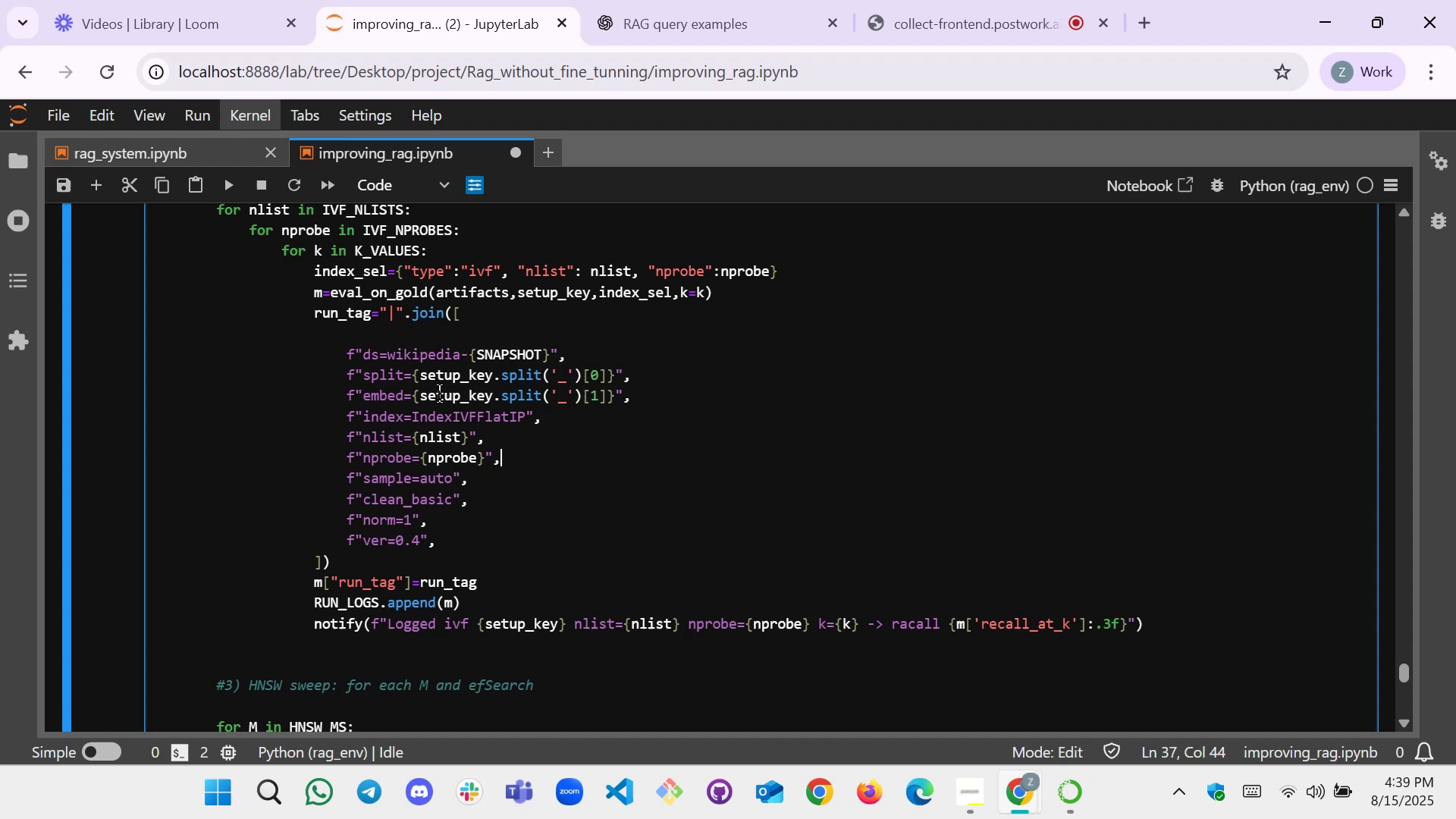 
scroll: coordinate [436, 397], scroll_direction: up, amount: 3.0
 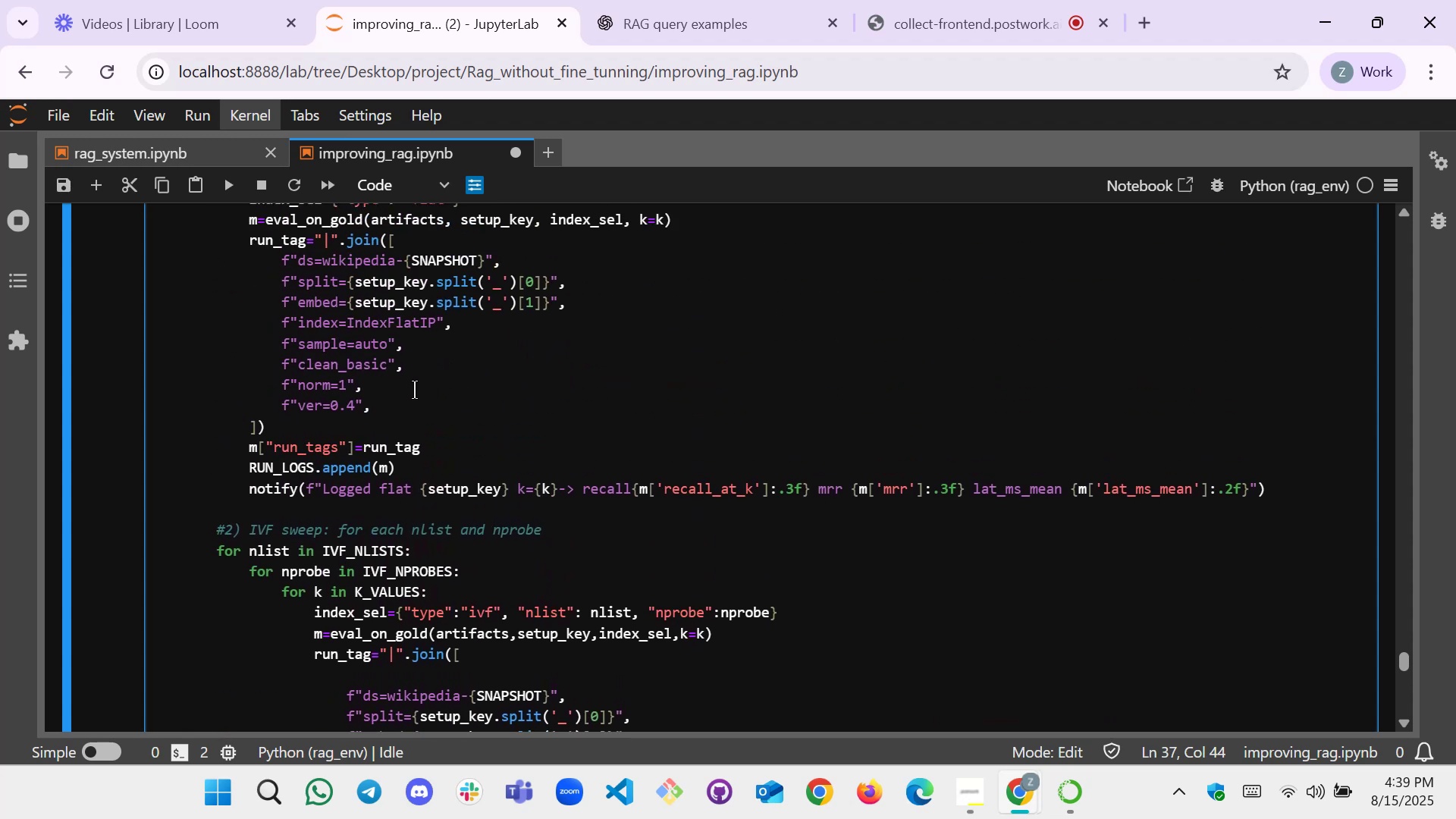 
scroll: coordinate [409, 384], scroll_direction: down, amount: 6.0
 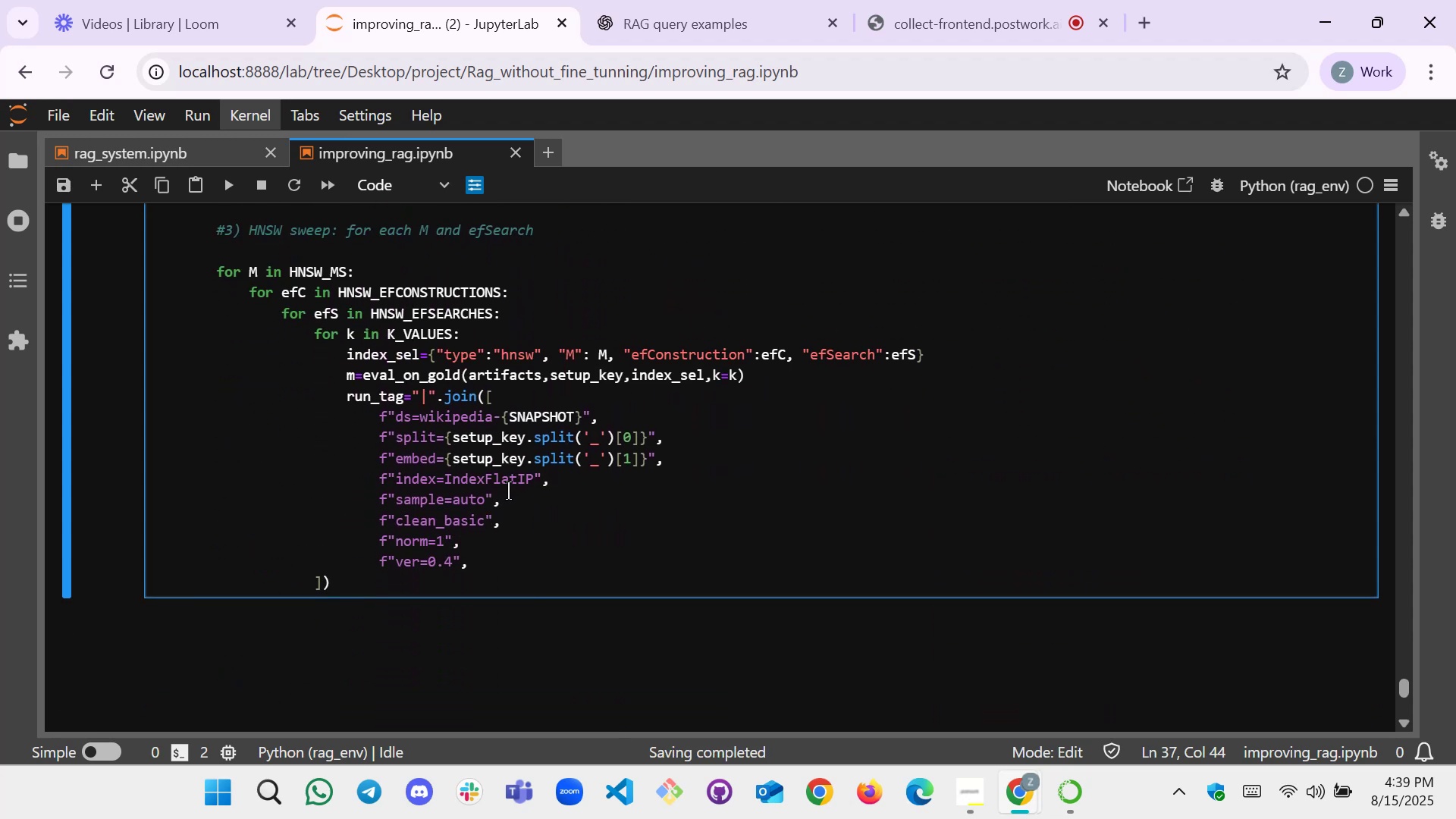 
double_click([506, 485])
 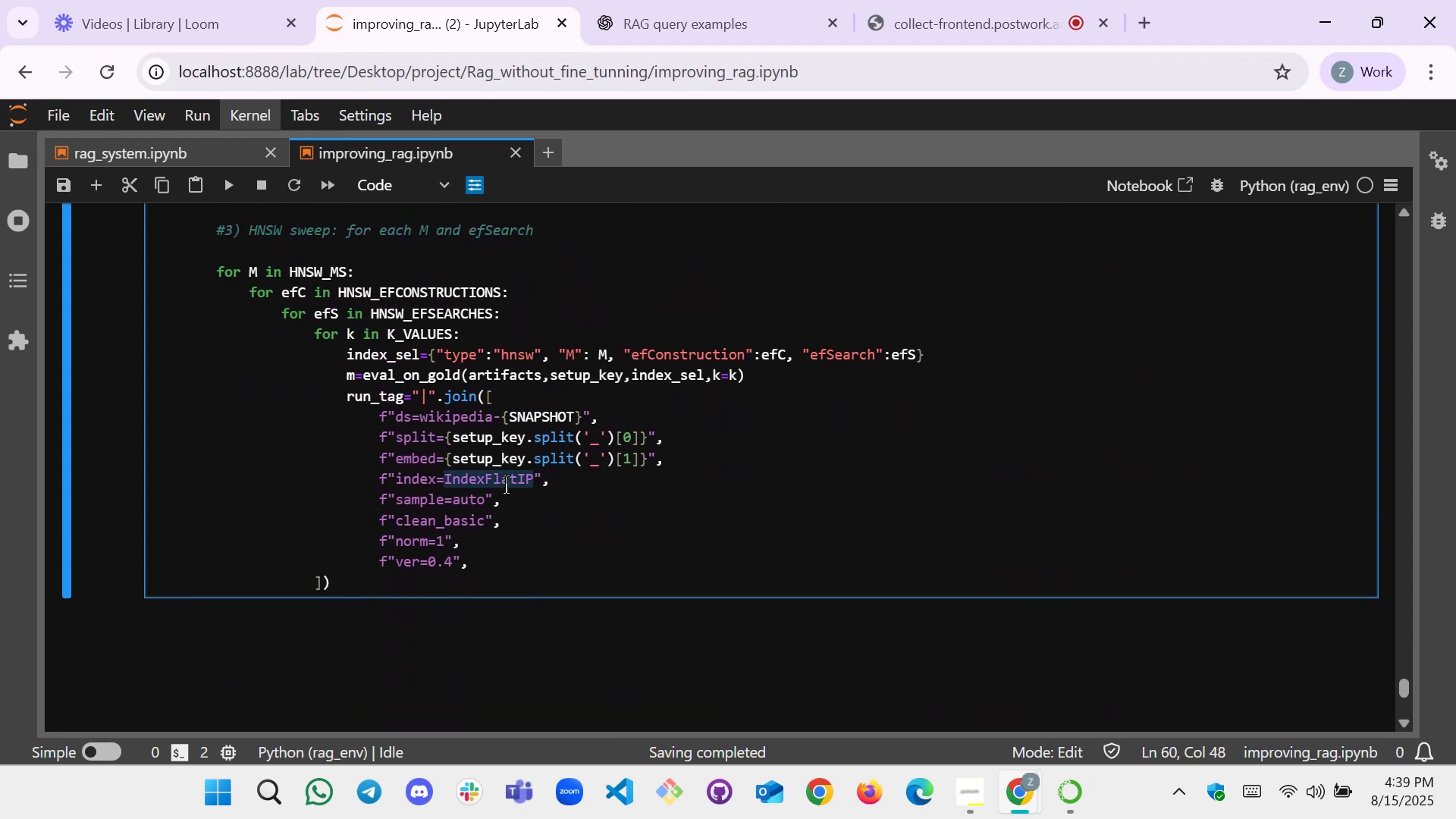 
type(HNSW)
 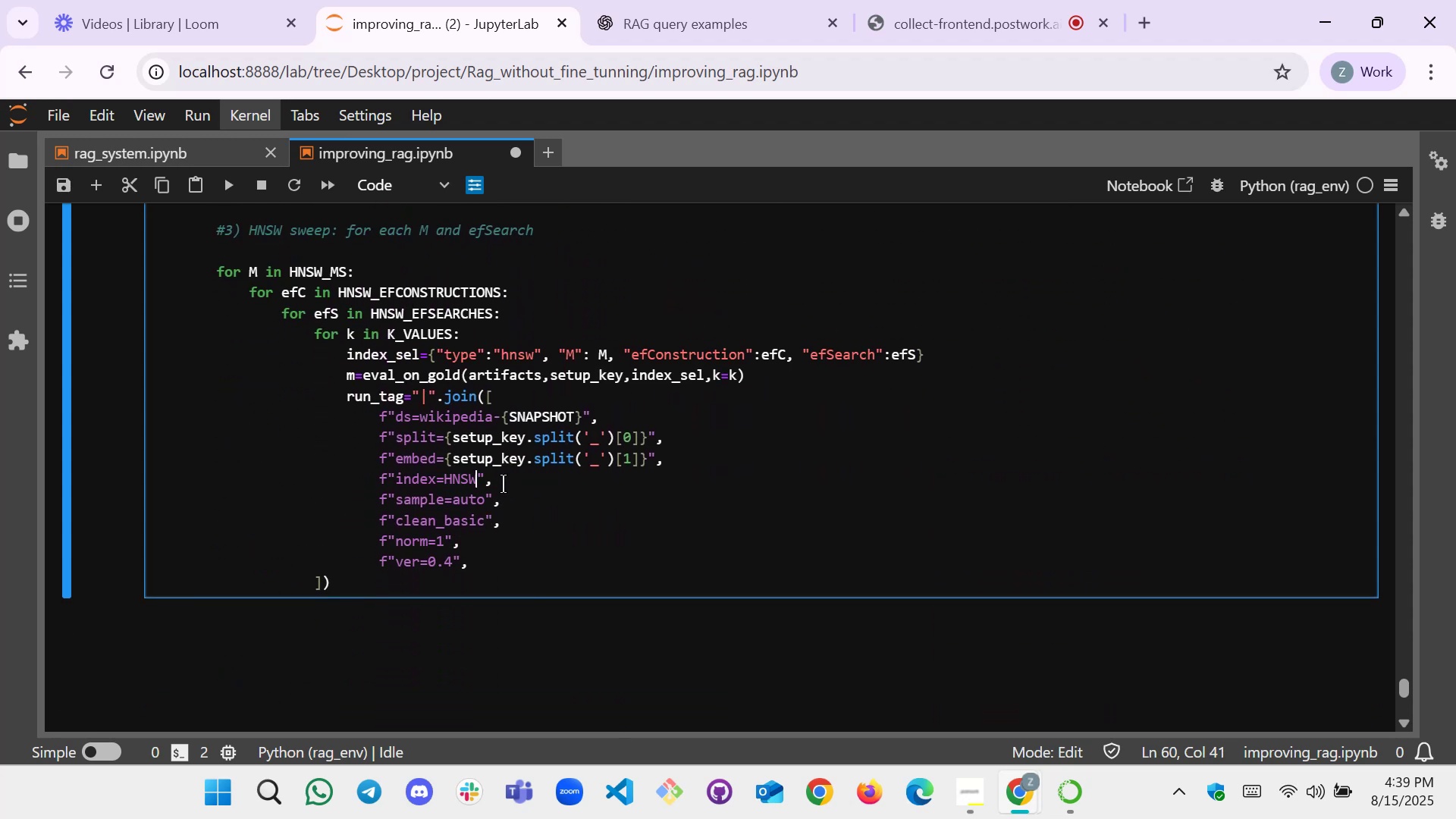 
left_click([502, 484])
 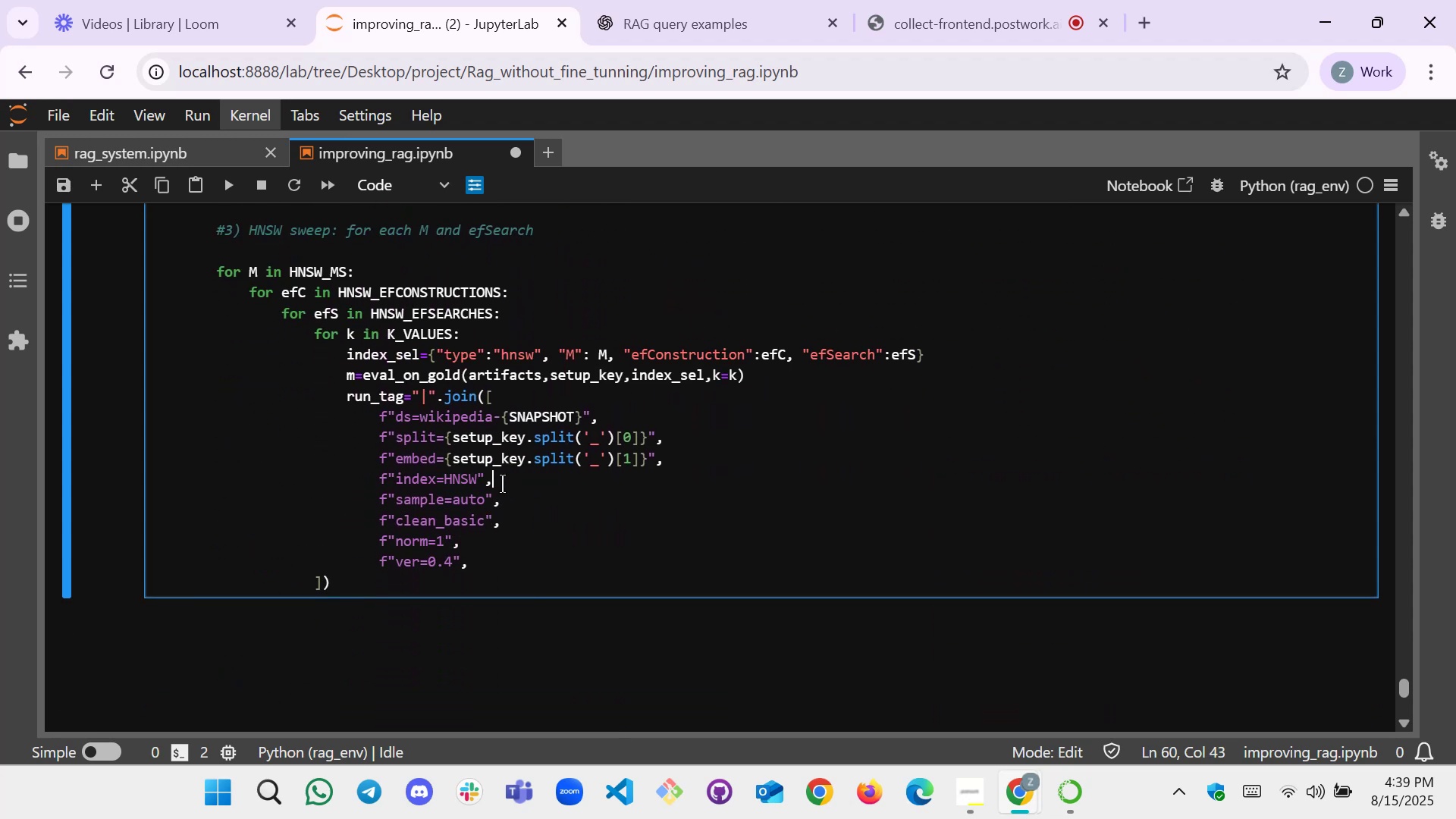 
key(Enter)
 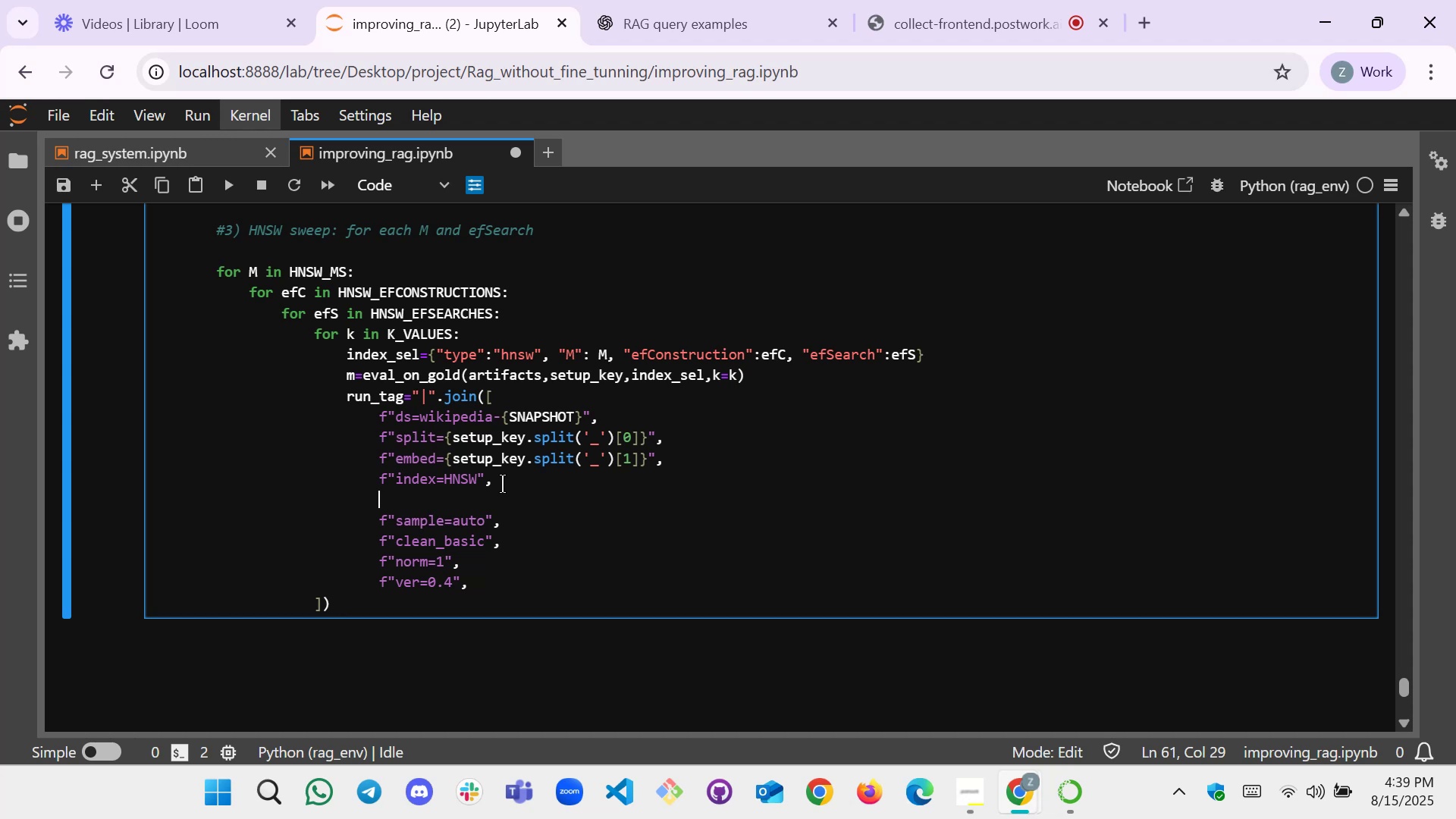 
key(F)
 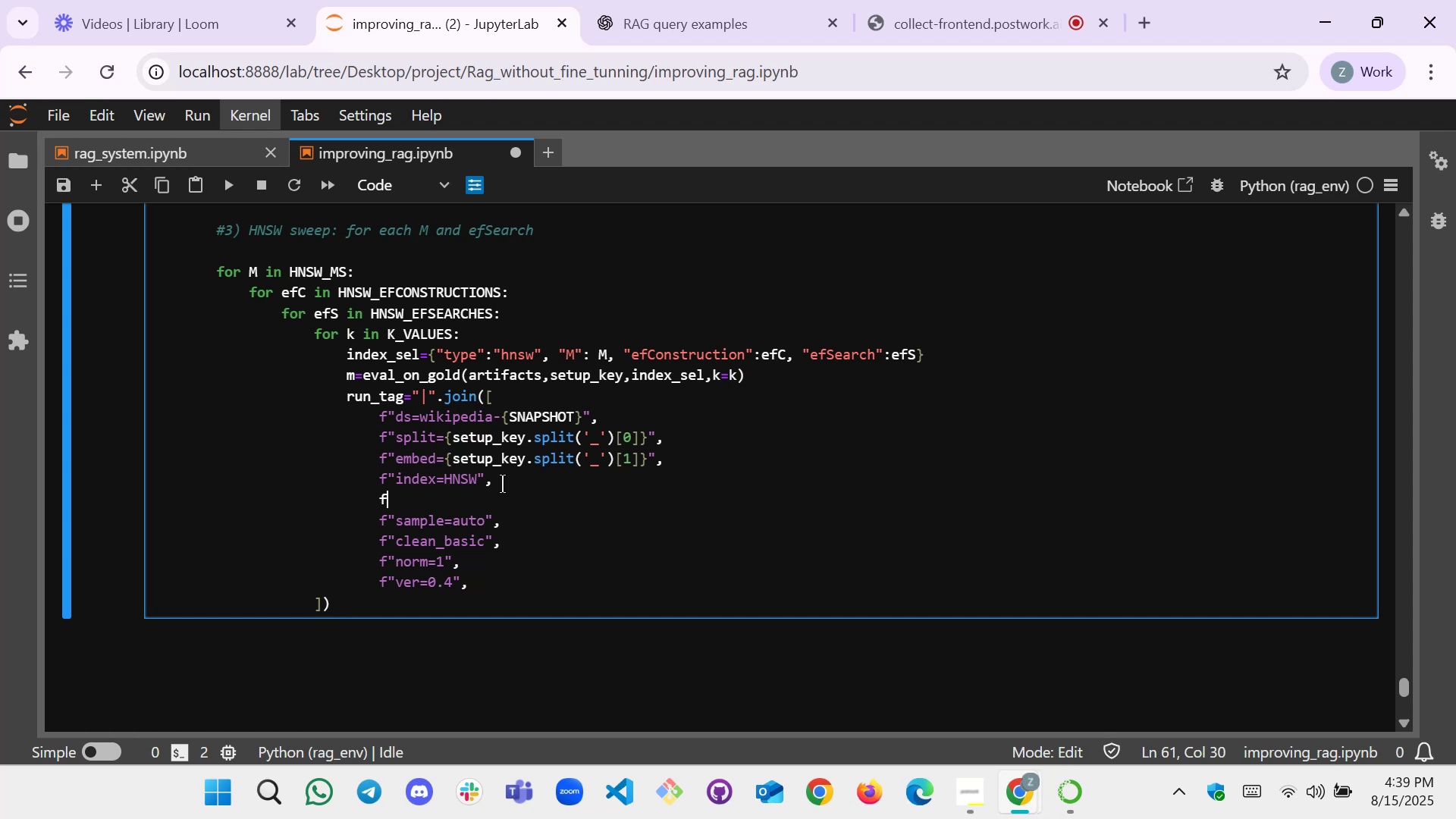 
key(Shift+Semicolon)
 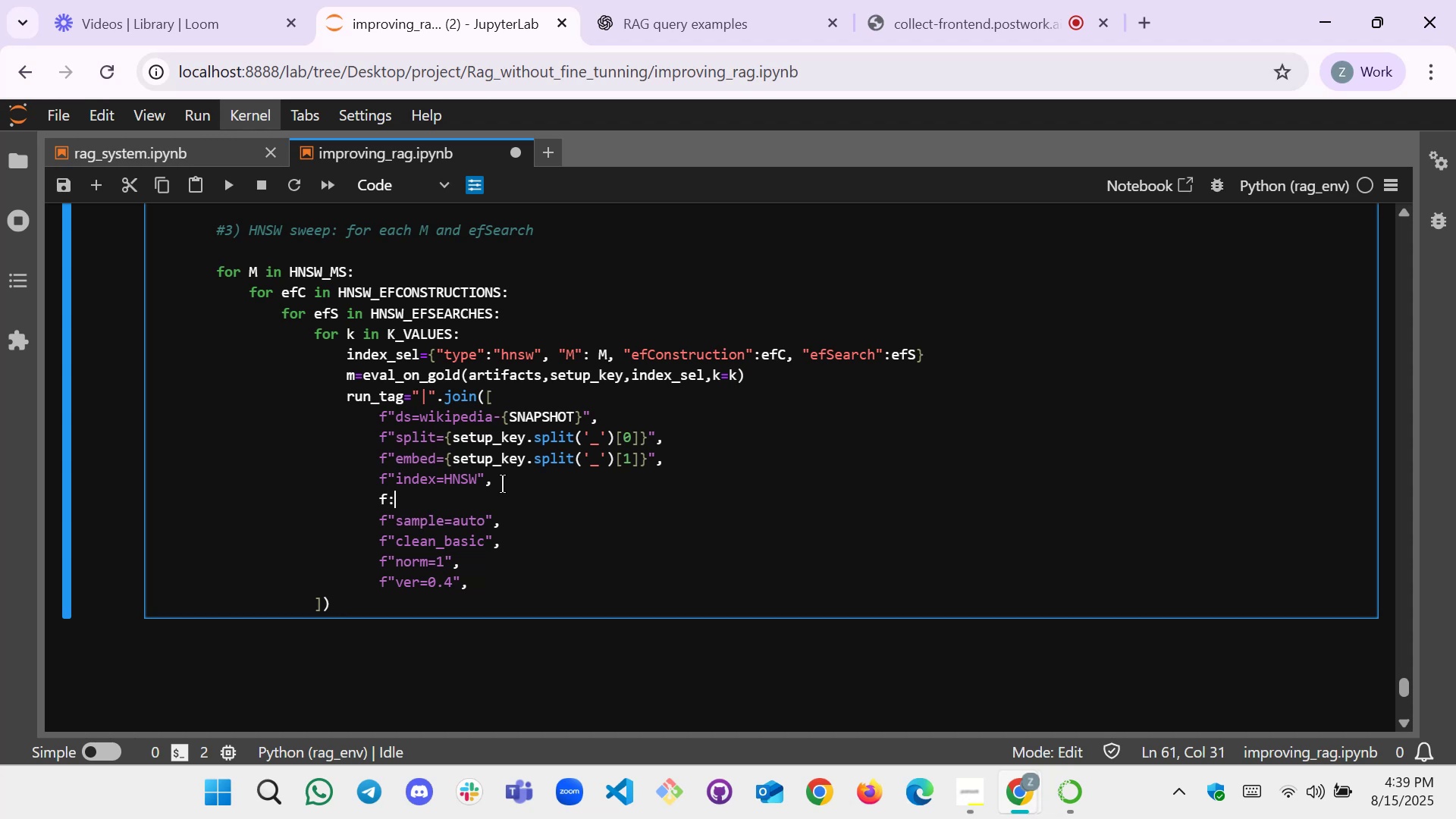 
key(Backspace)
 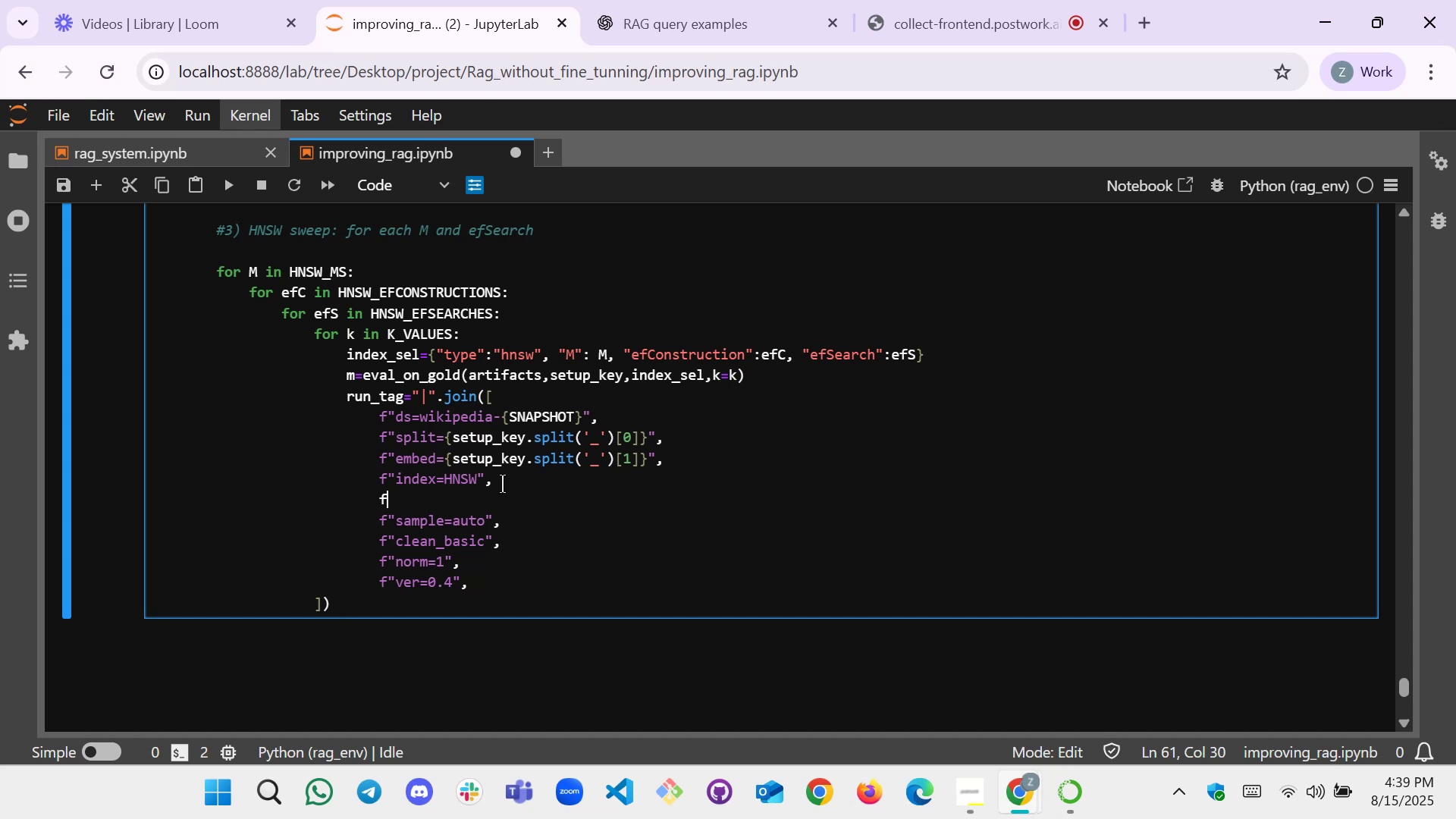 
key(Shift+Quote)
 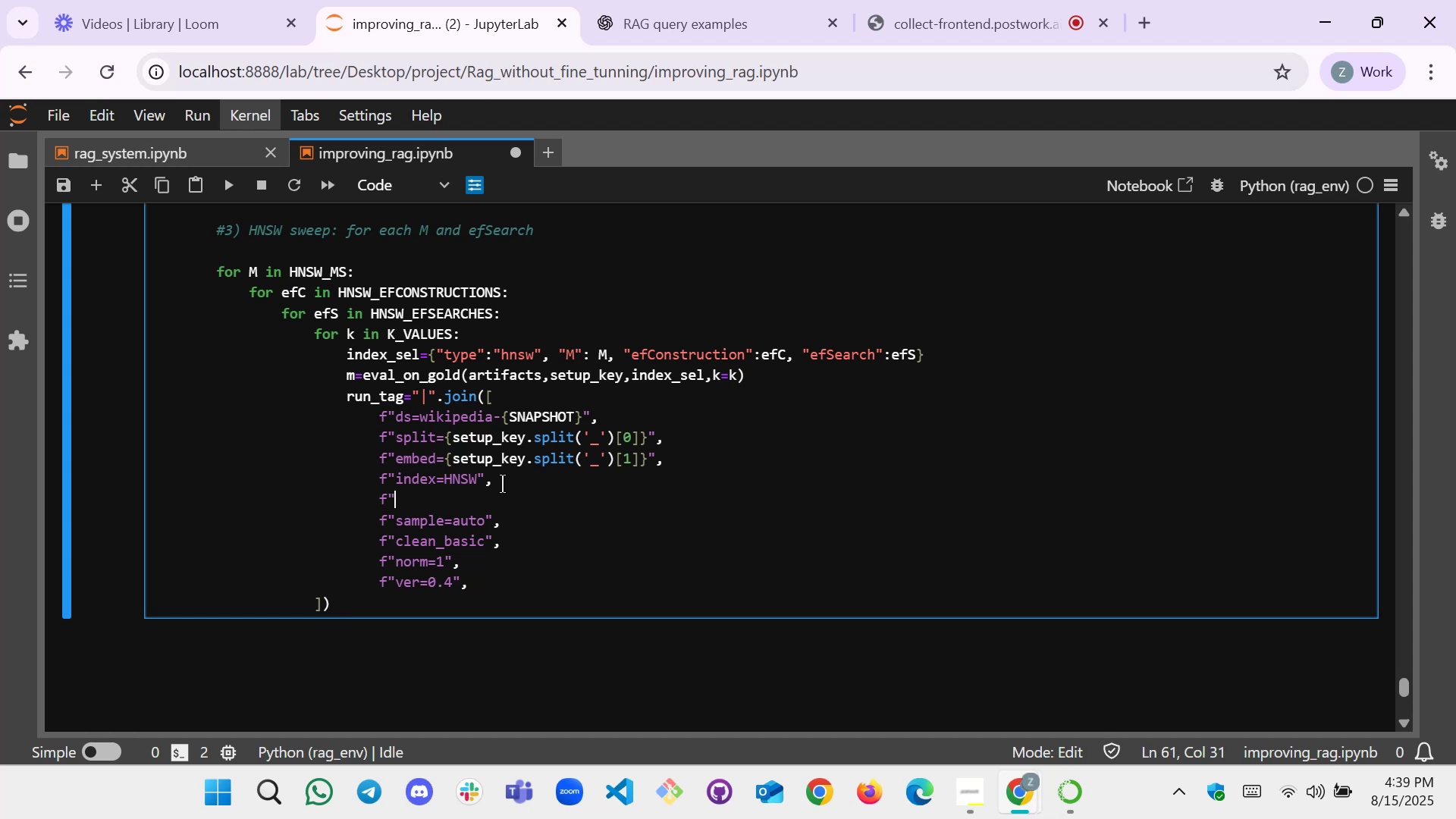 
key(Shift+Quote)
 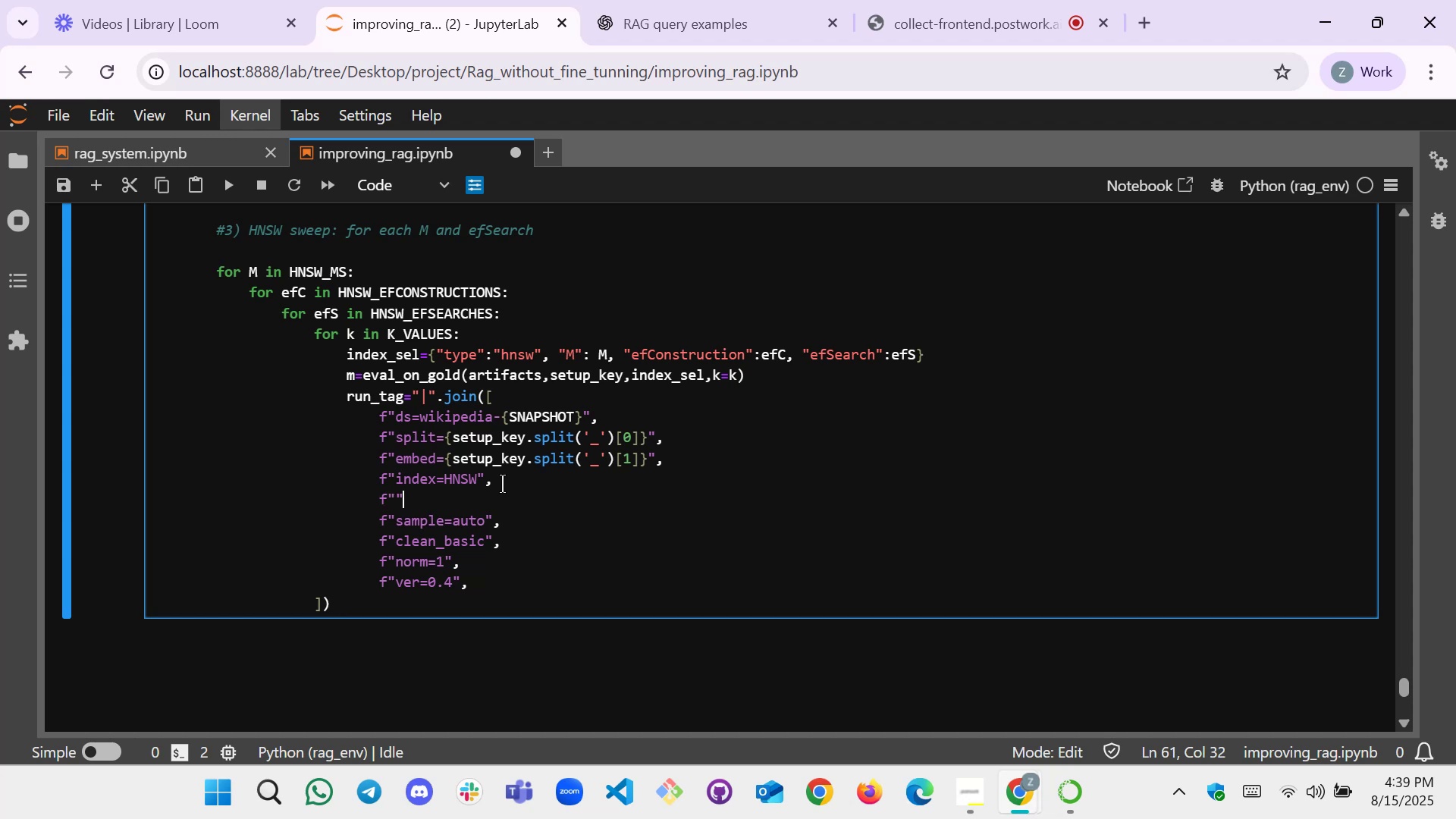 
key(ArrowLeft)
 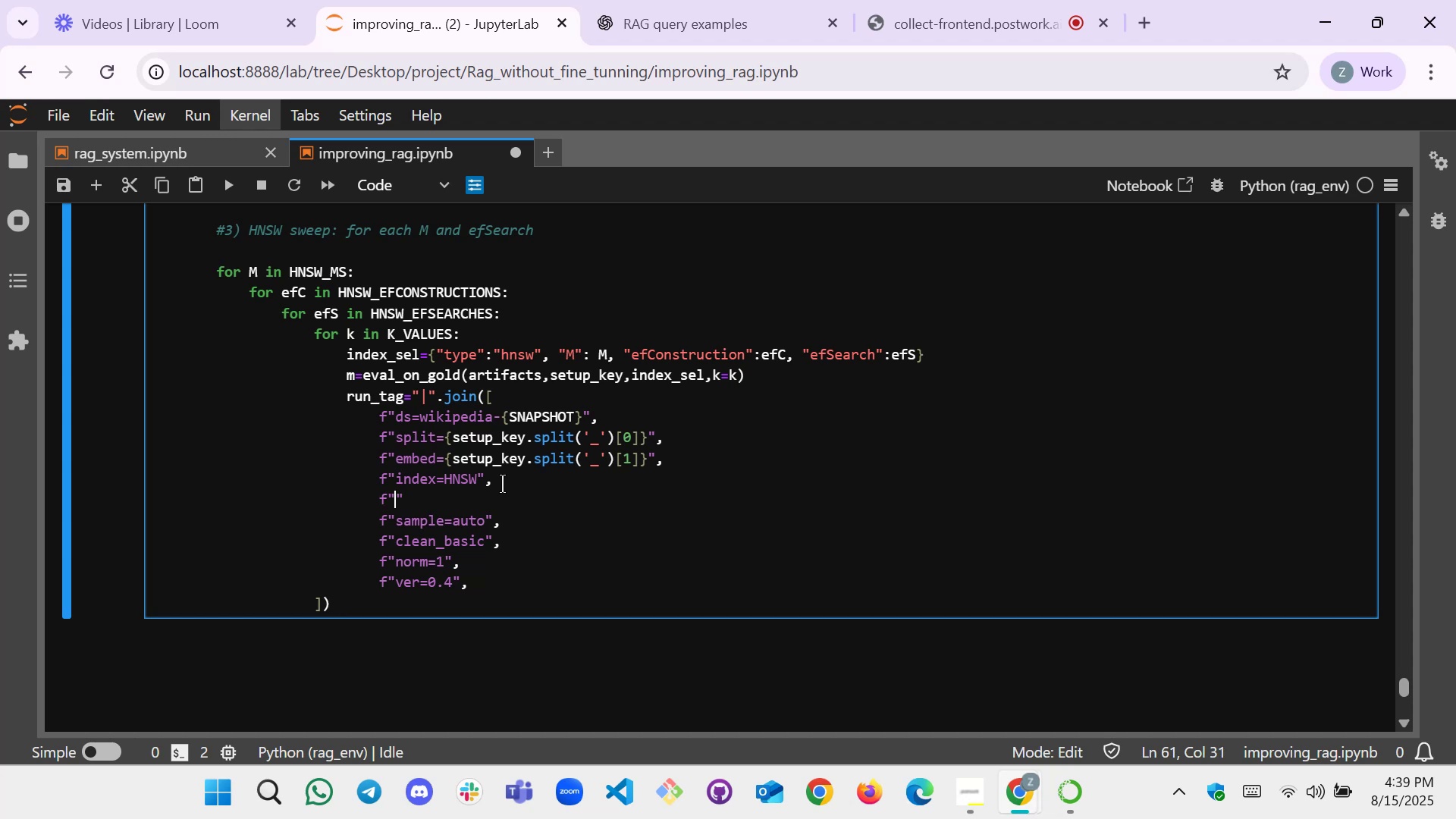 
key(Shift+M)
 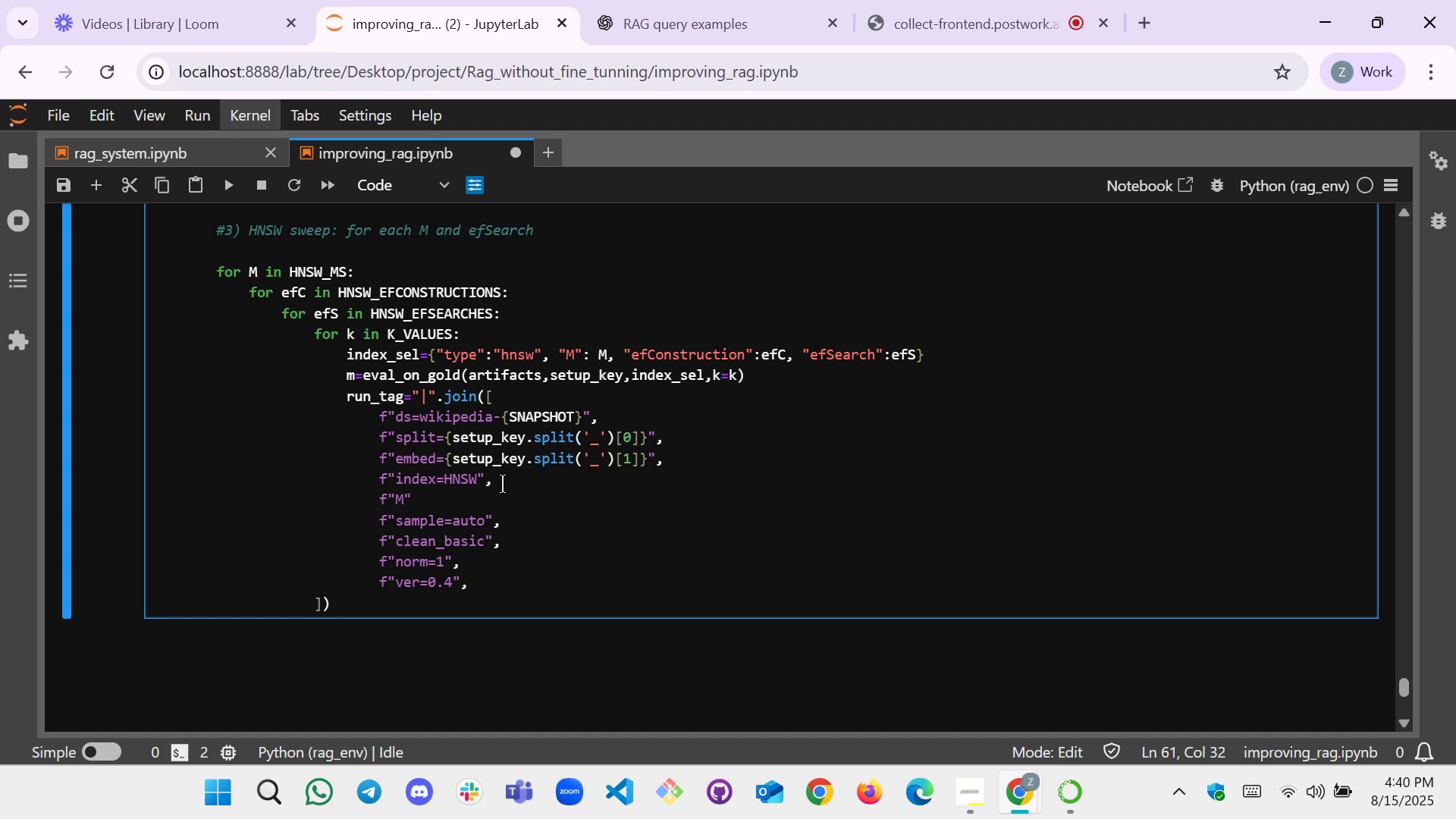 
key(Equal)
 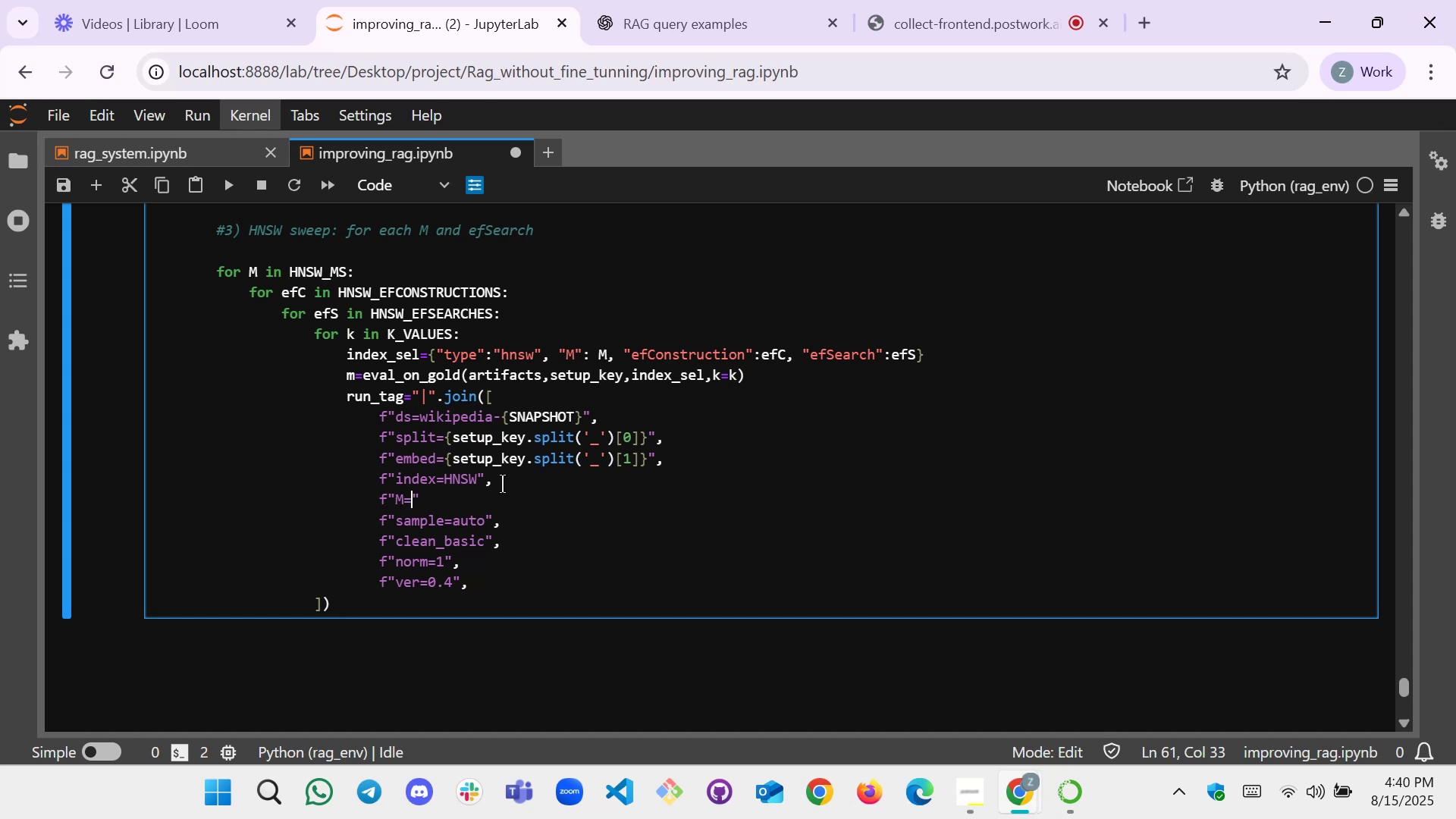 
key(Shift+BracketLeft)
 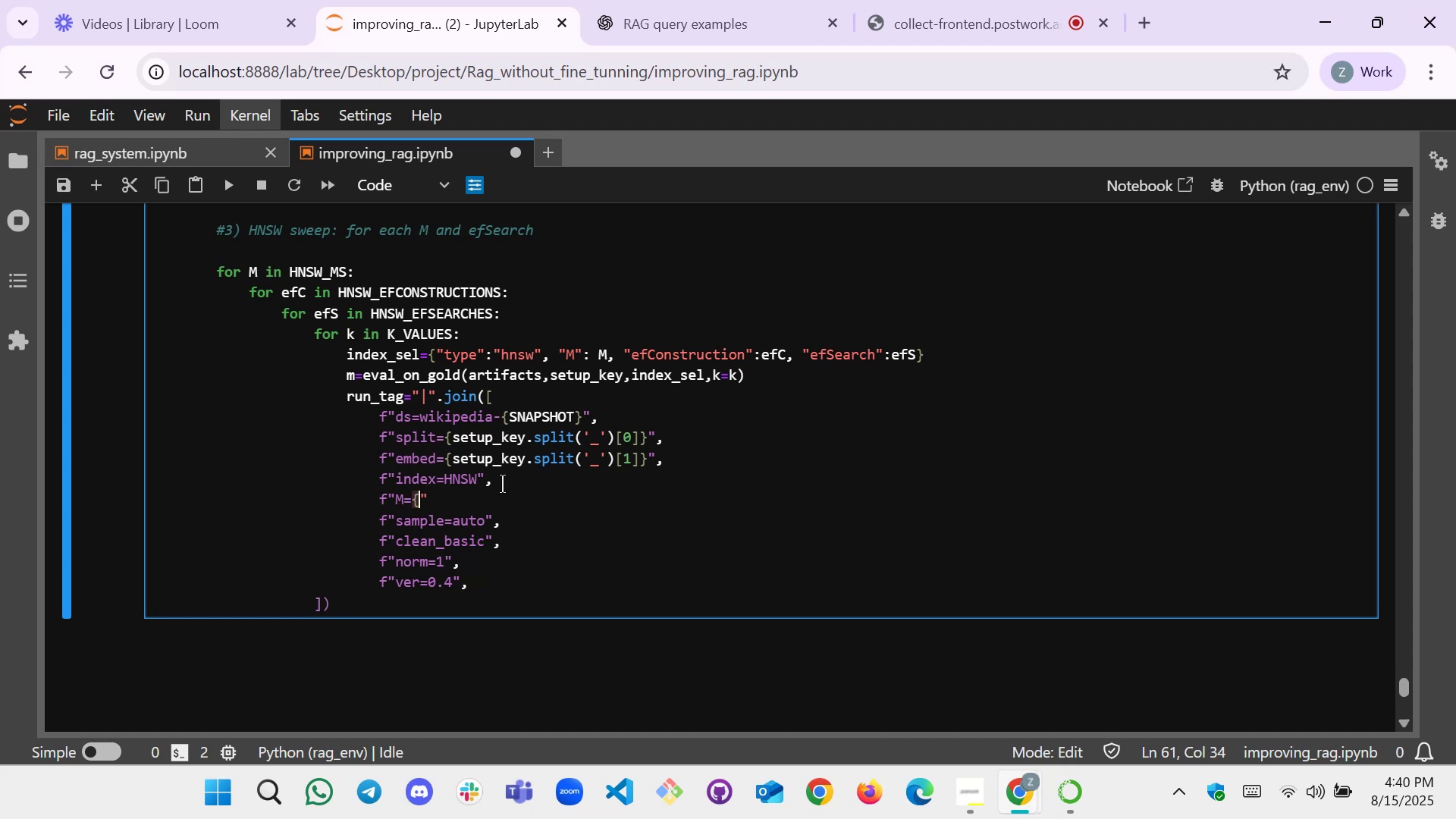 
key(Shift+BracketRight)
 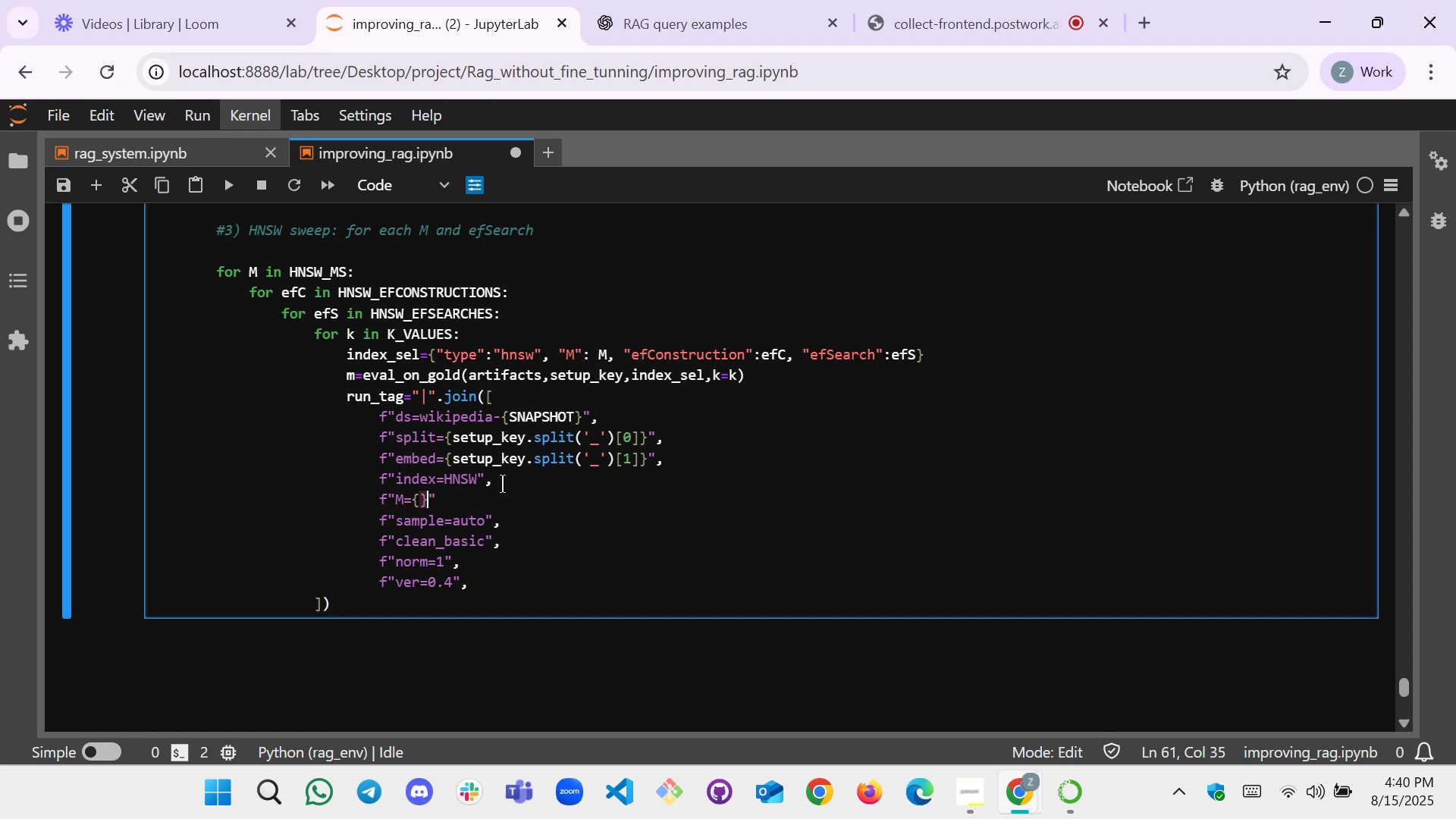 
key(ArrowLeft)
 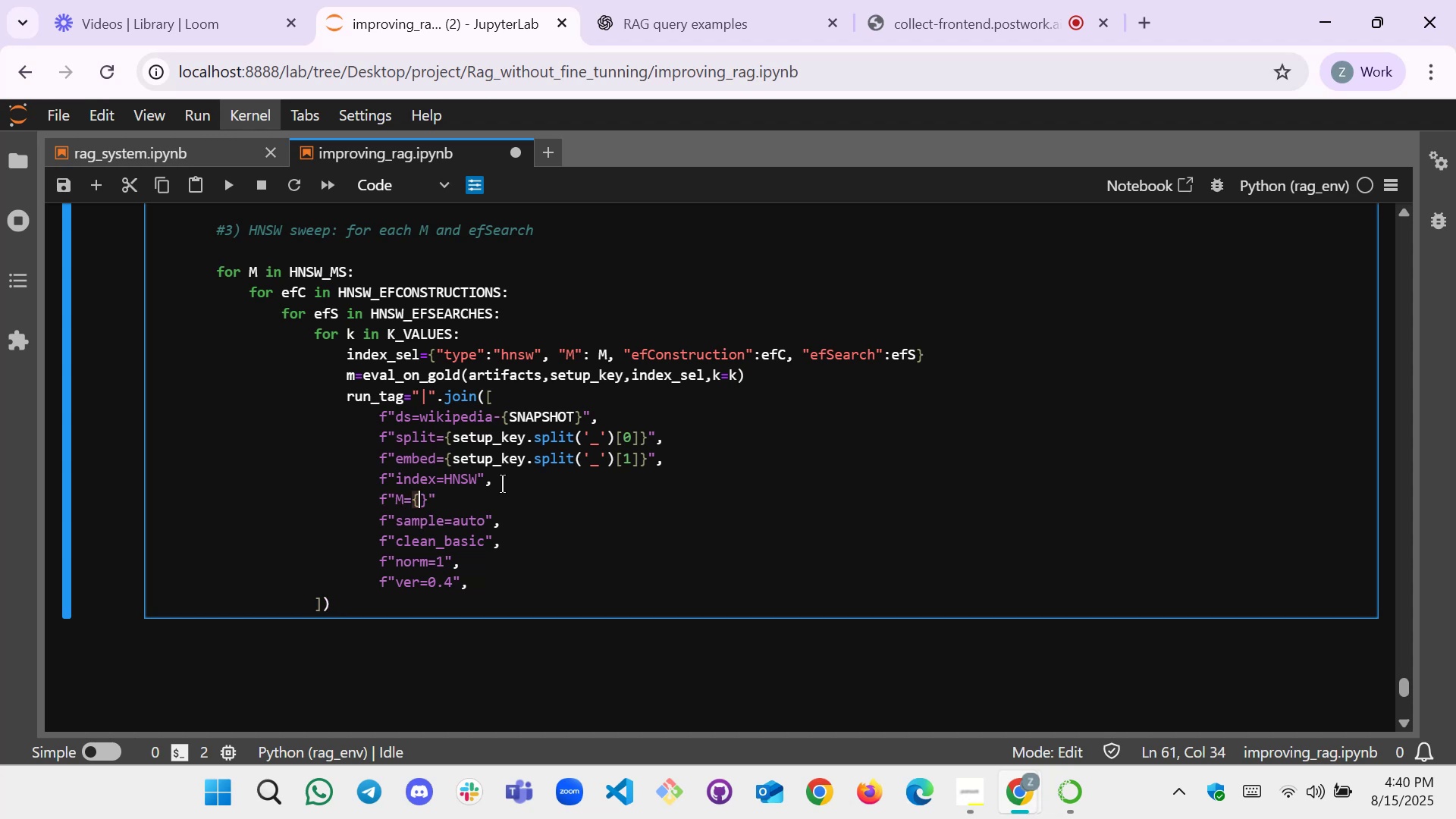 
key(Shift+M)
 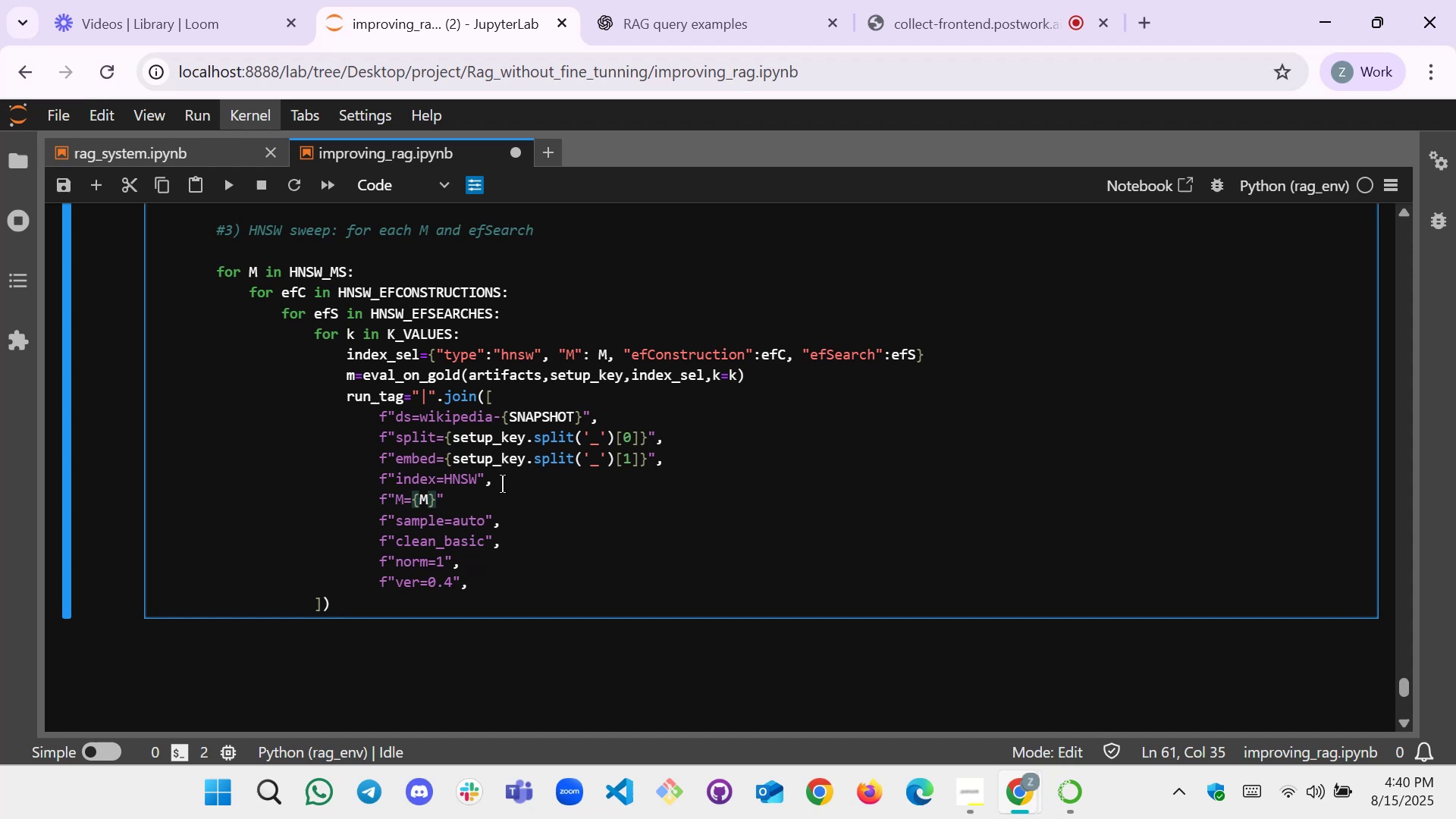 
left_click([494, 505])
 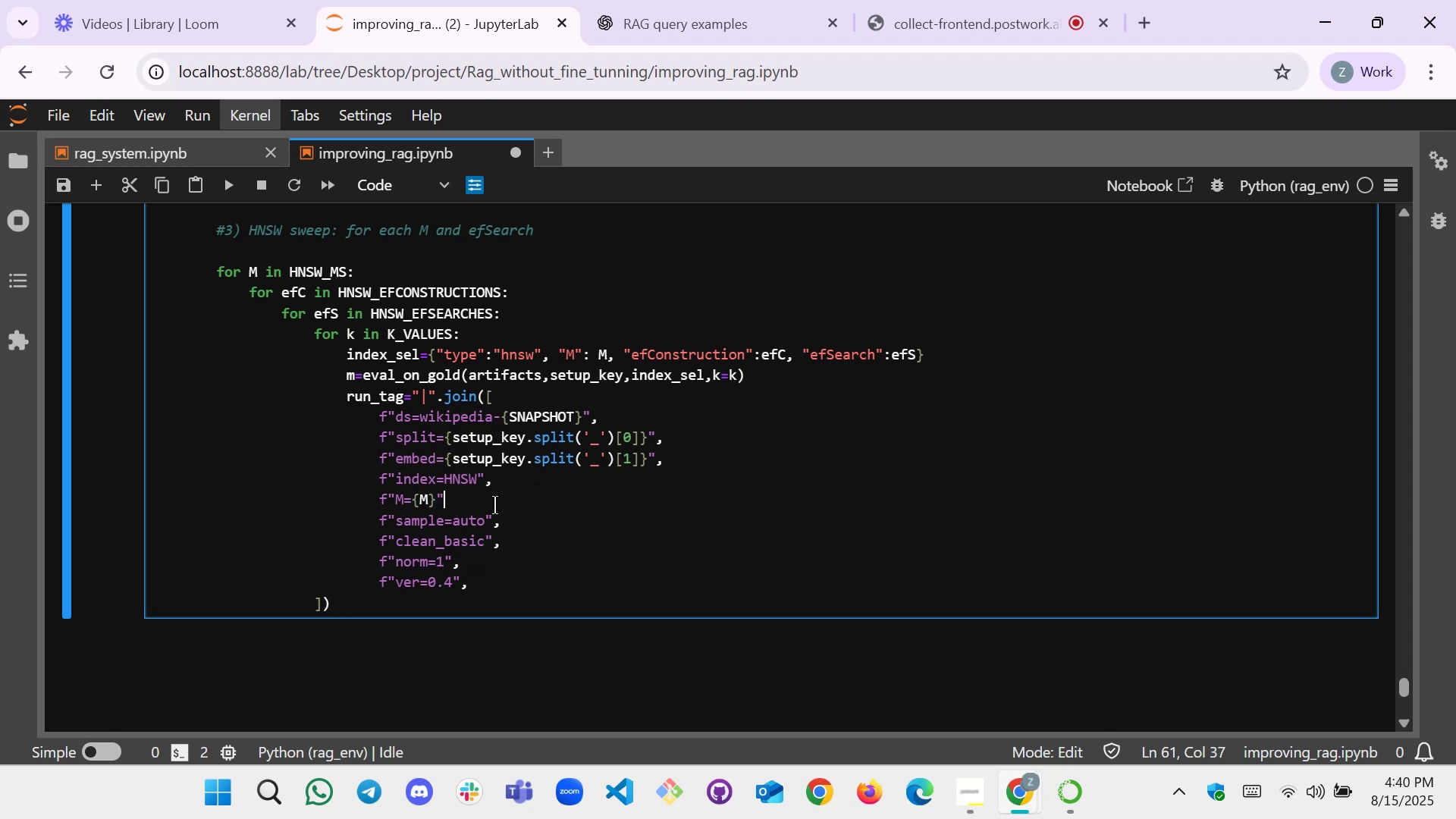 
key(Comma)
 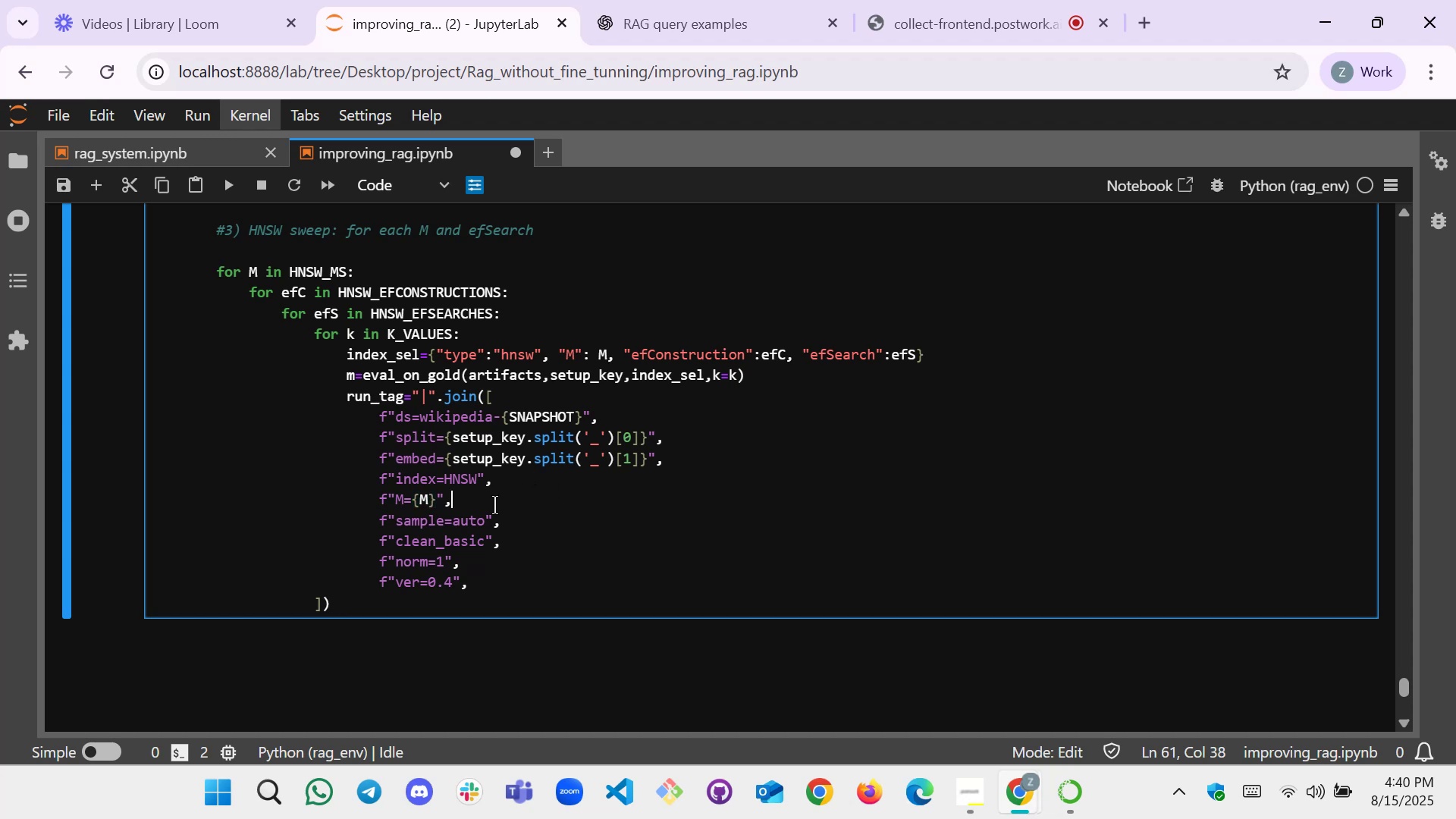 
key(Enter)
 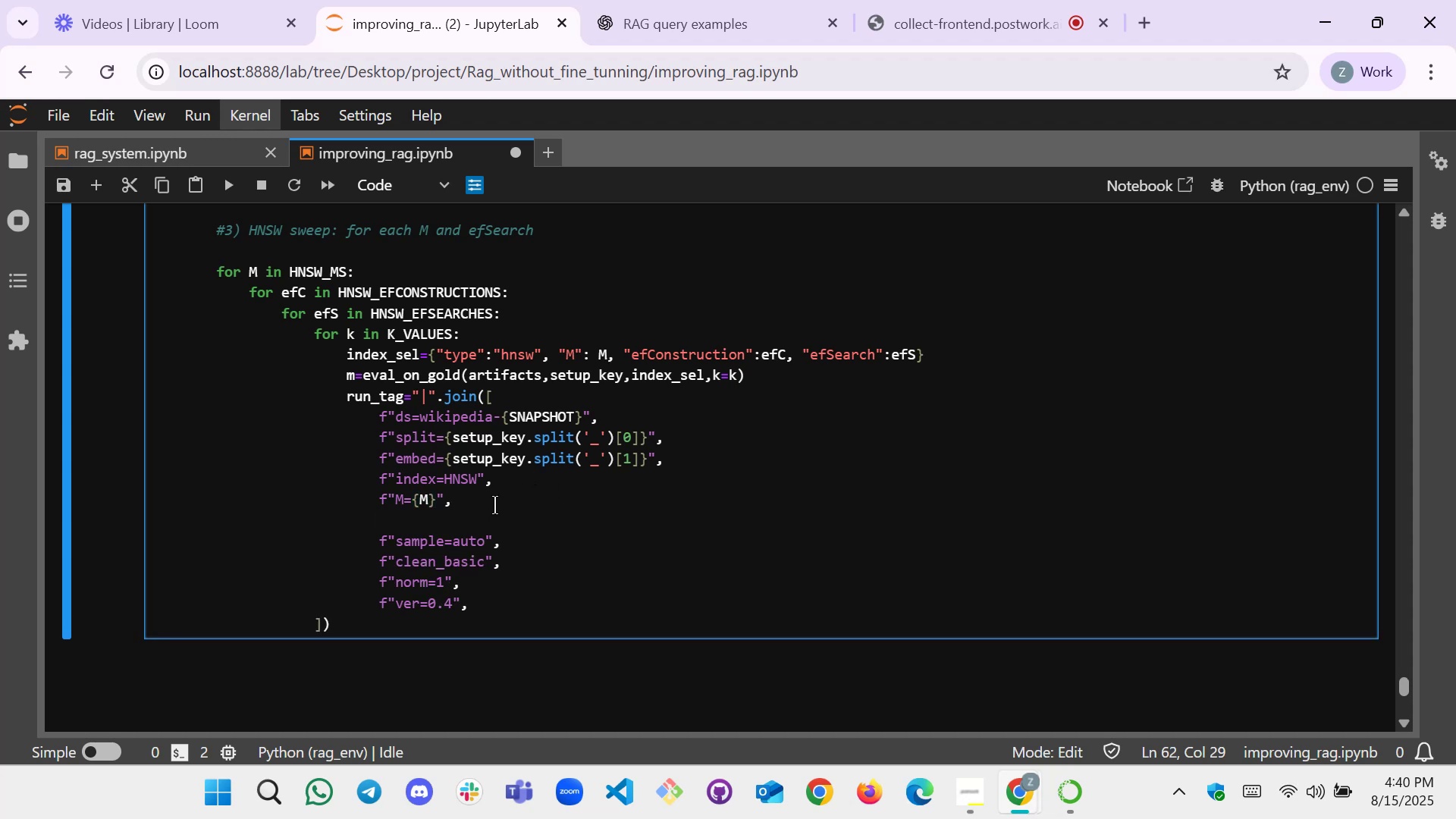 
key(F)
 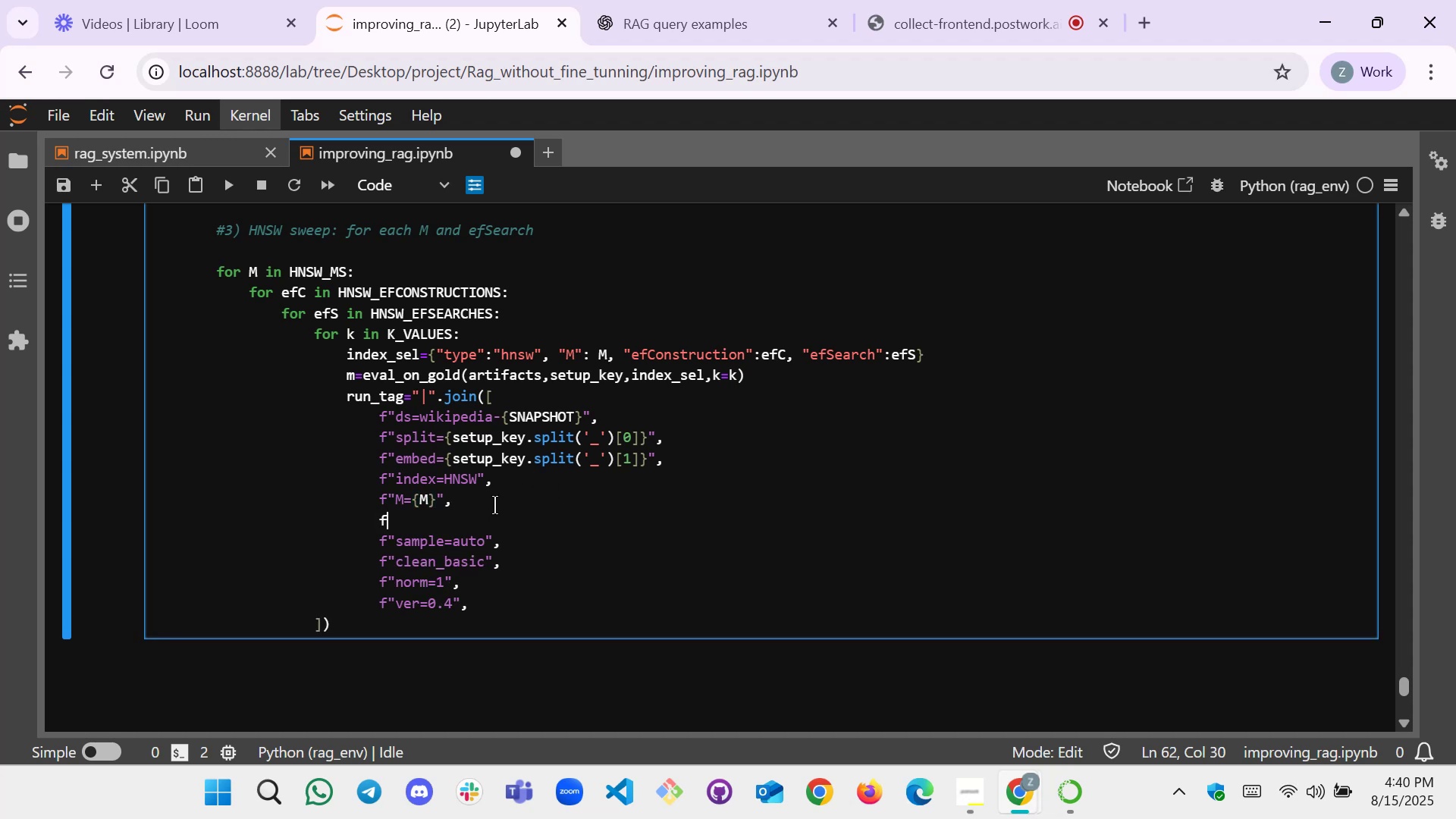 
key(Semicolon)
 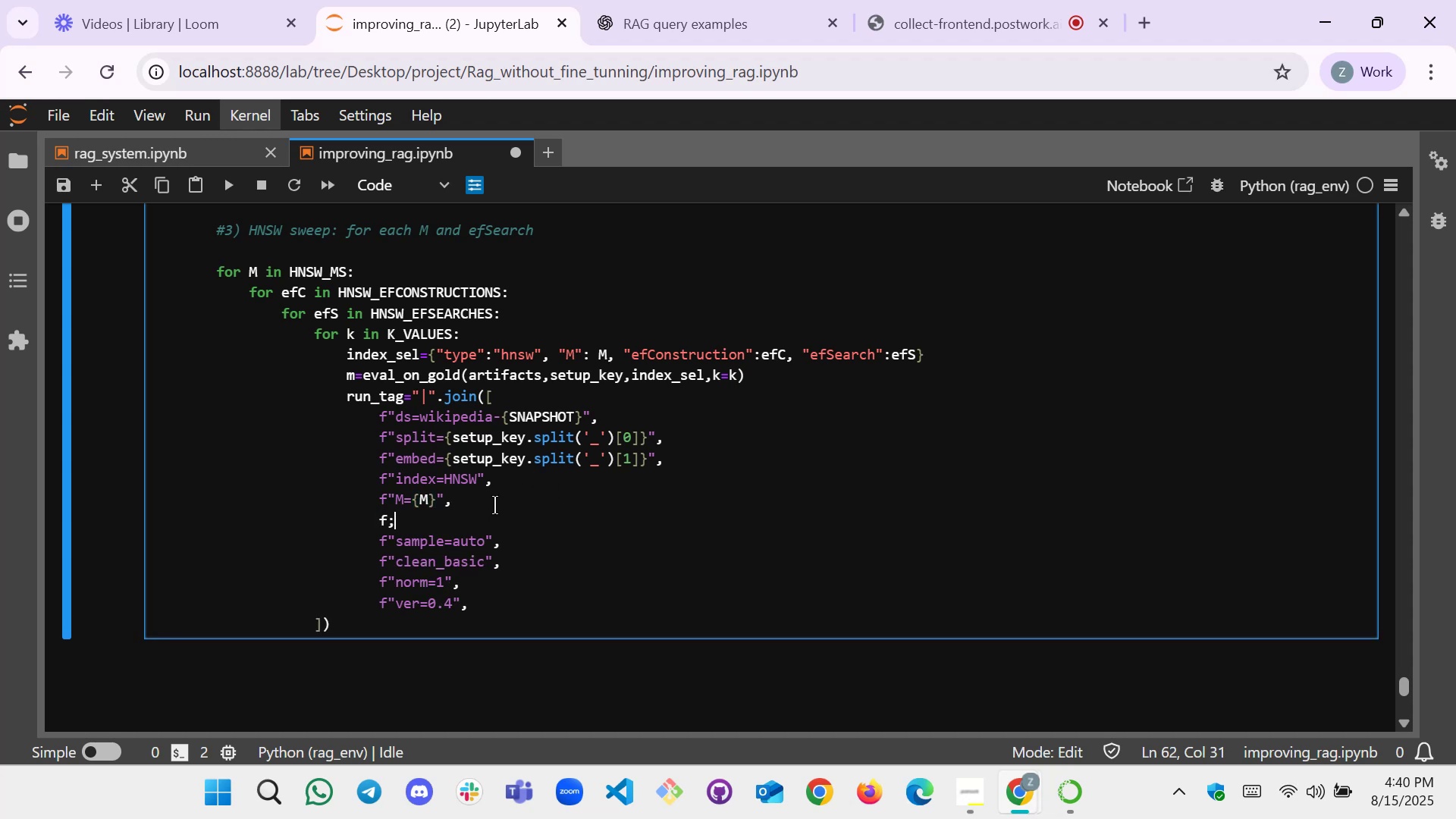 
key(Backspace)
 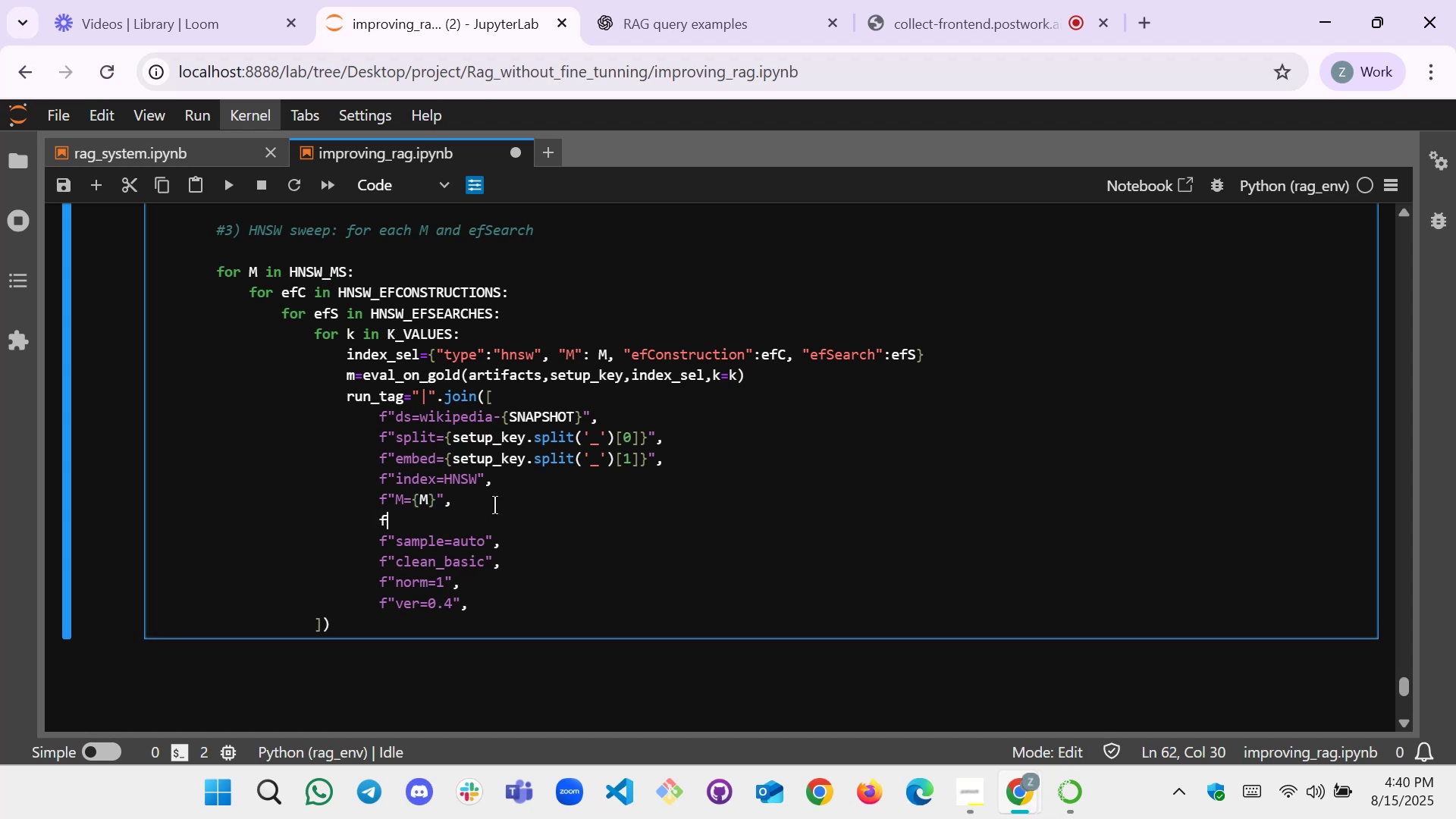 
key(Shift+Quote)
 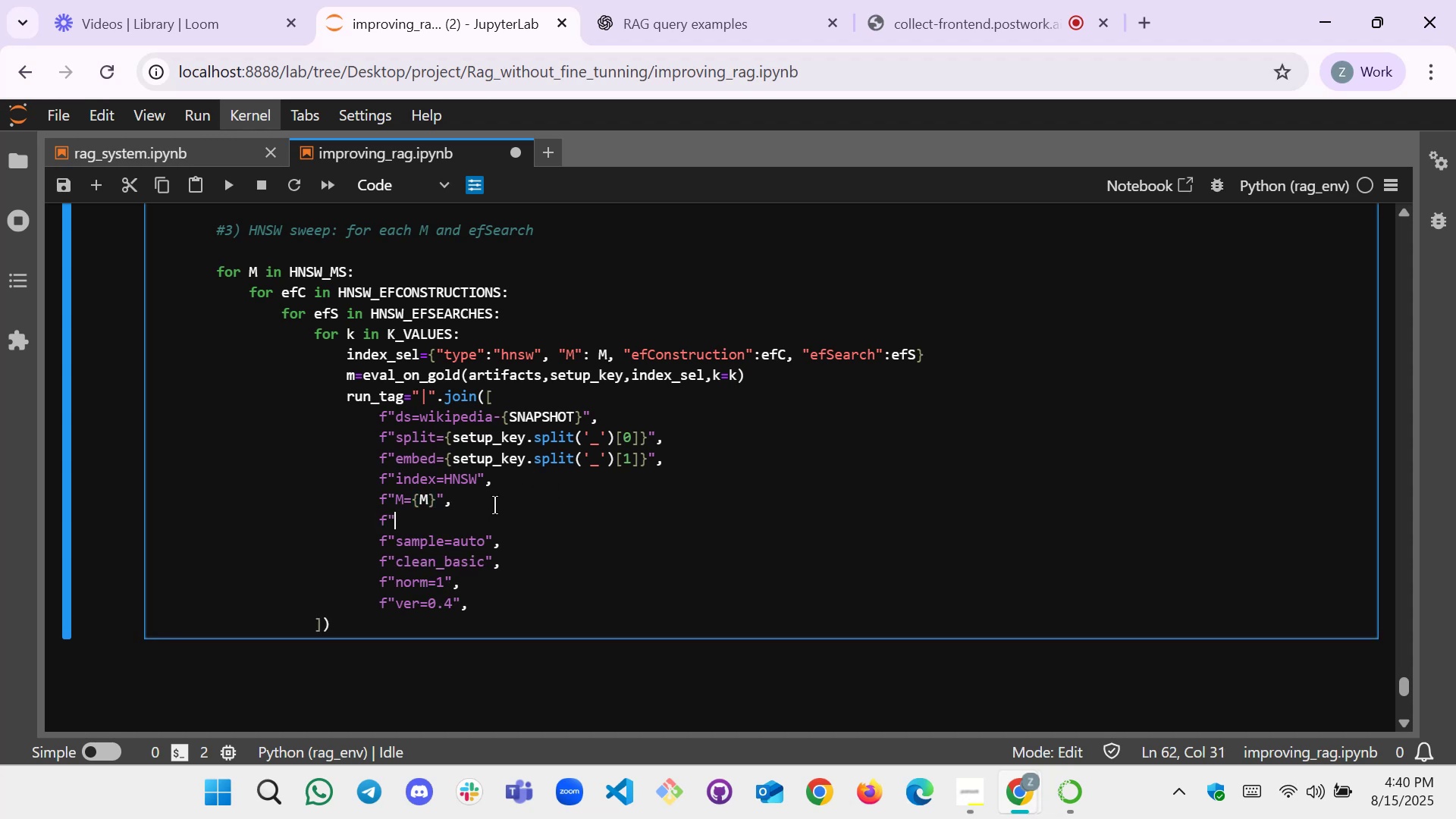 
key(Shift+Quote)
 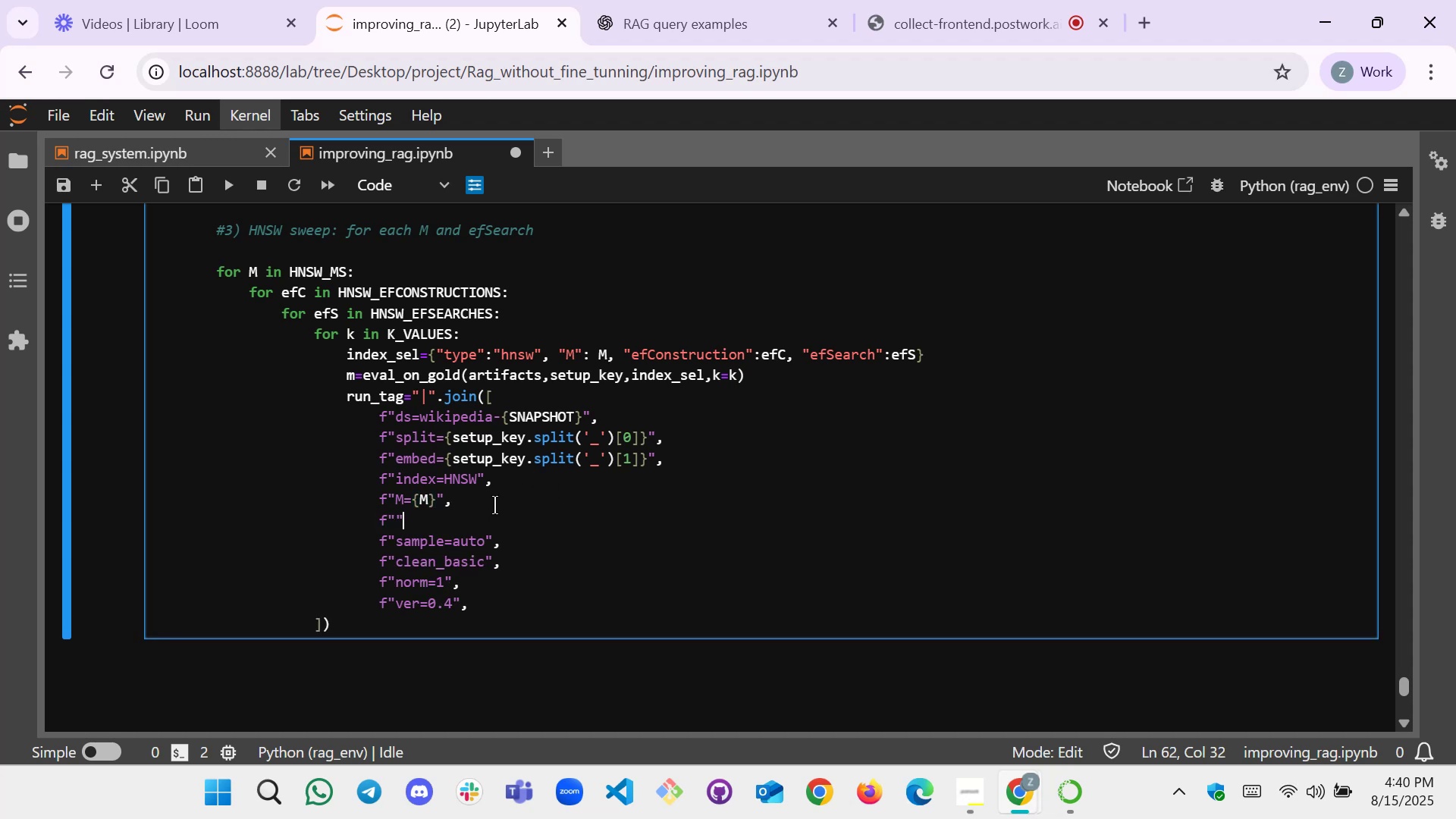 
key(ArrowLeft)
 